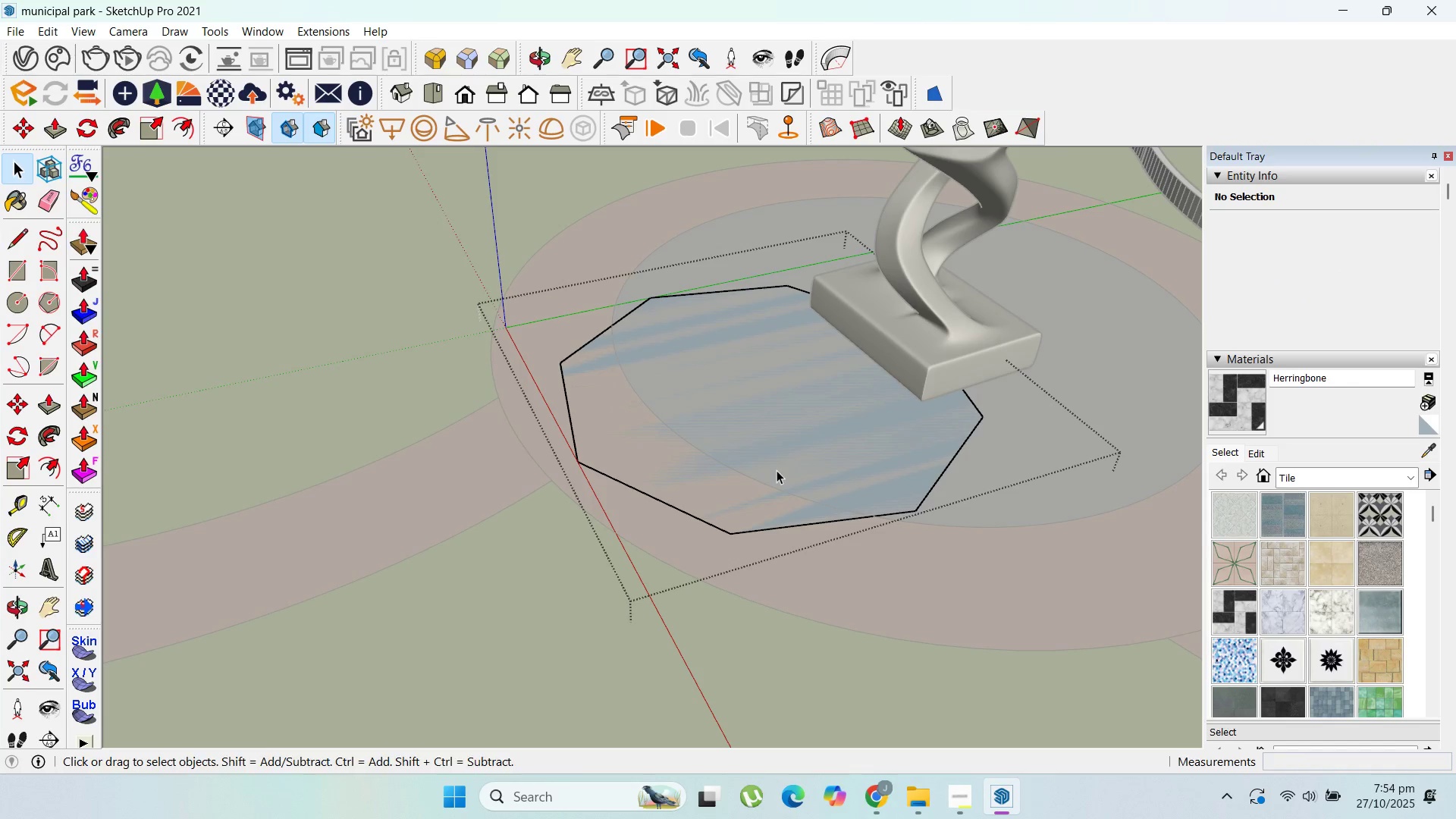 
type(p300)
 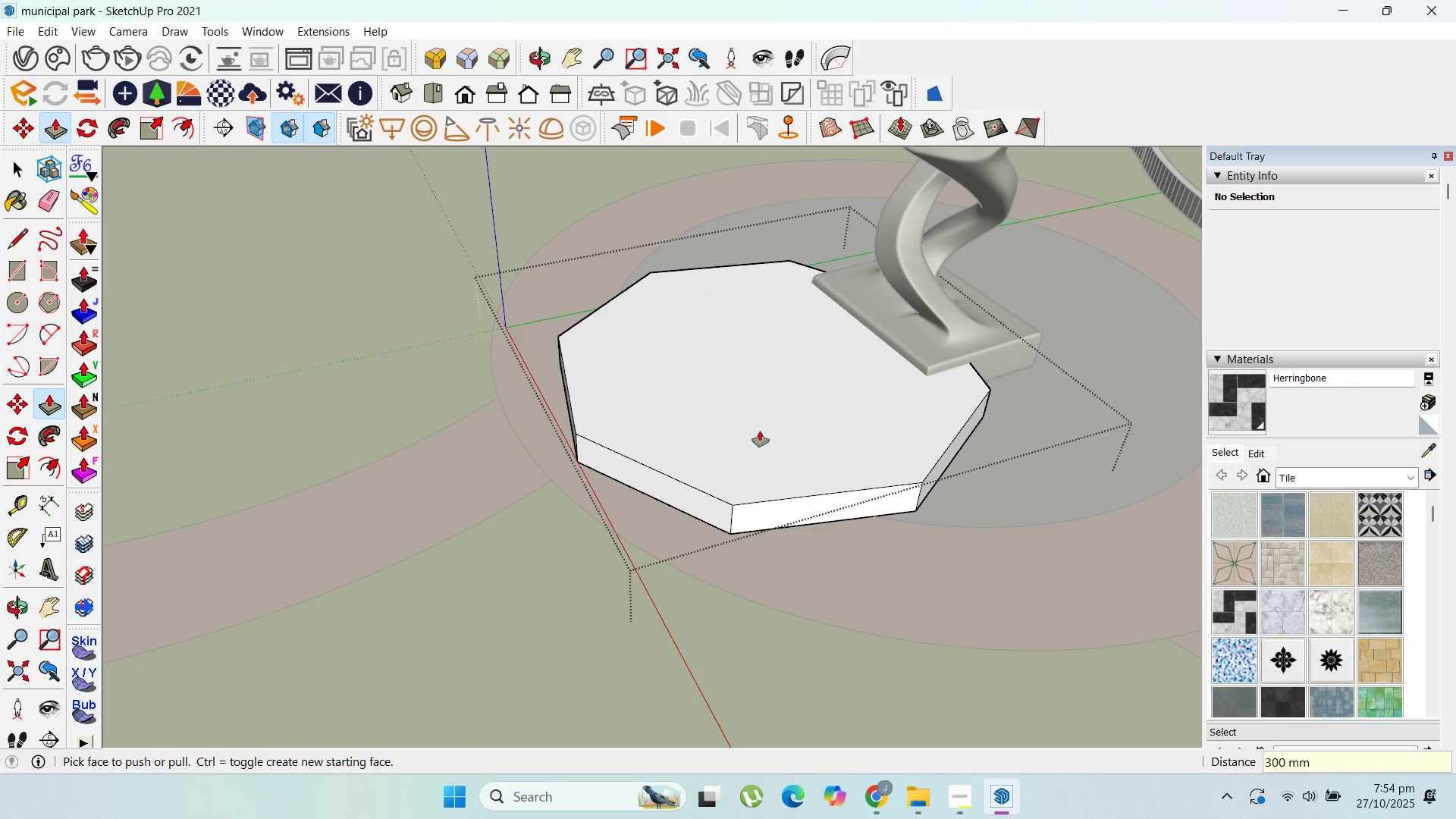 
left_click_drag(start_coordinate=[777, 470], to_coordinate=[787, 430])
 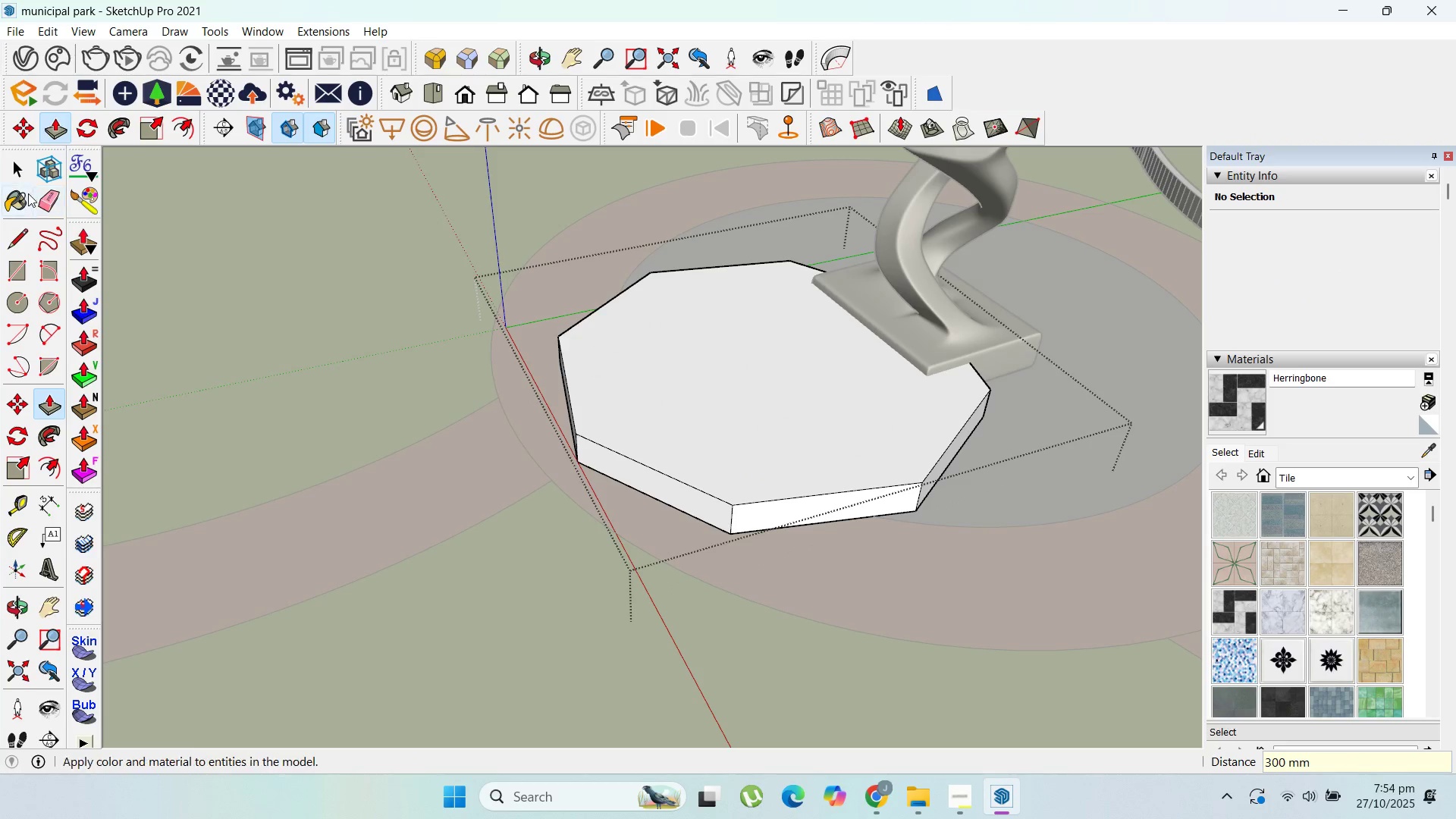 
key(Enter)
 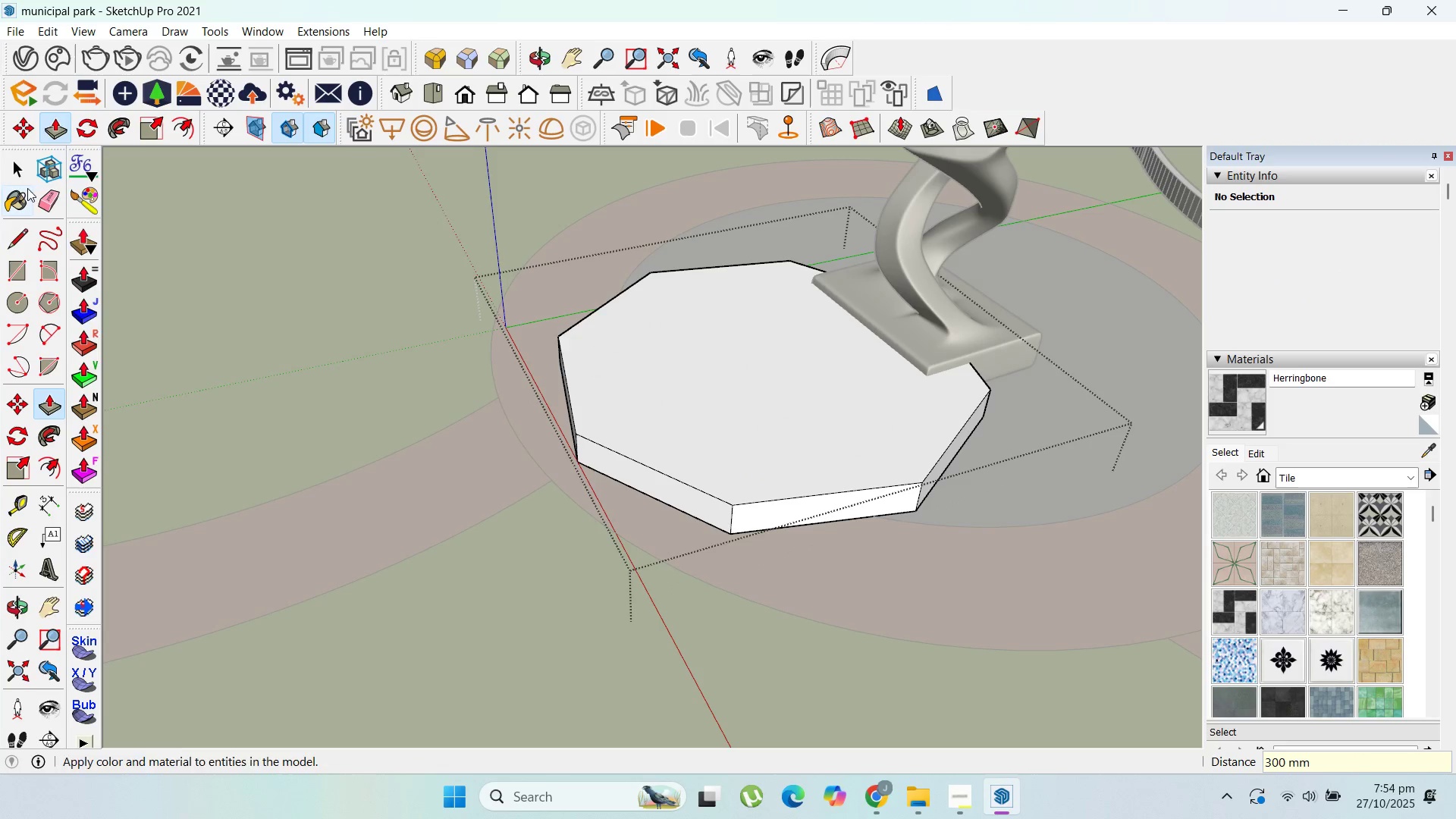 
left_click([26, 174])
 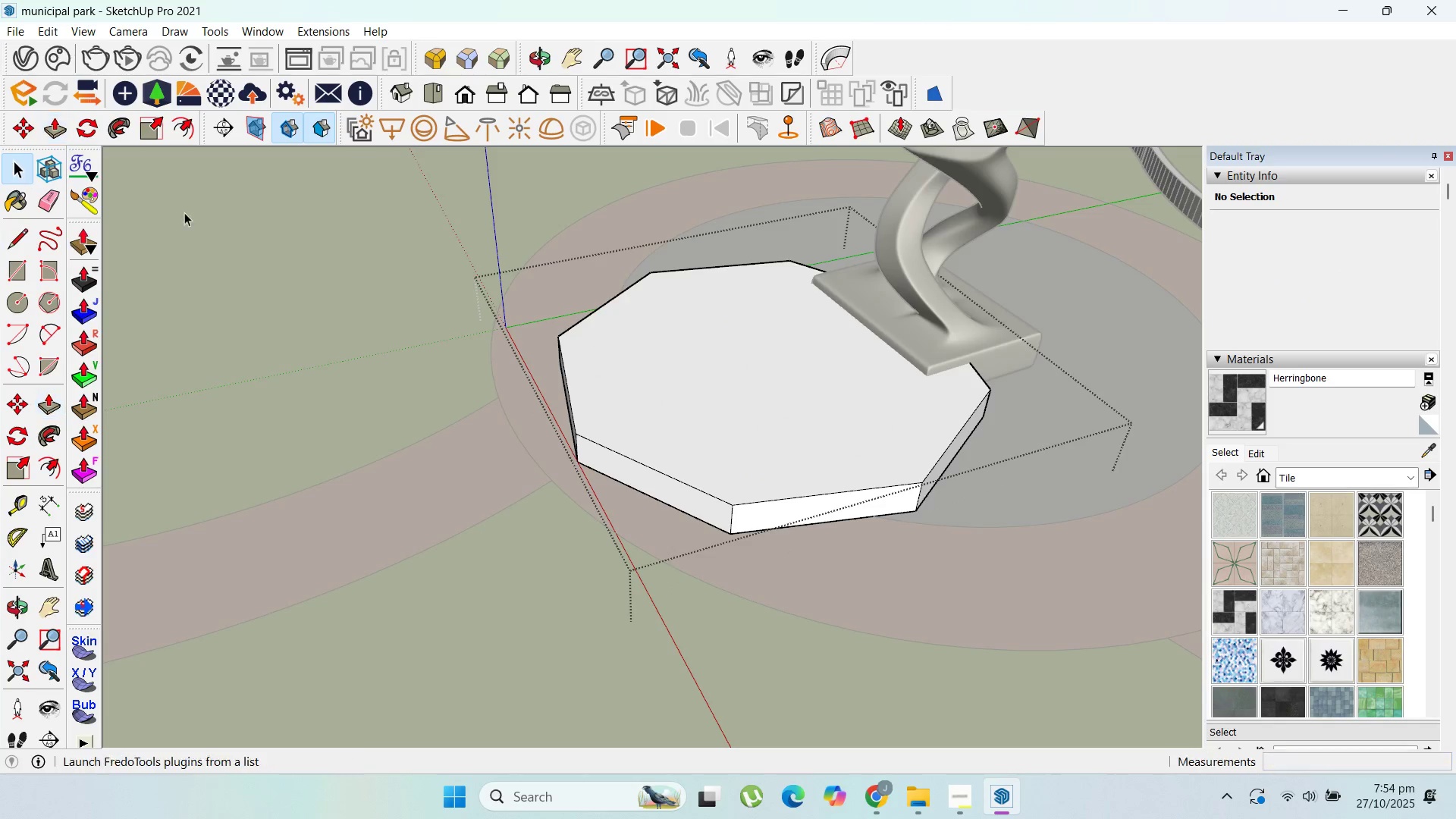 
key(Escape)
 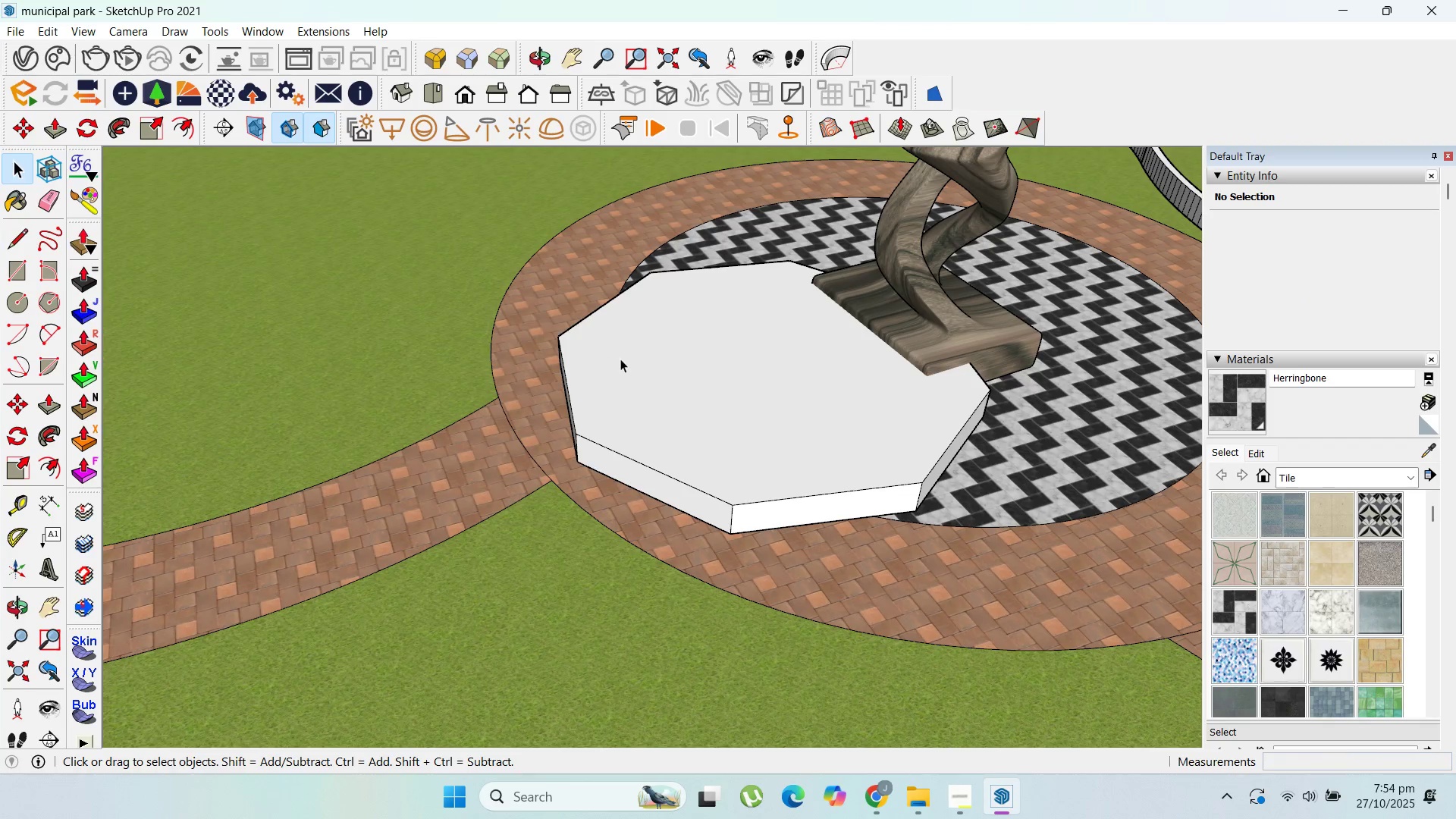 
double_click([620, 359])
 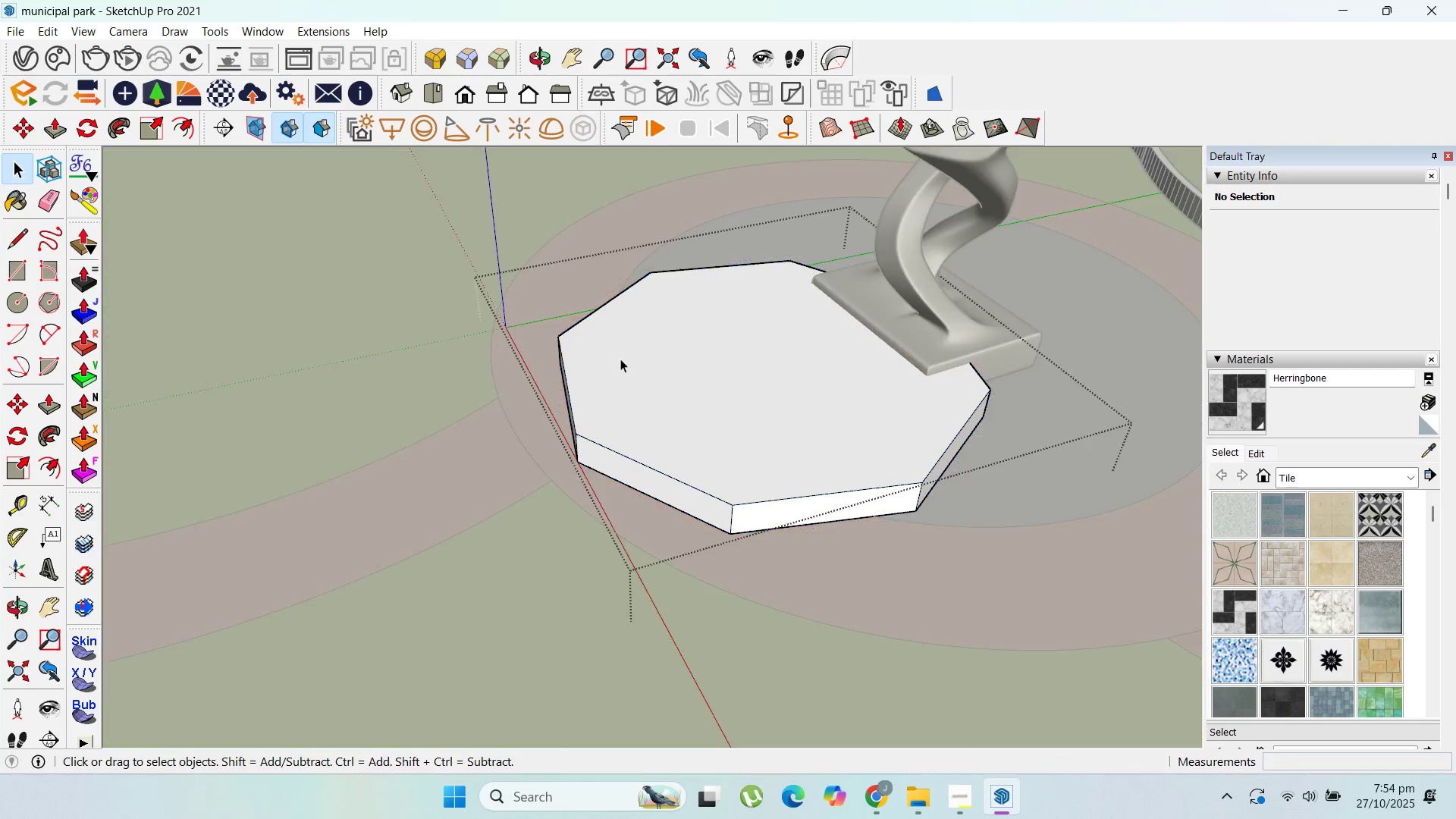 
triple_click([620, 359])
 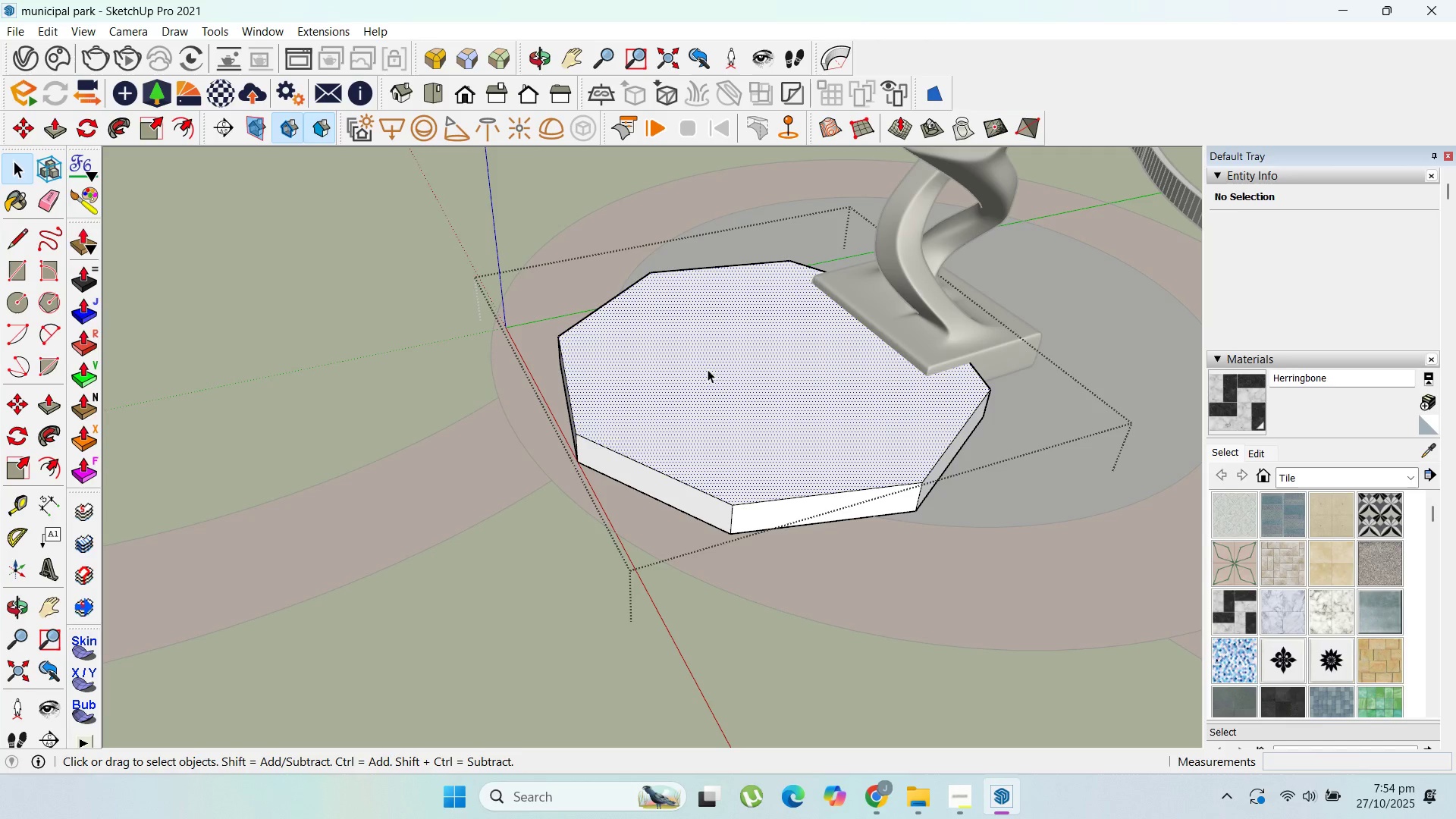 
double_click([708, 369])
 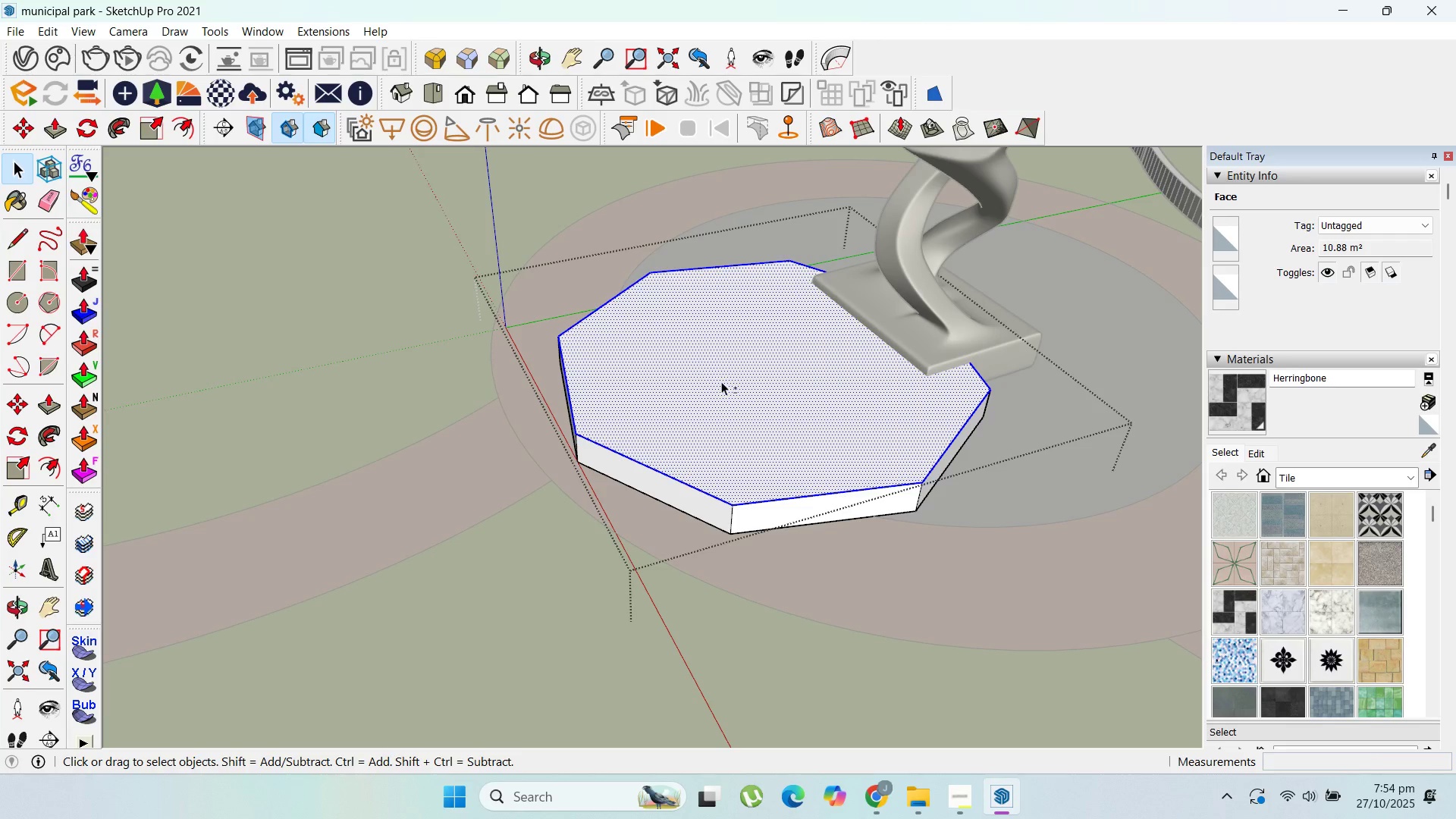 
hold_key(key=ShiftLeft, duration=0.56)
triple_click([721, 381])
 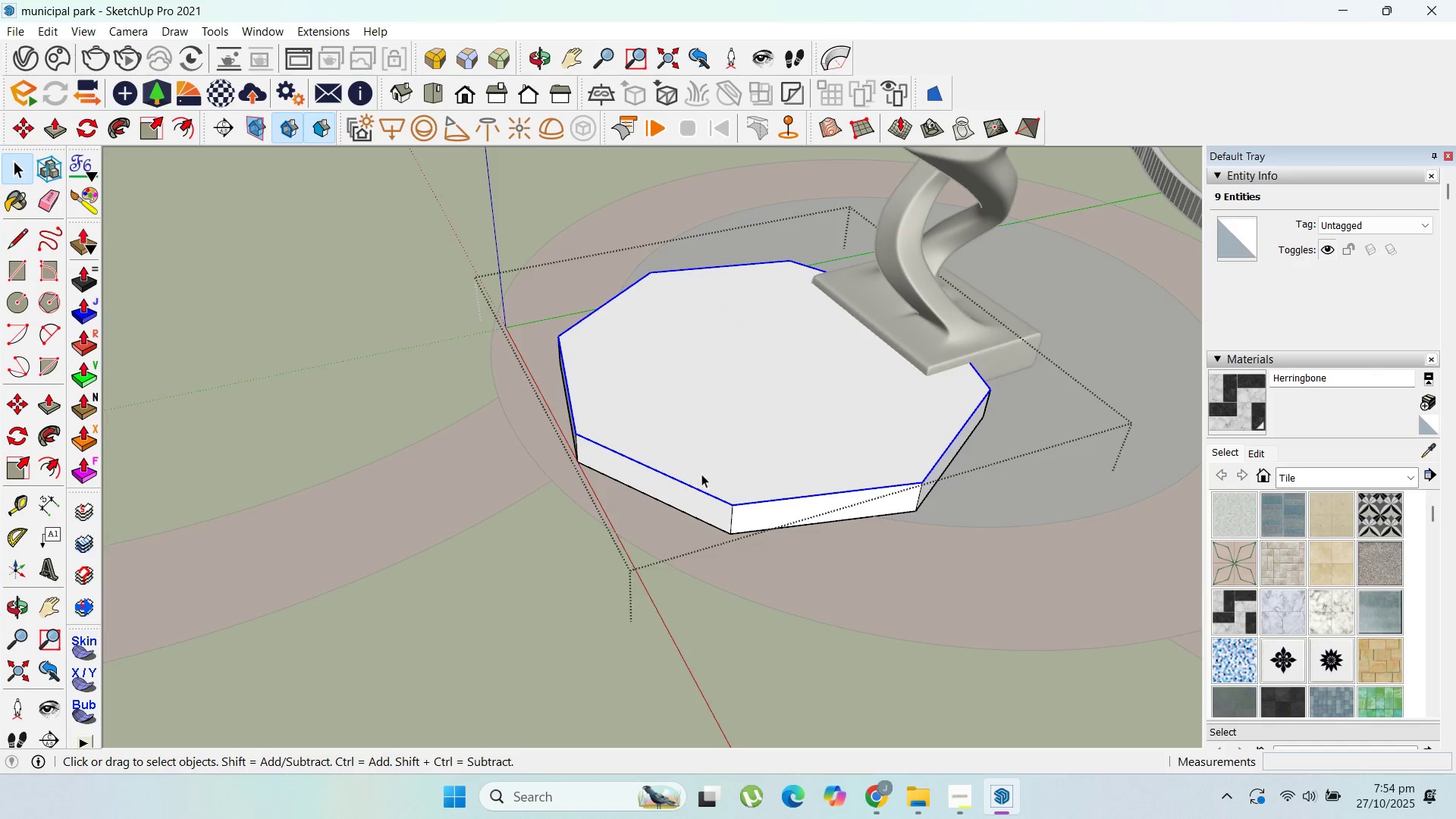 
scroll: coordinate [712, 479], scroll_direction: up, amount: 4.0
 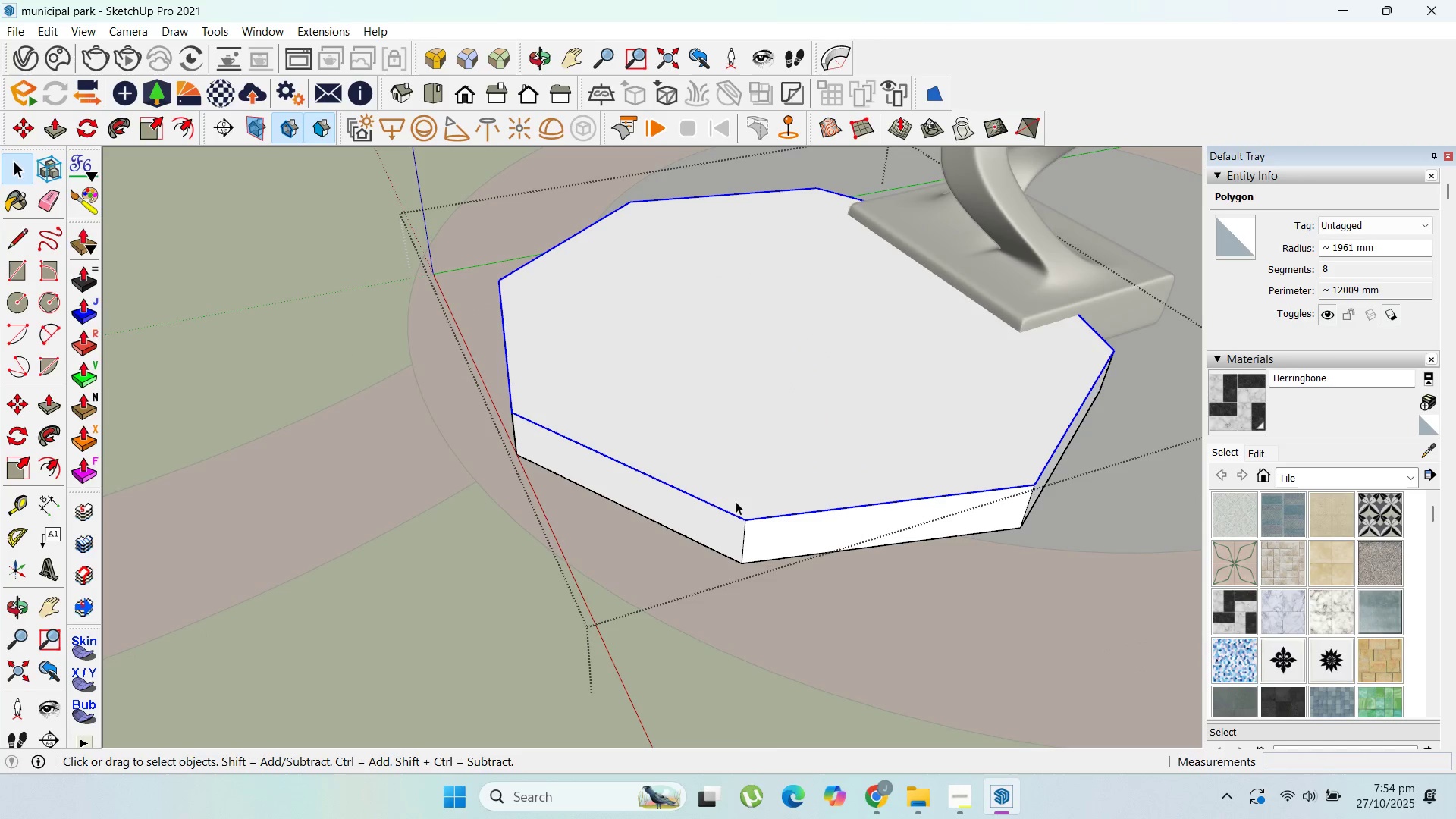 
key(M)
 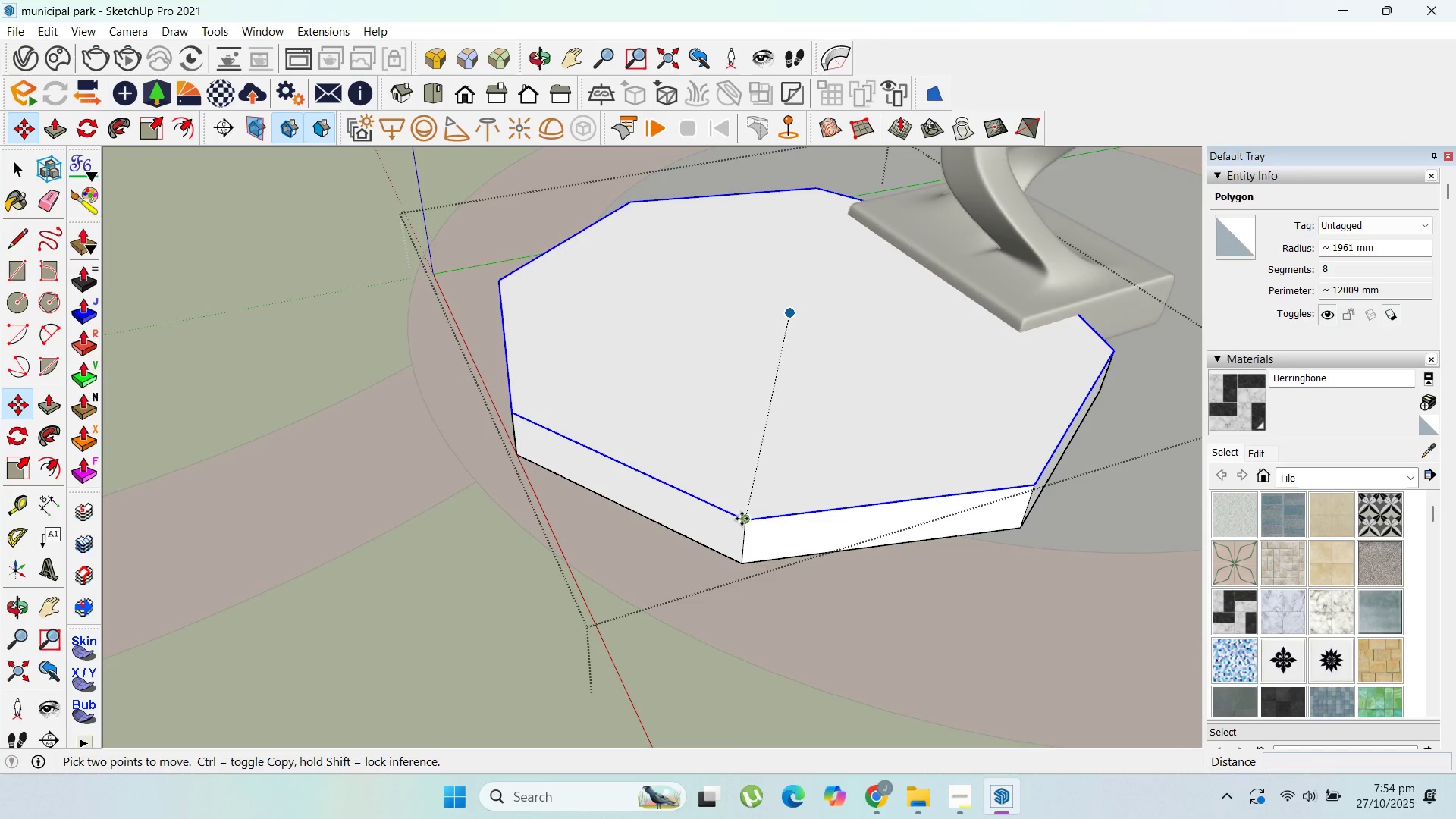 
key(Control+ControlLeft)
 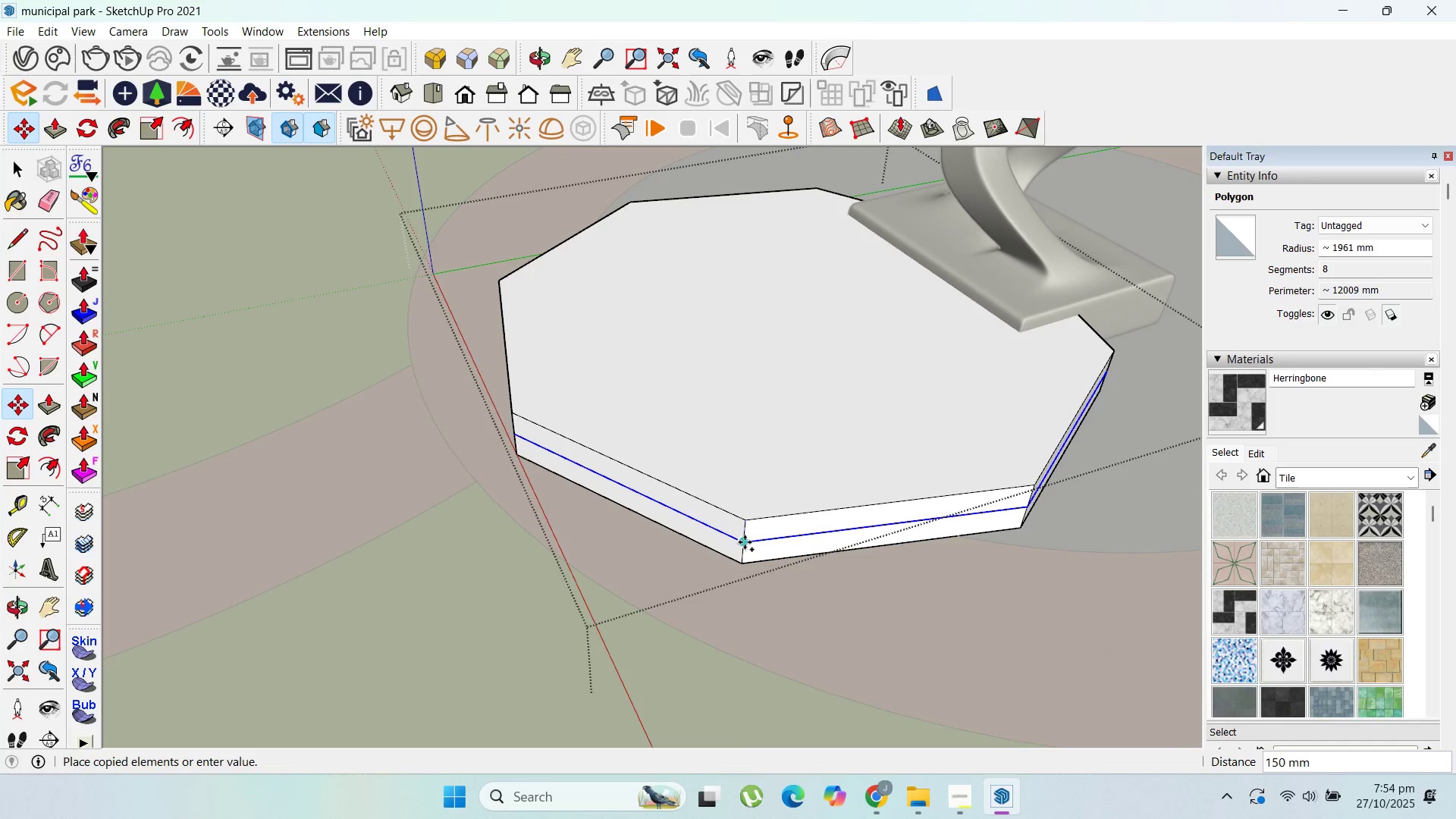 
left_click([745, 542])
 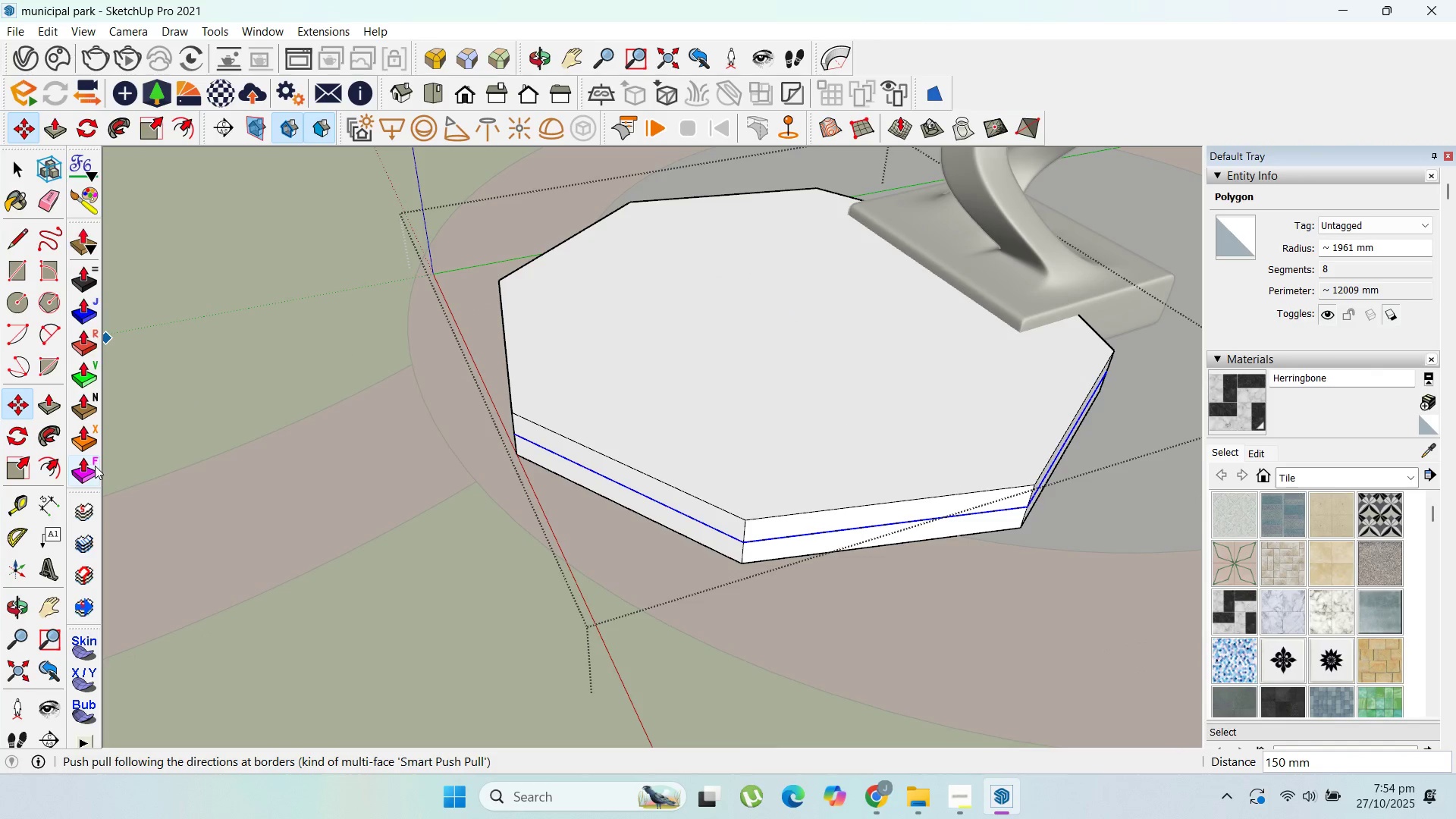 
scroll: coordinate [893, 590], scroll_direction: up, amount: 3.0
 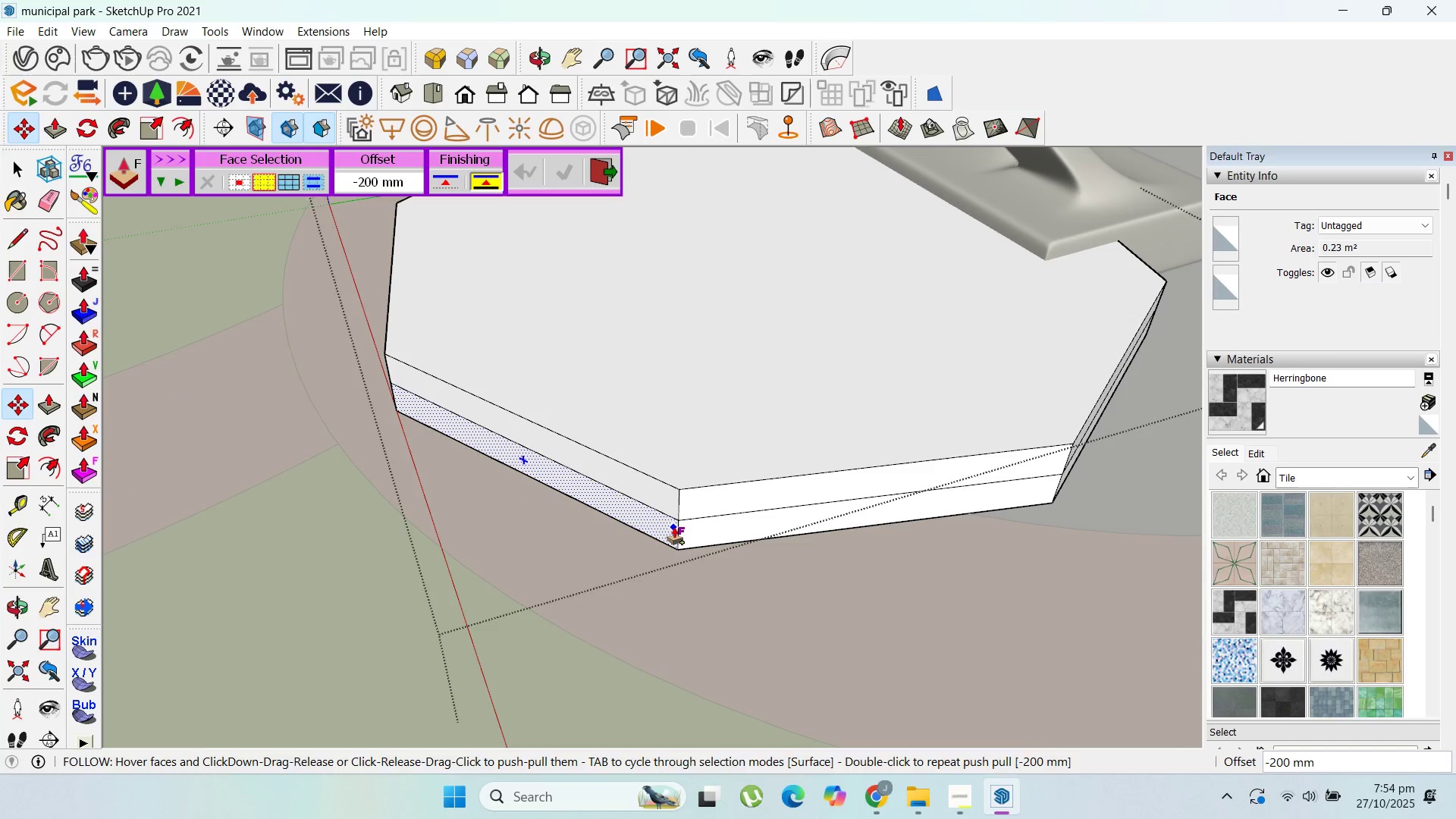 
left_click([672, 527])
 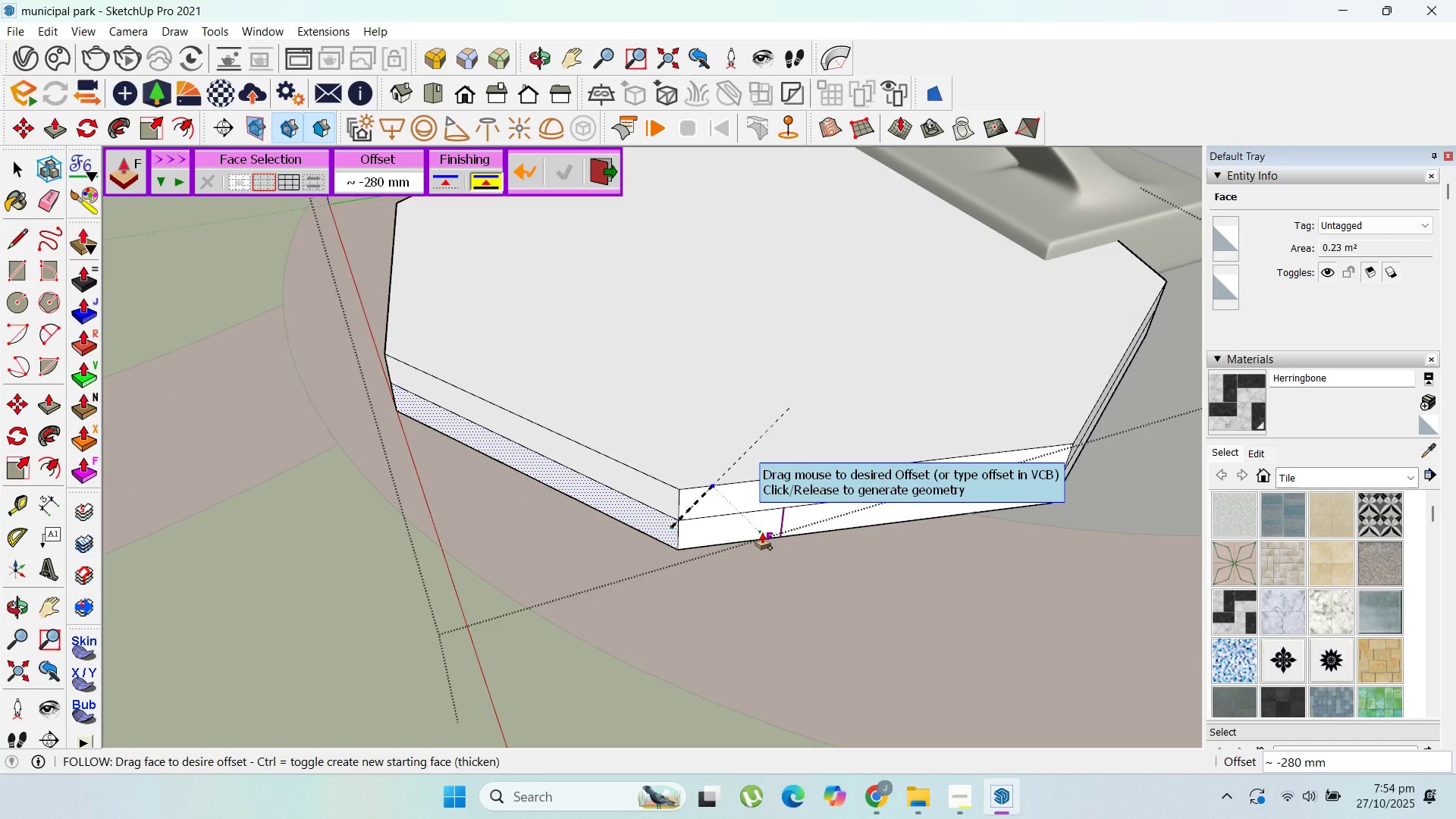 
type(200)
 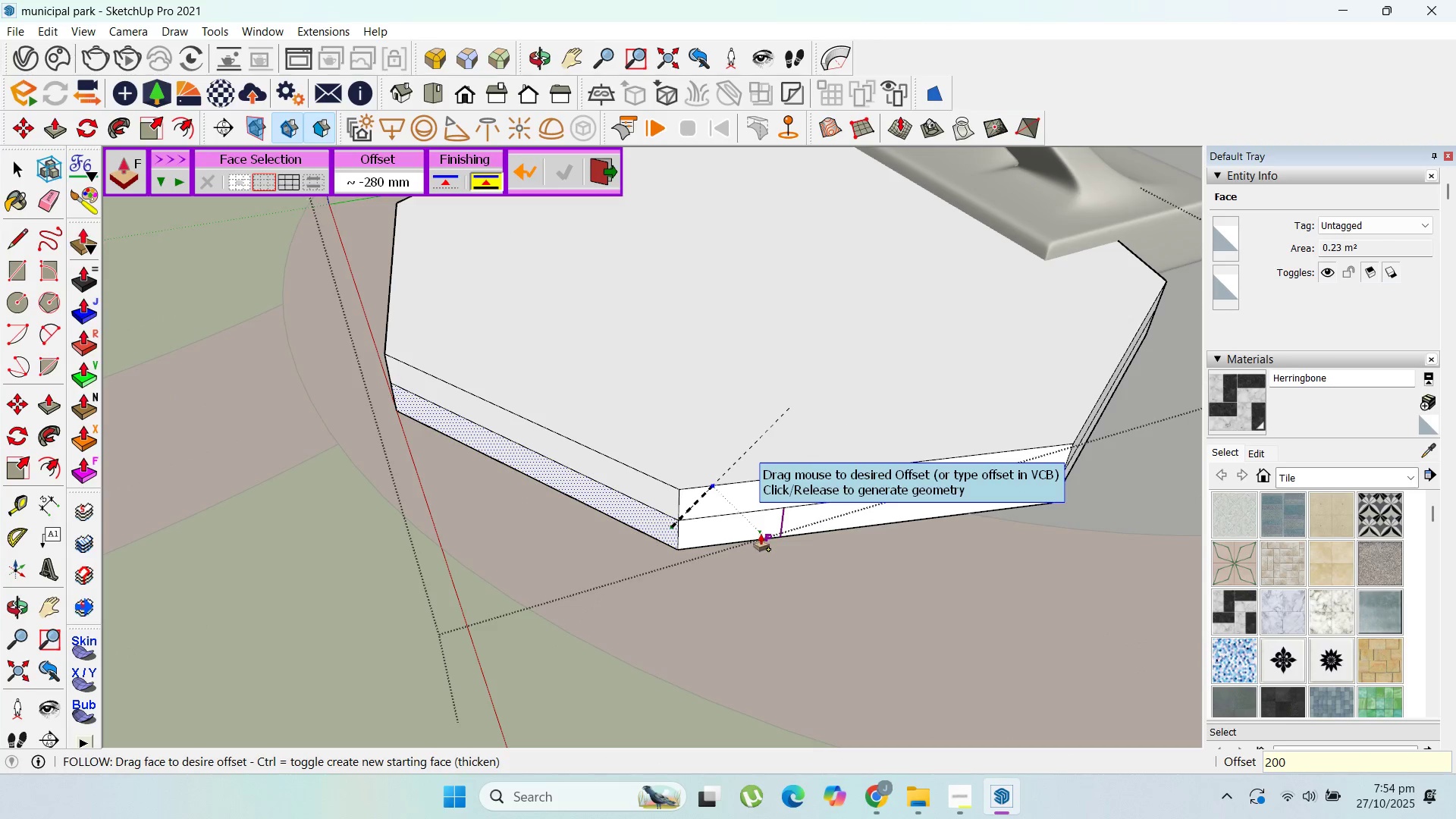 
key(Enter)
 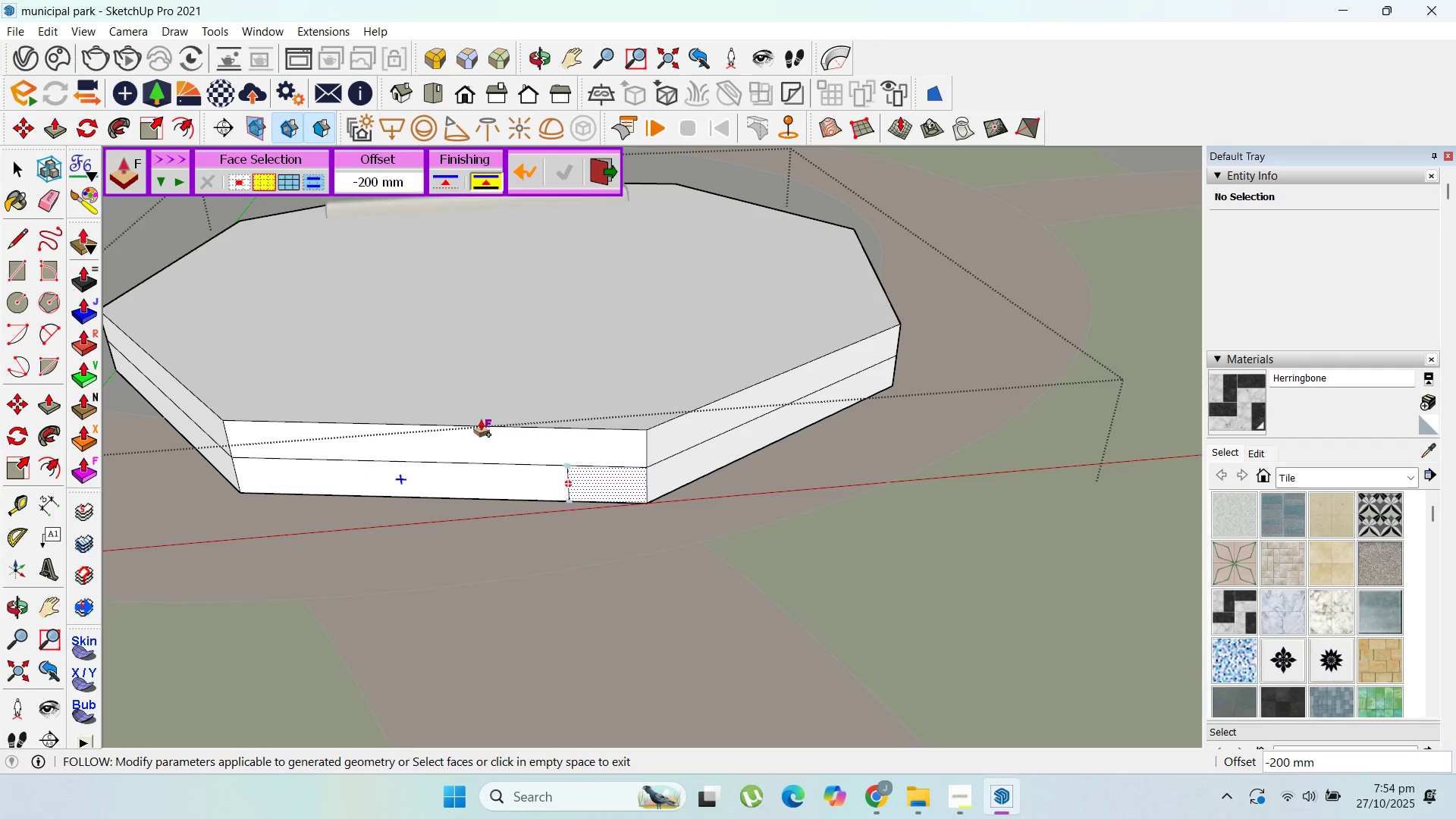 
left_click([19, 176])
 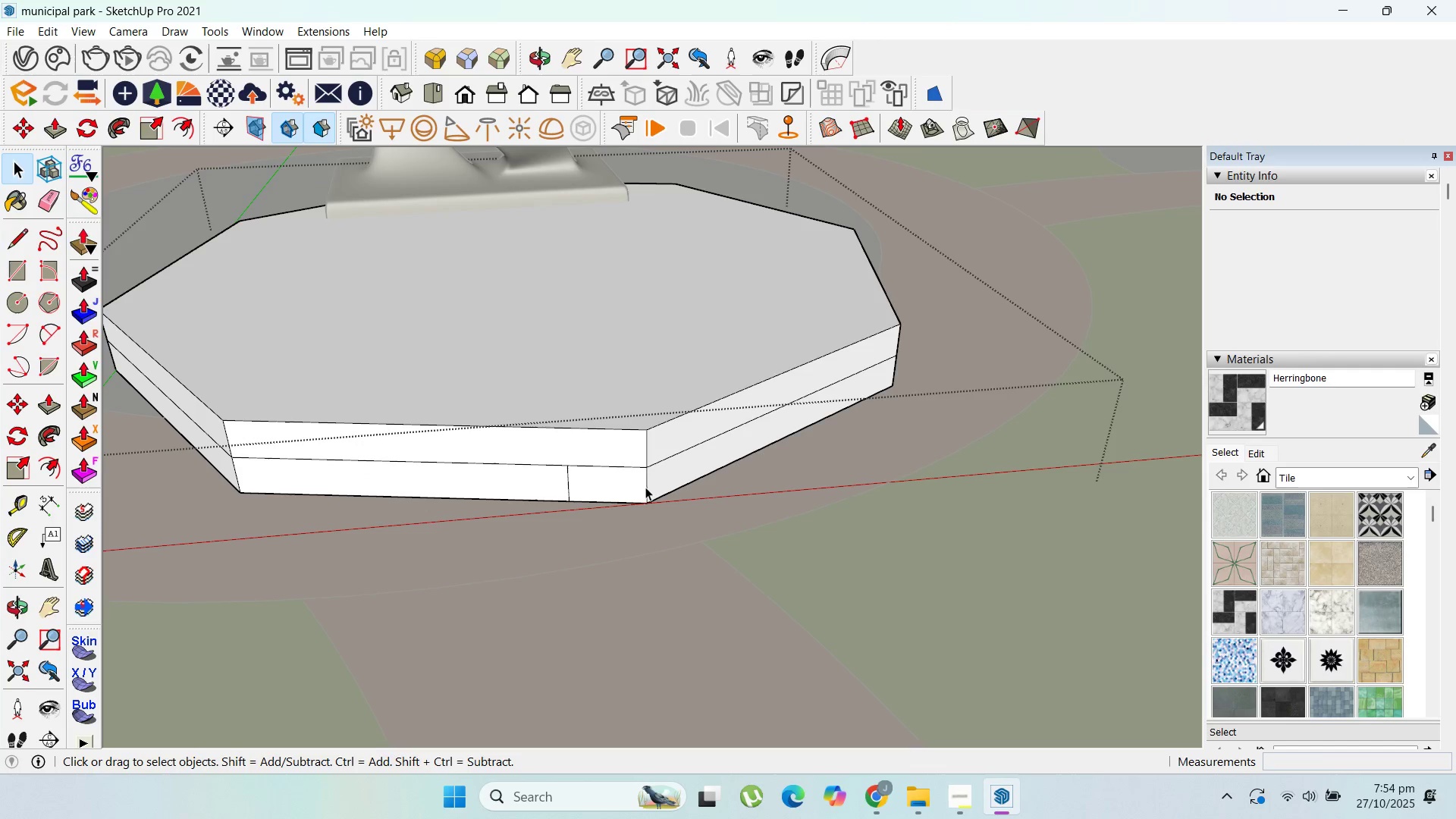 
left_click([648, 485])
 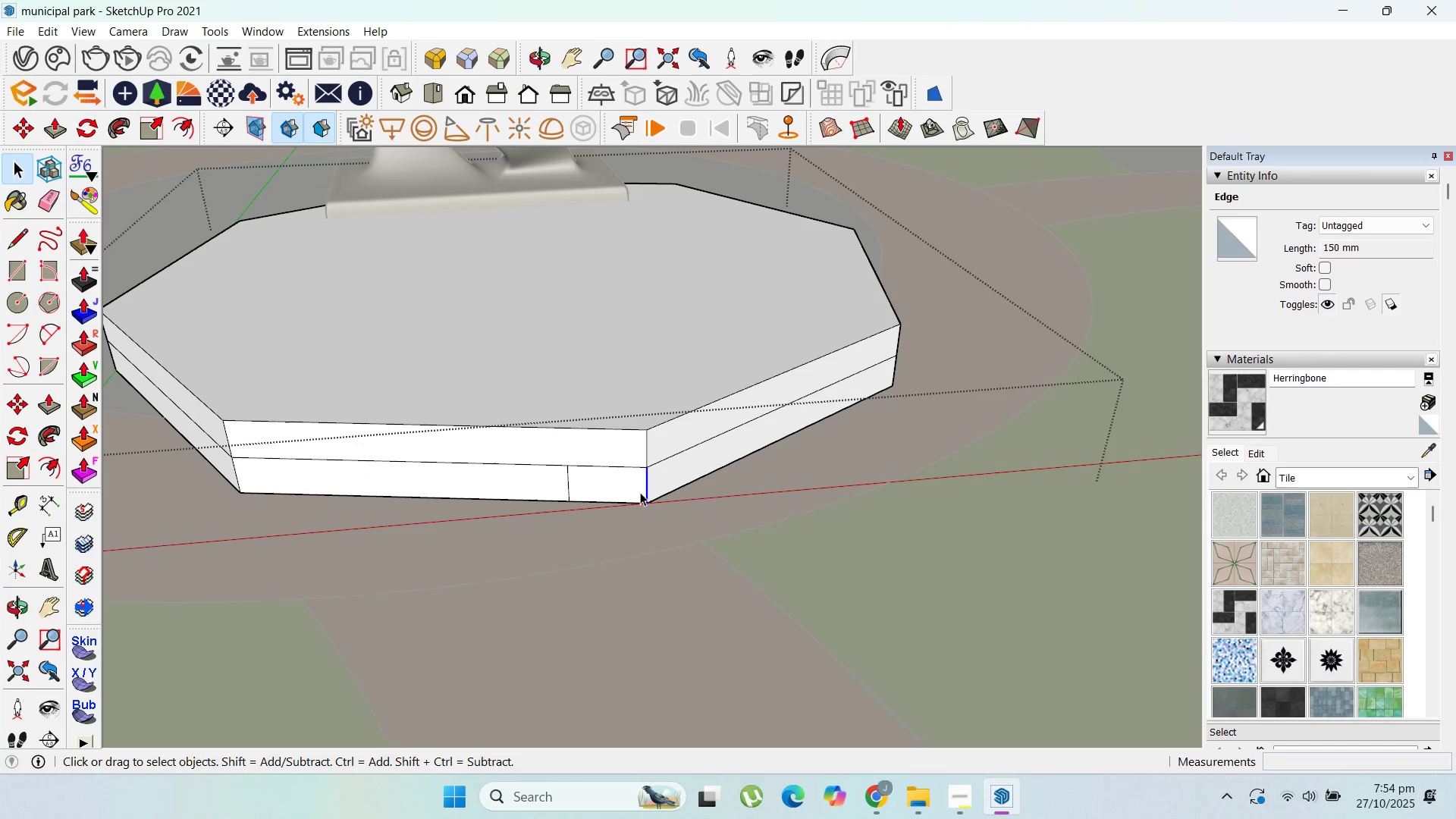 
key(Delete)
 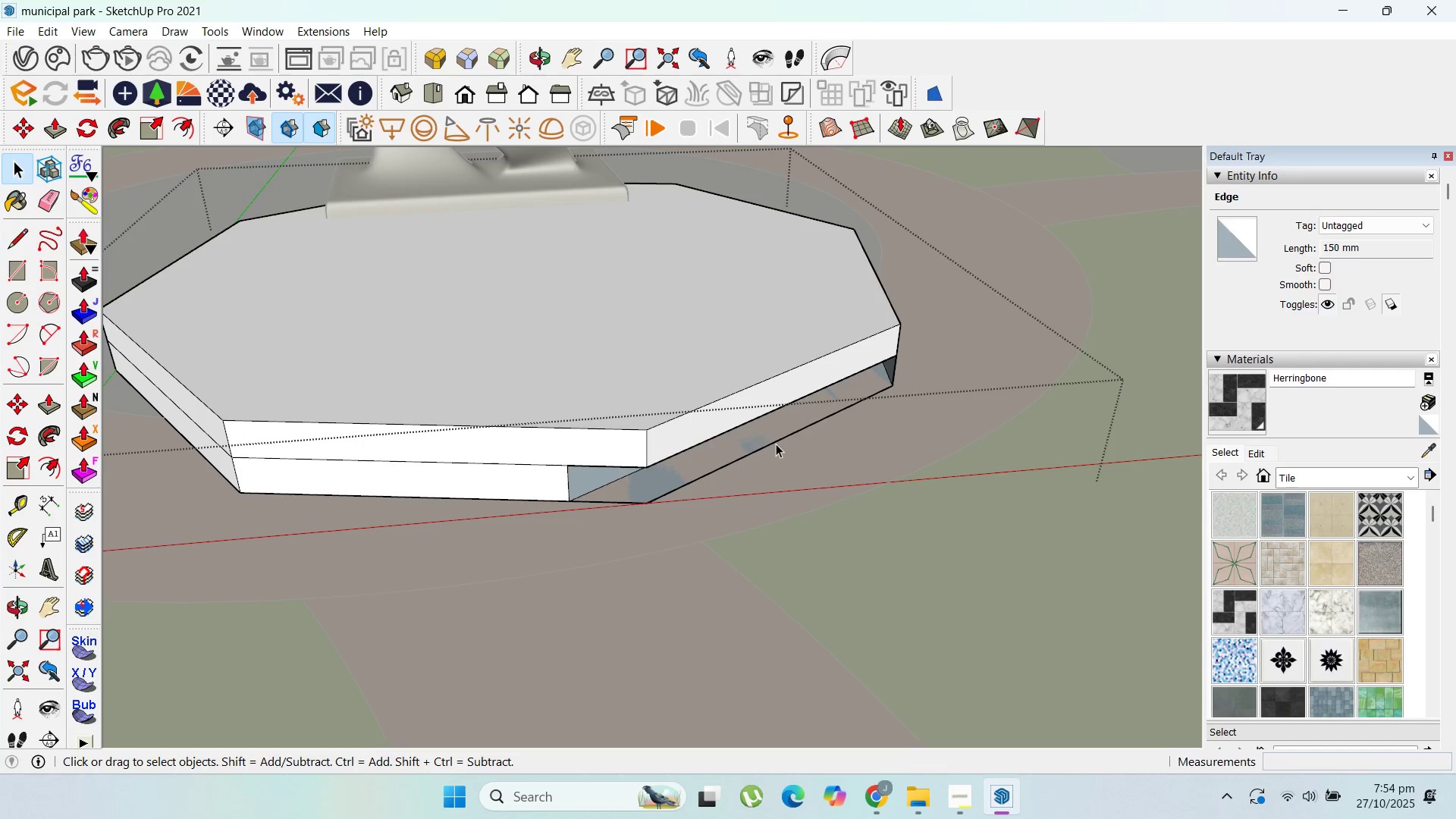 
left_click([776, 444])
 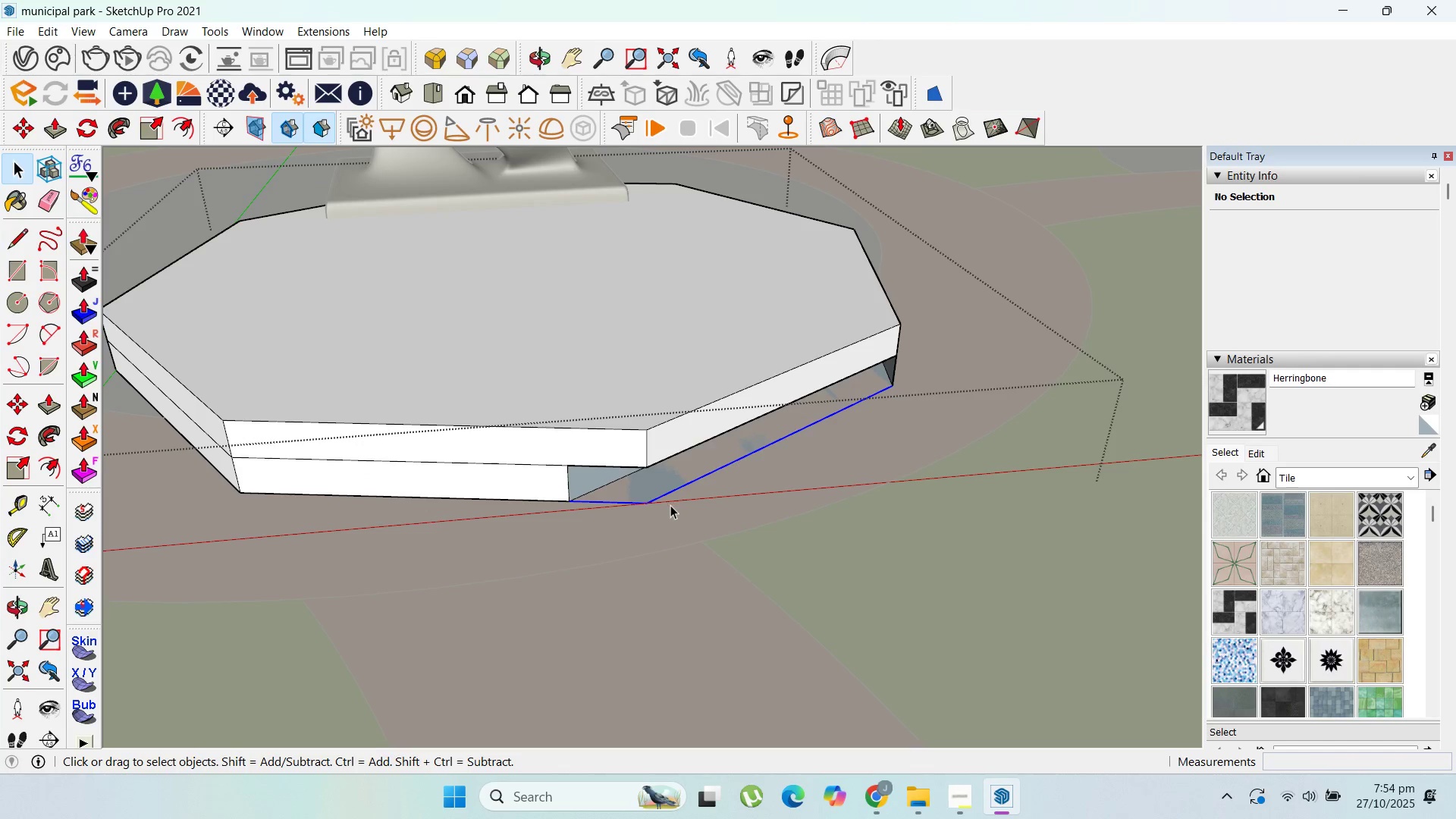 
left_click_drag(start_coordinate=[670, 513], to_coordinate=[635, 491])
 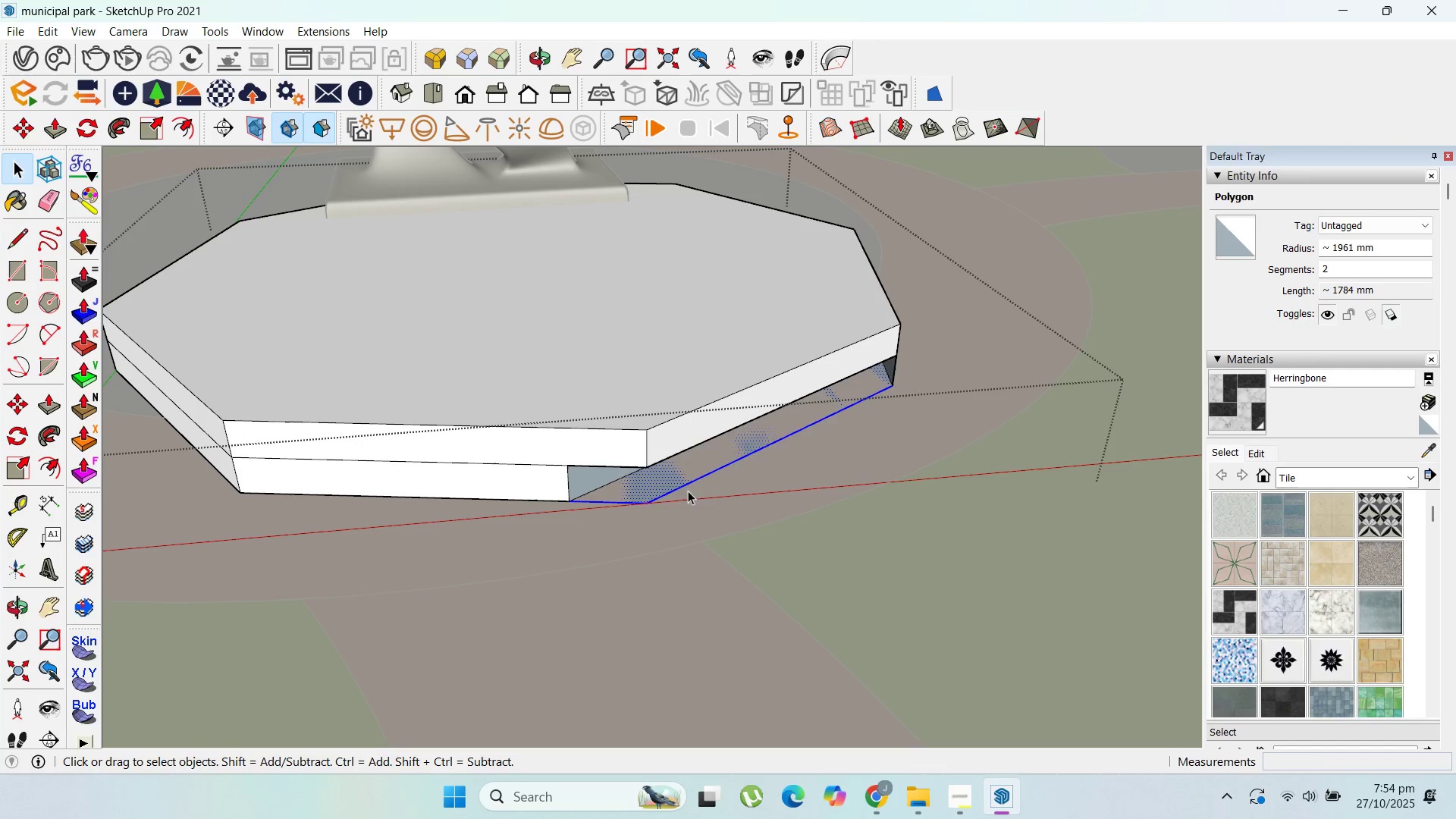 
key(Delete)
 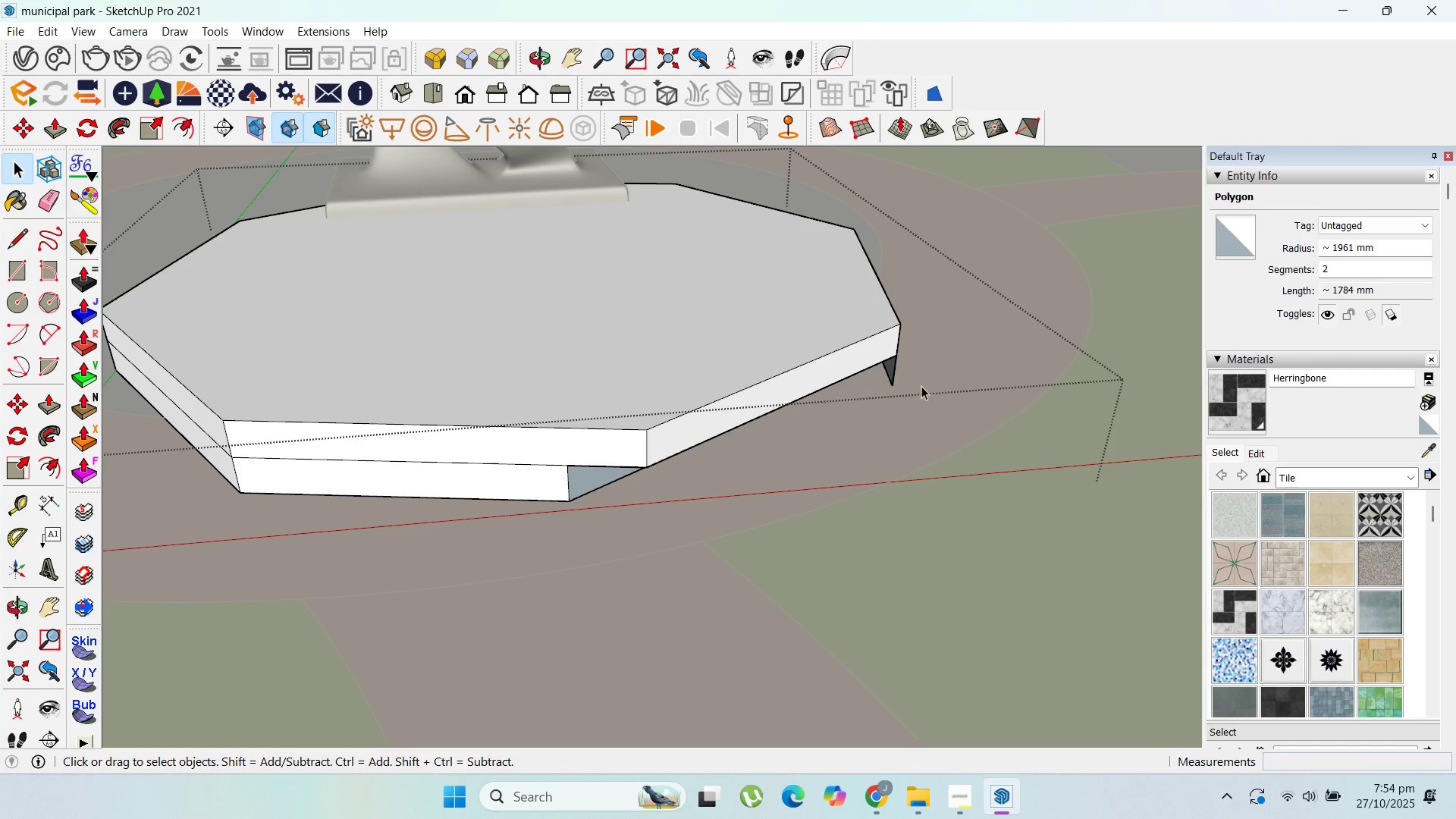 
left_click_drag(start_coordinate=[915, 387], to_coordinate=[880, 379])
 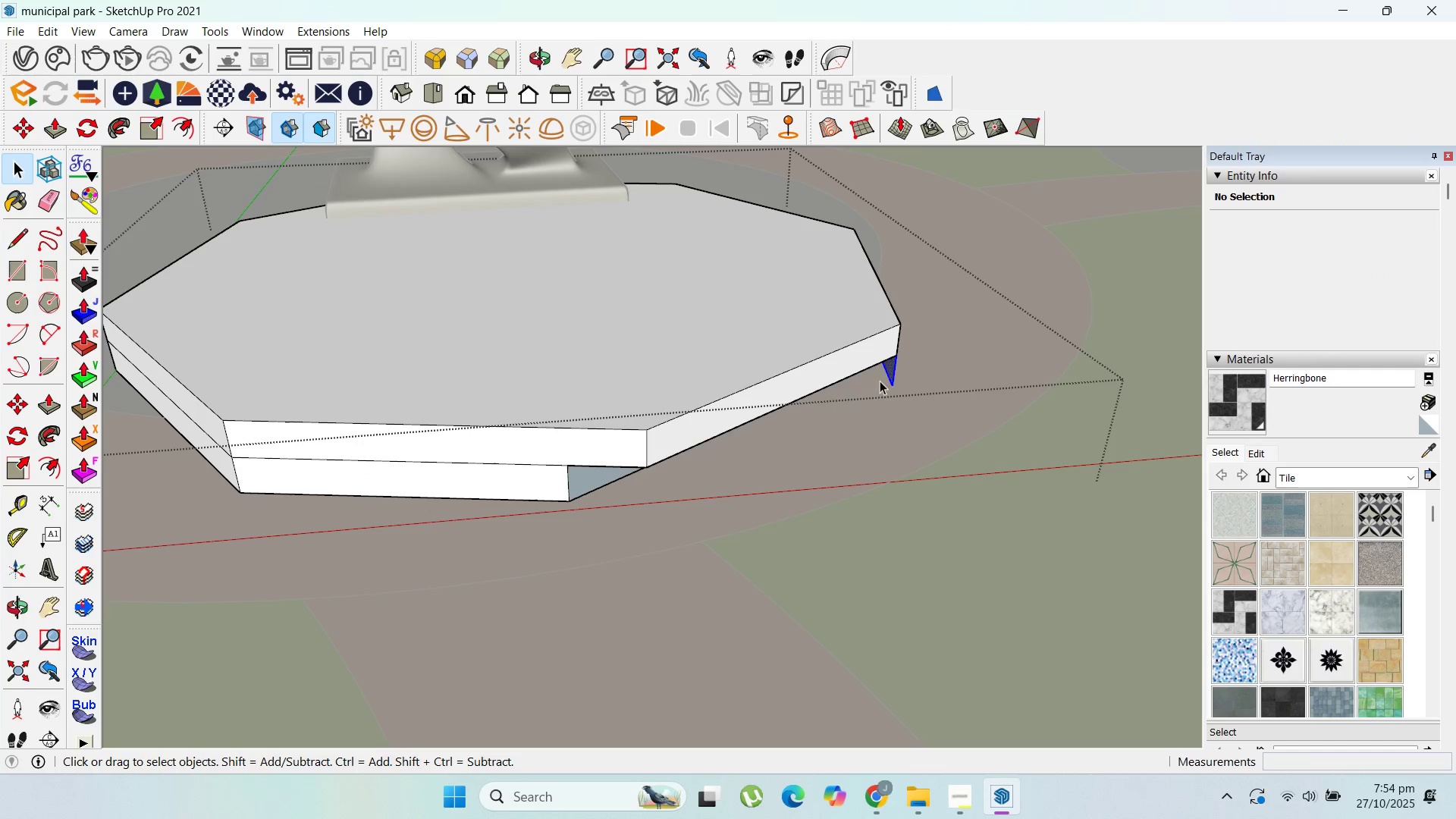 
key(Delete)
 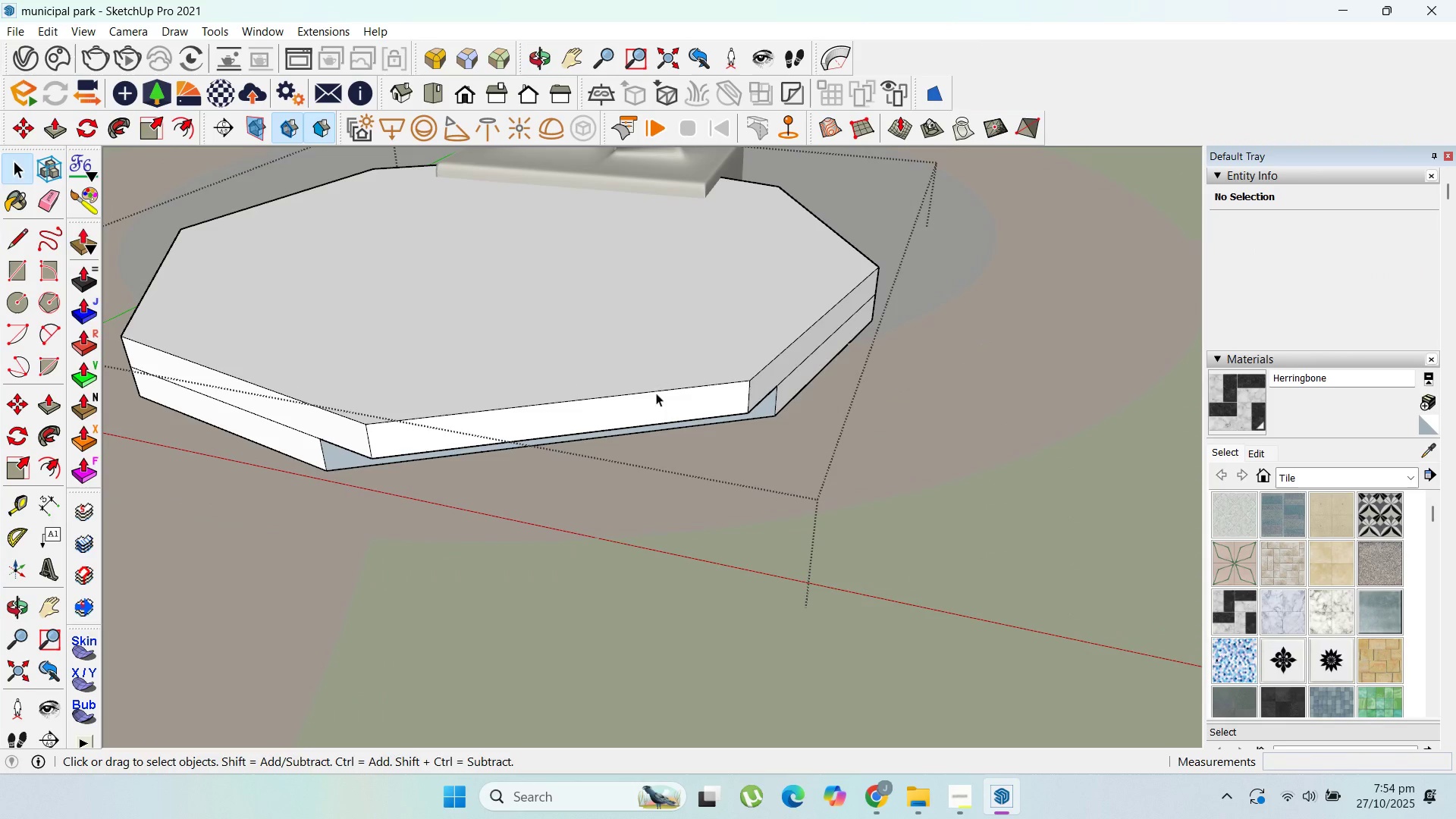 
scroll: coordinate [152, 376], scroll_direction: up, amount: 3.0
 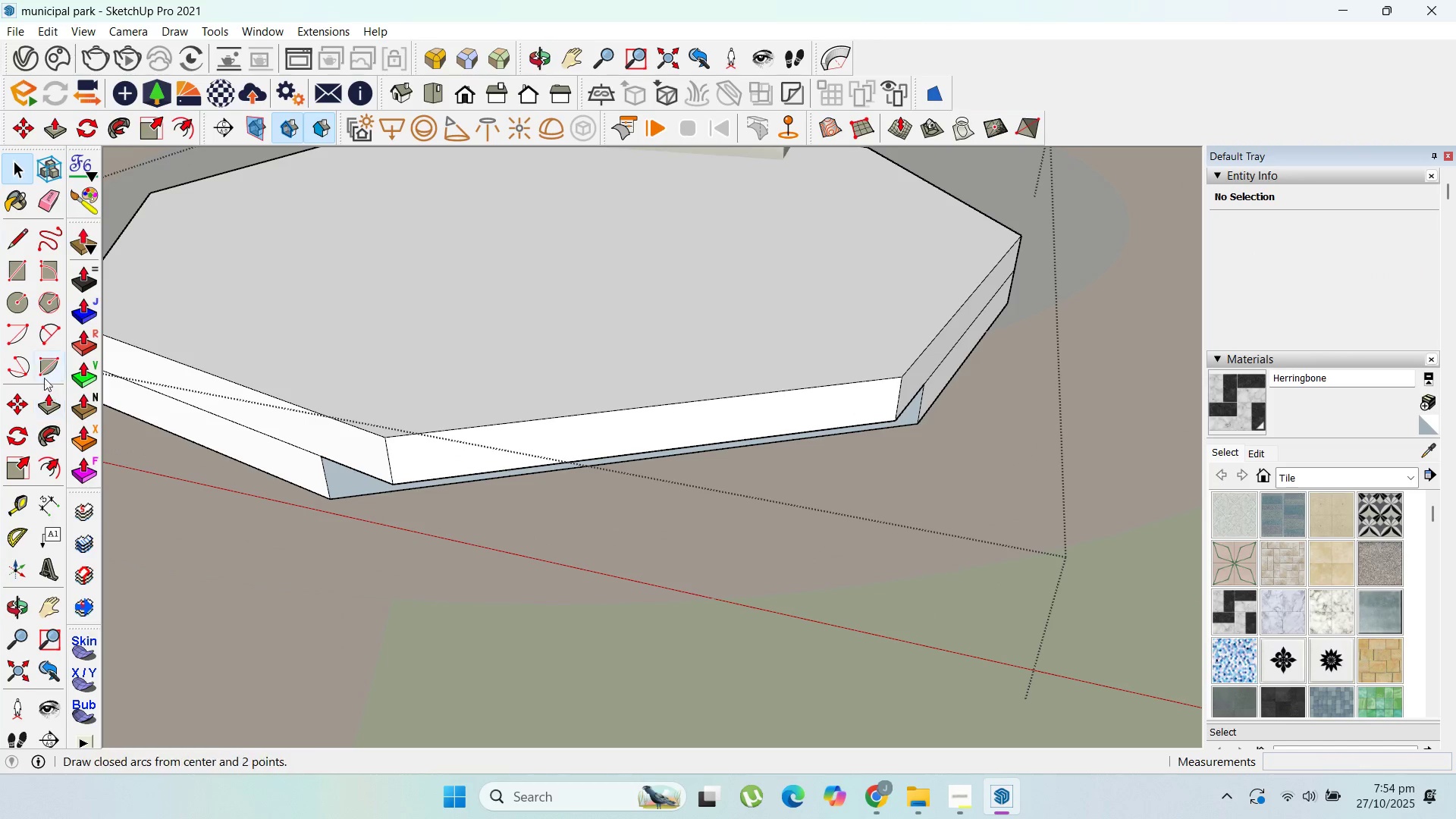 
scroll: coordinate [145, 441], scroll_direction: down, amount: 4.0
 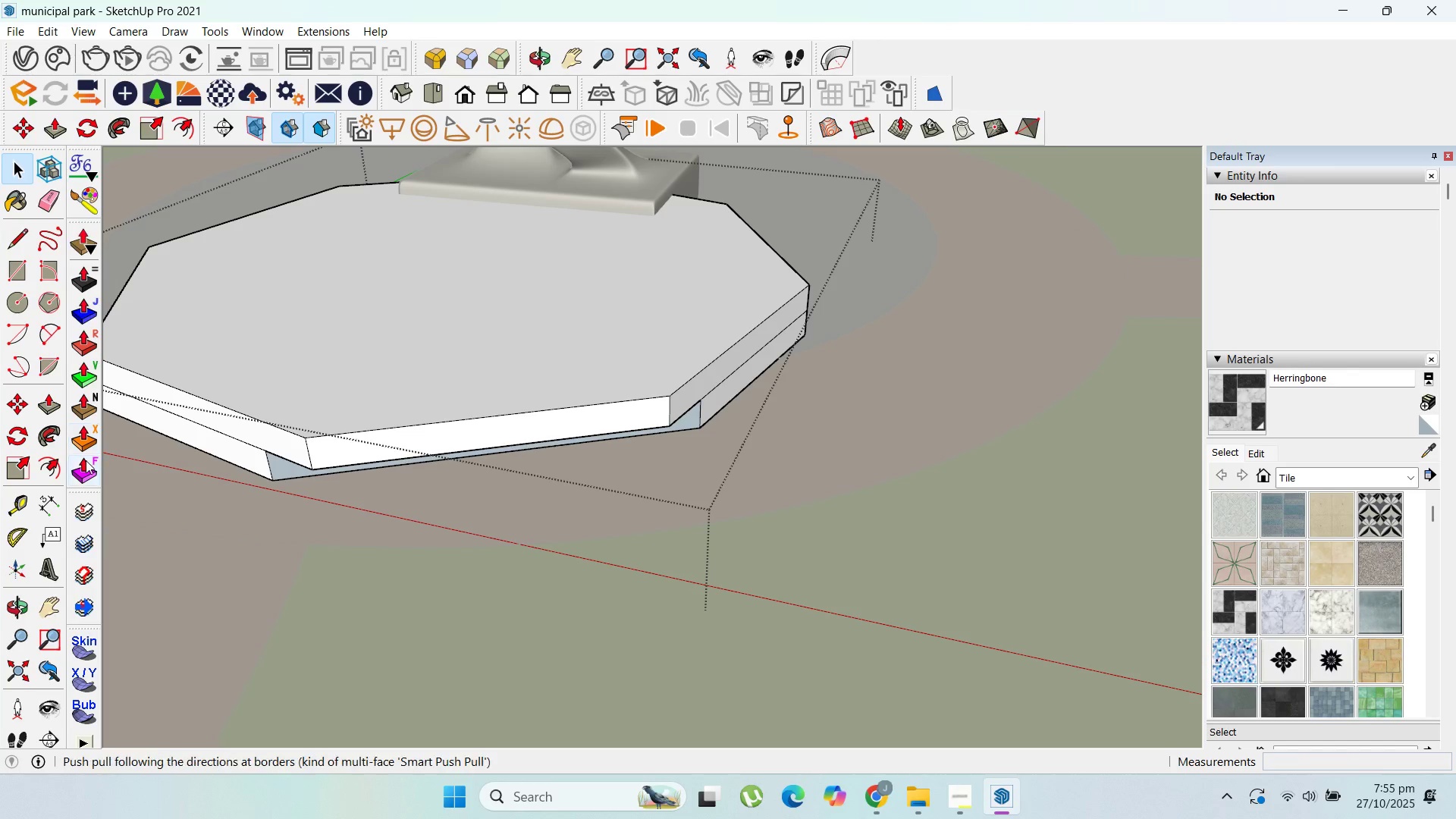 
scroll: coordinate [779, 386], scroll_direction: up, amount: 1.0
 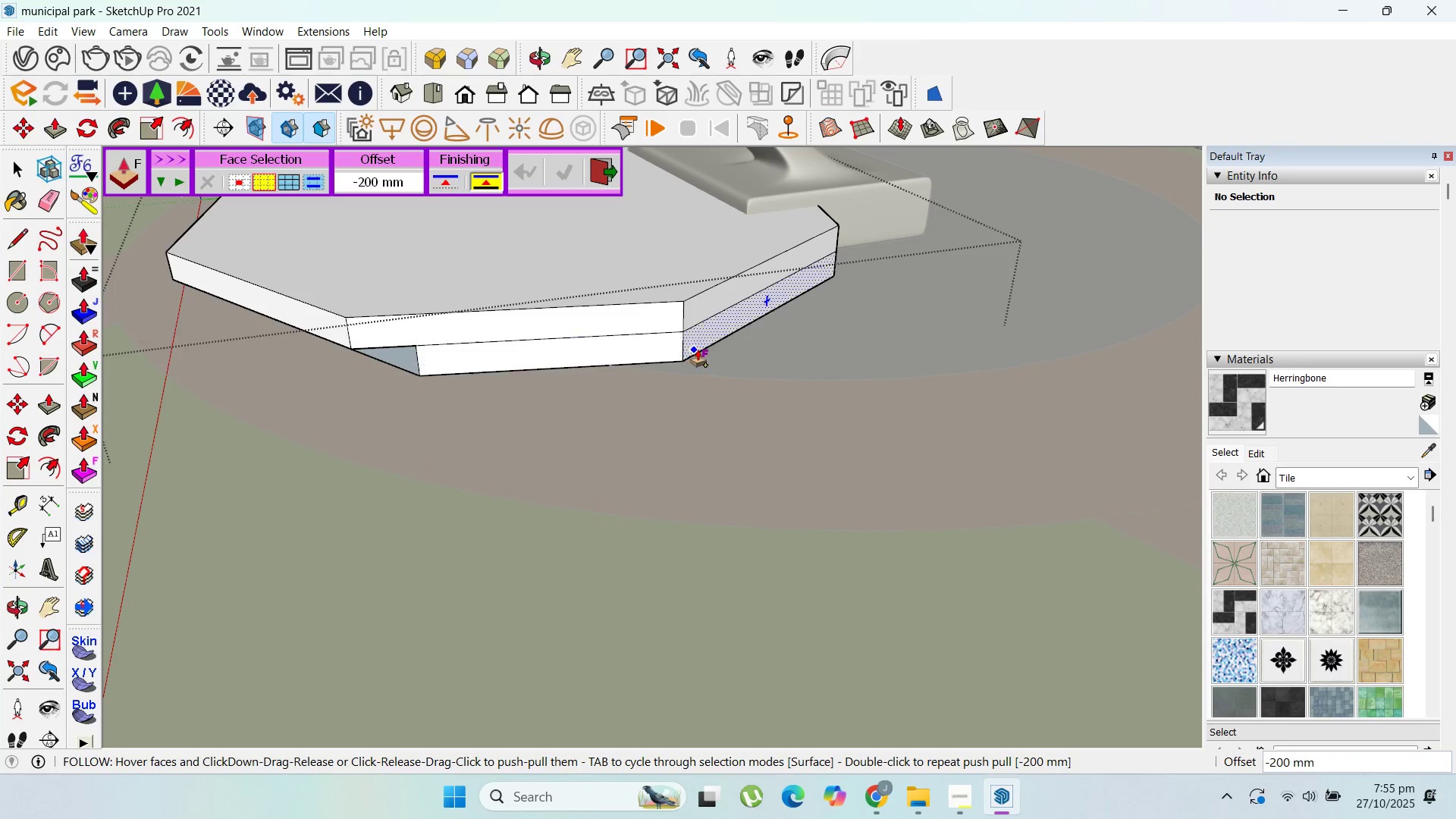 
left_click([696, 348])
 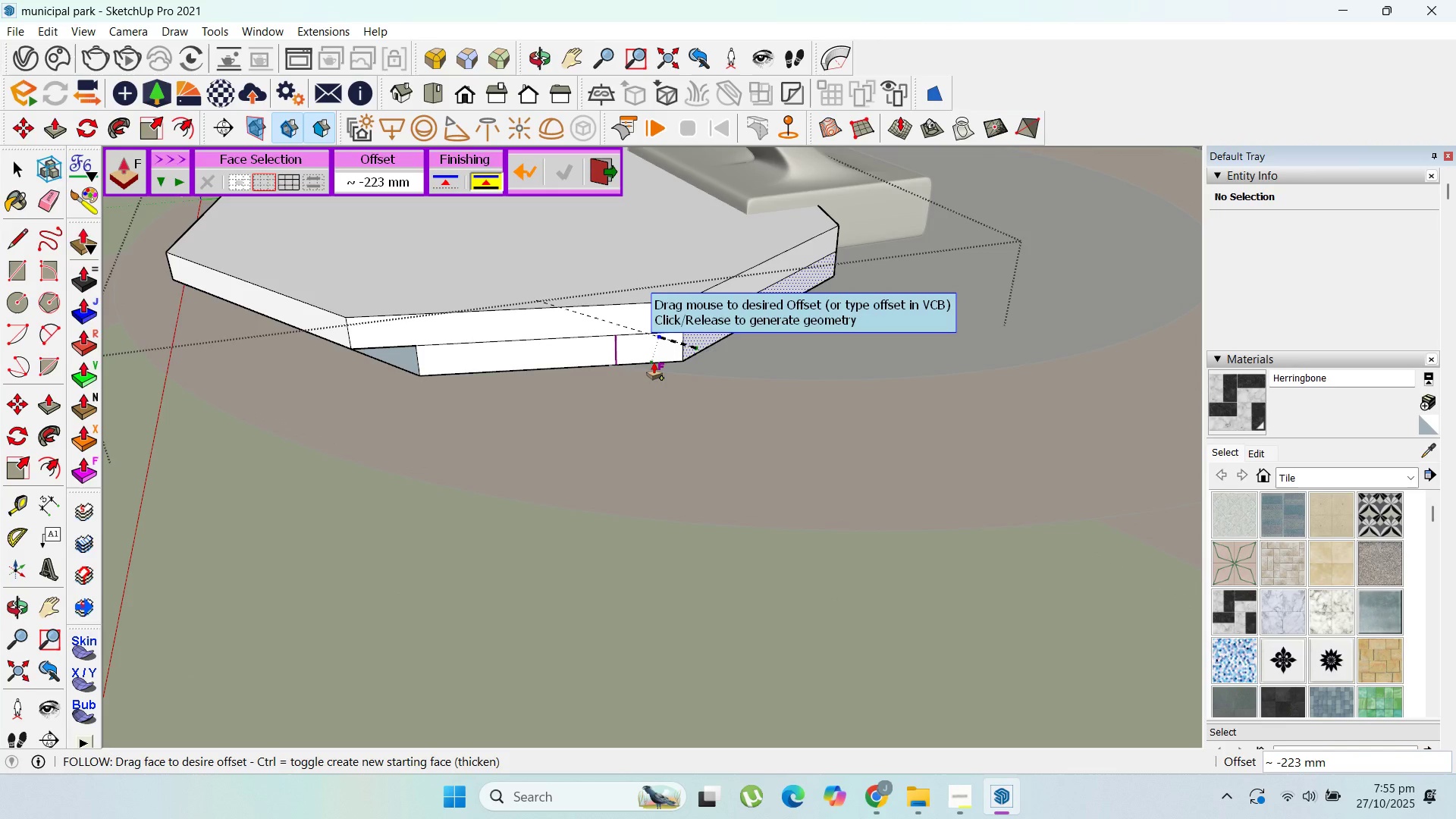 
type(200)
 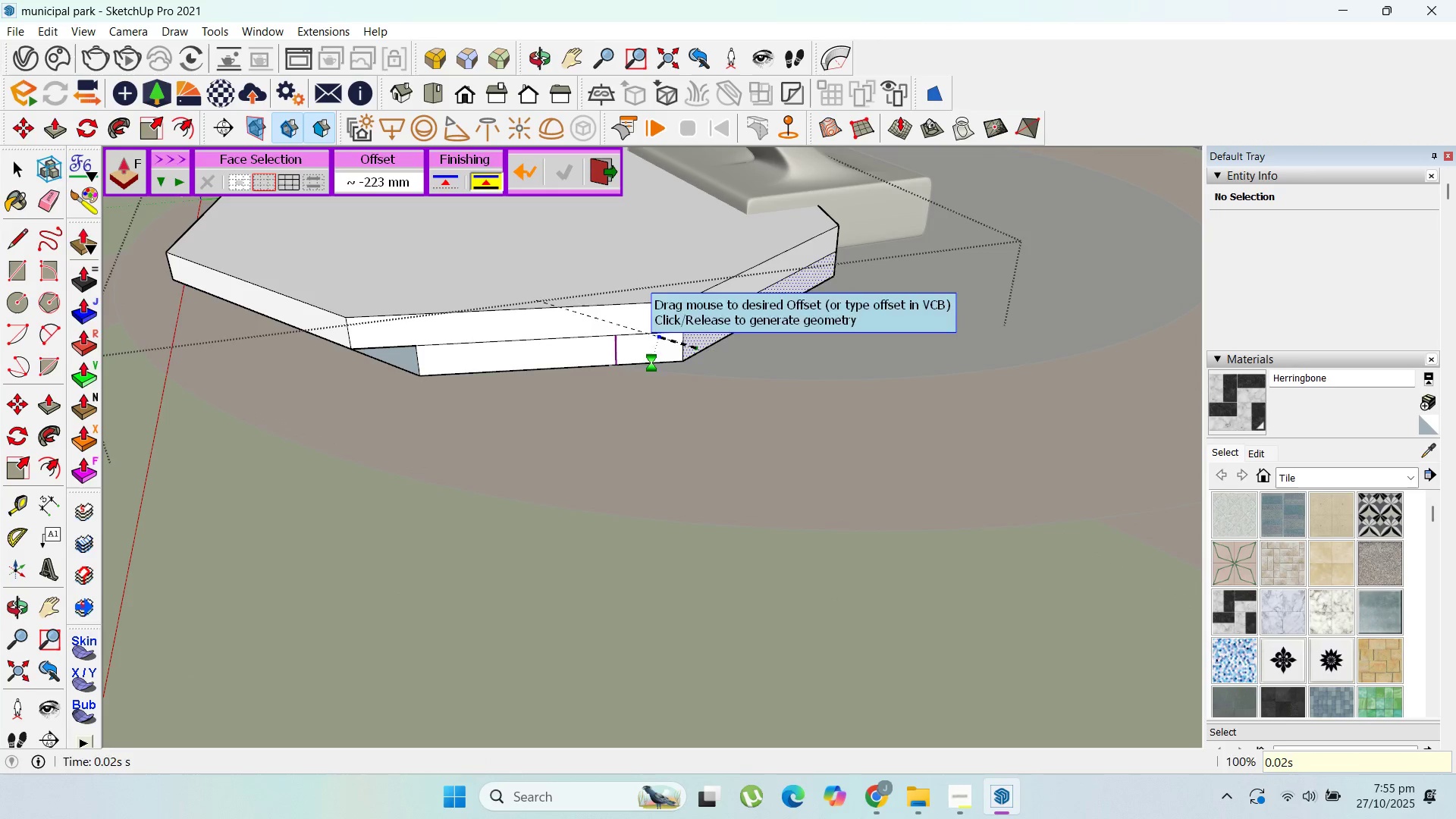 
key(Enter)
 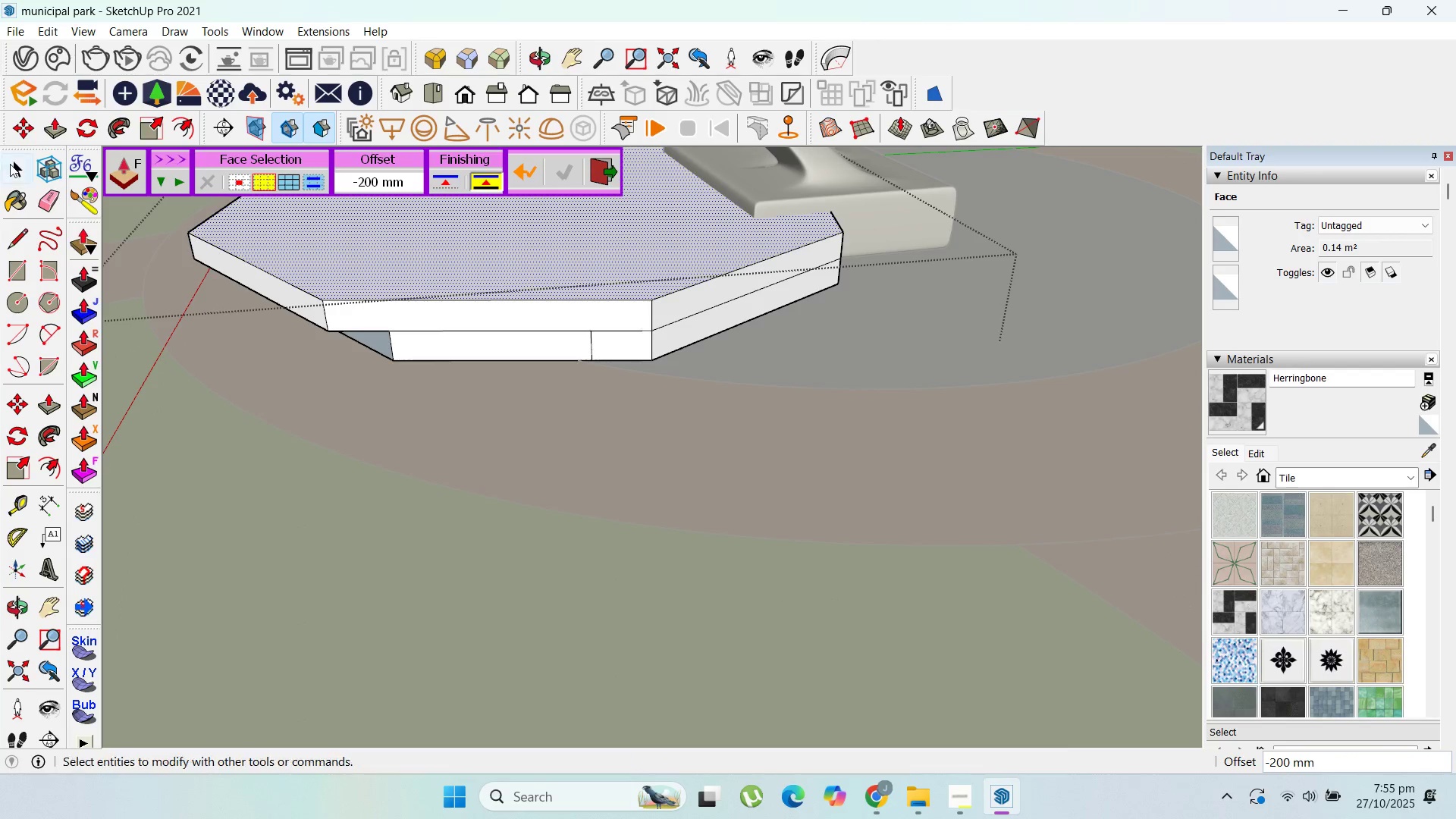 
left_click([14, 157])
 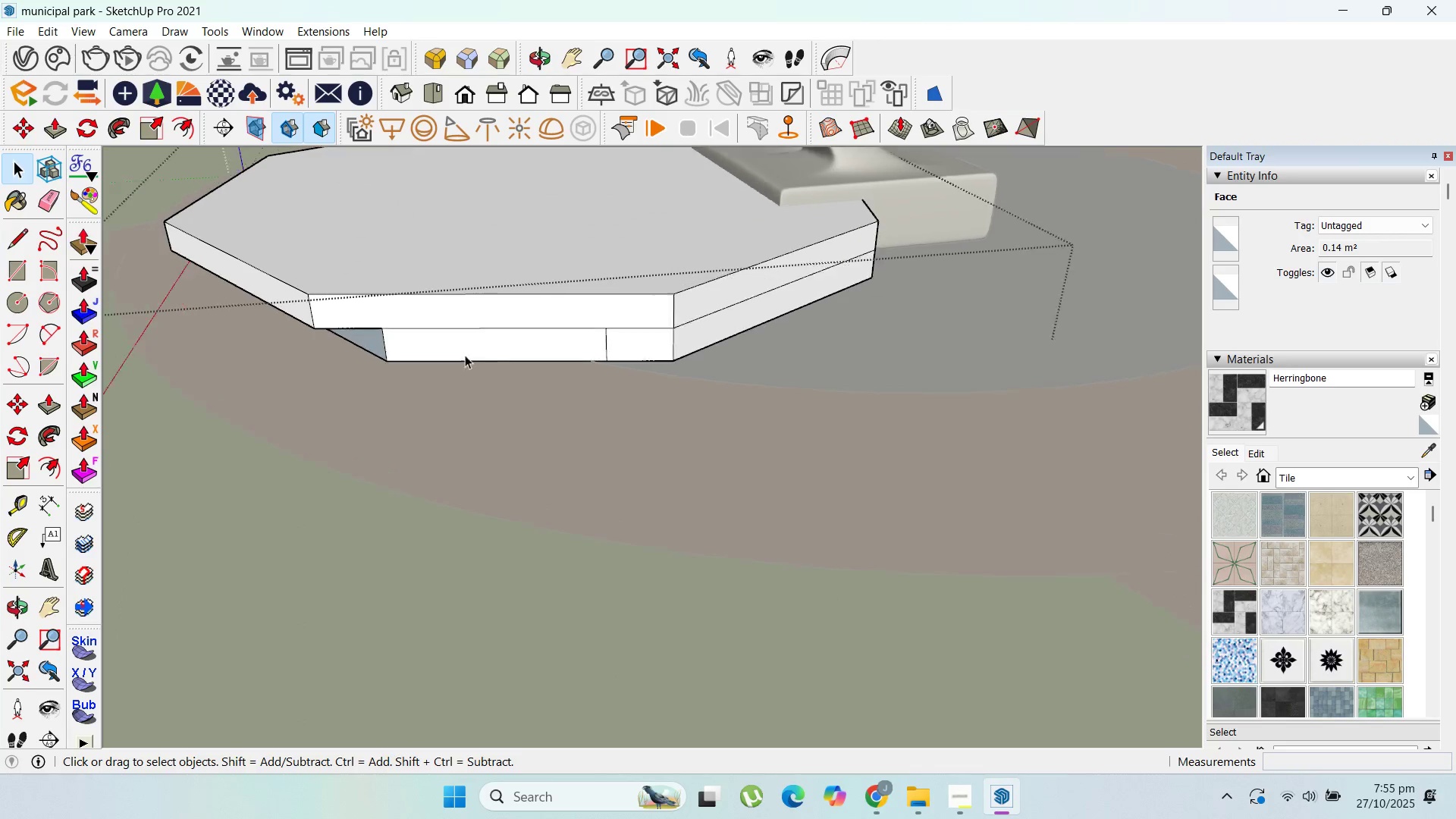 
scroll: coordinate [474, 354], scroll_direction: up, amount: 3.0
 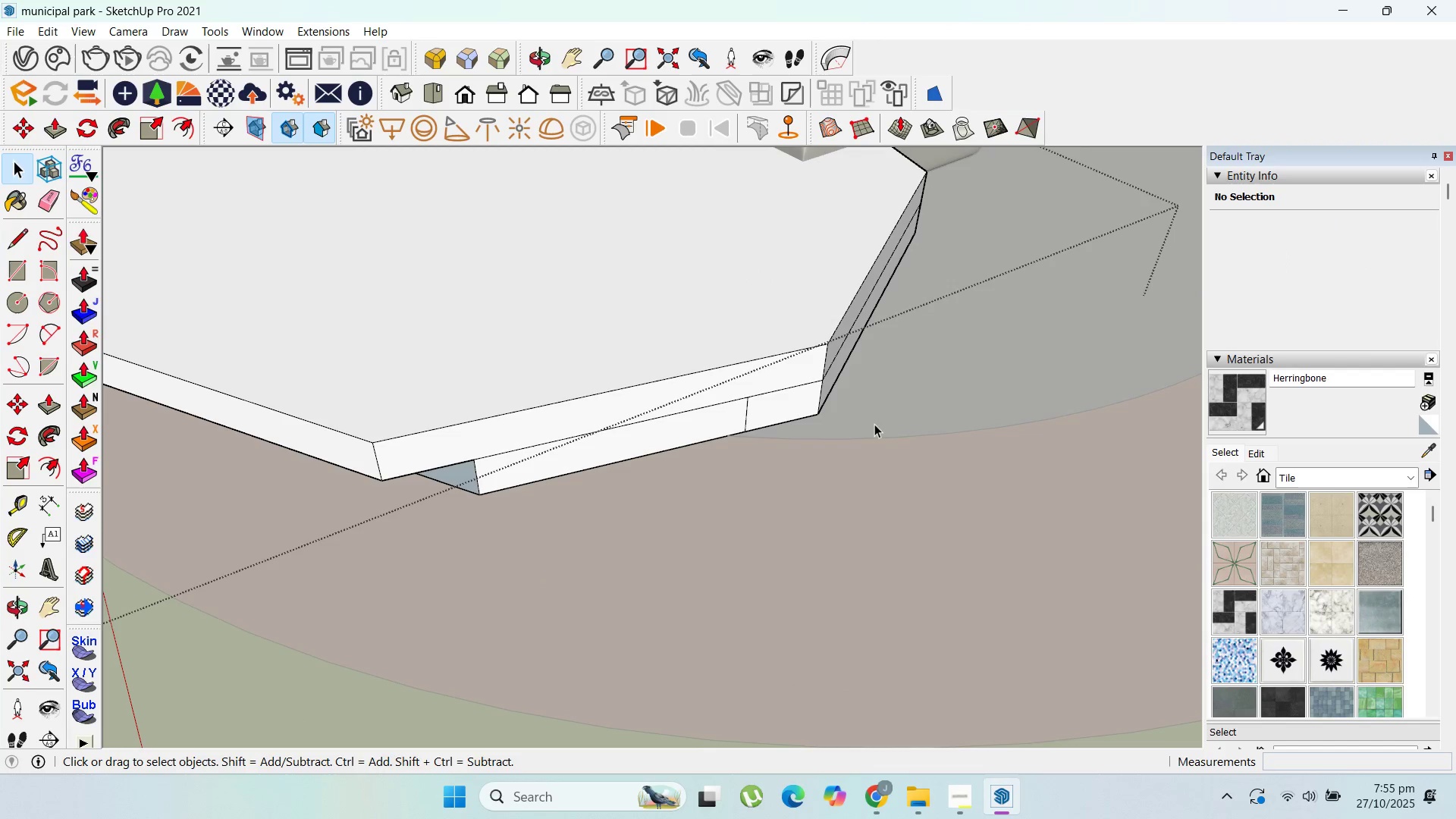 
left_click_drag(start_coordinate=[874, 424], to_coordinate=[802, 406])
 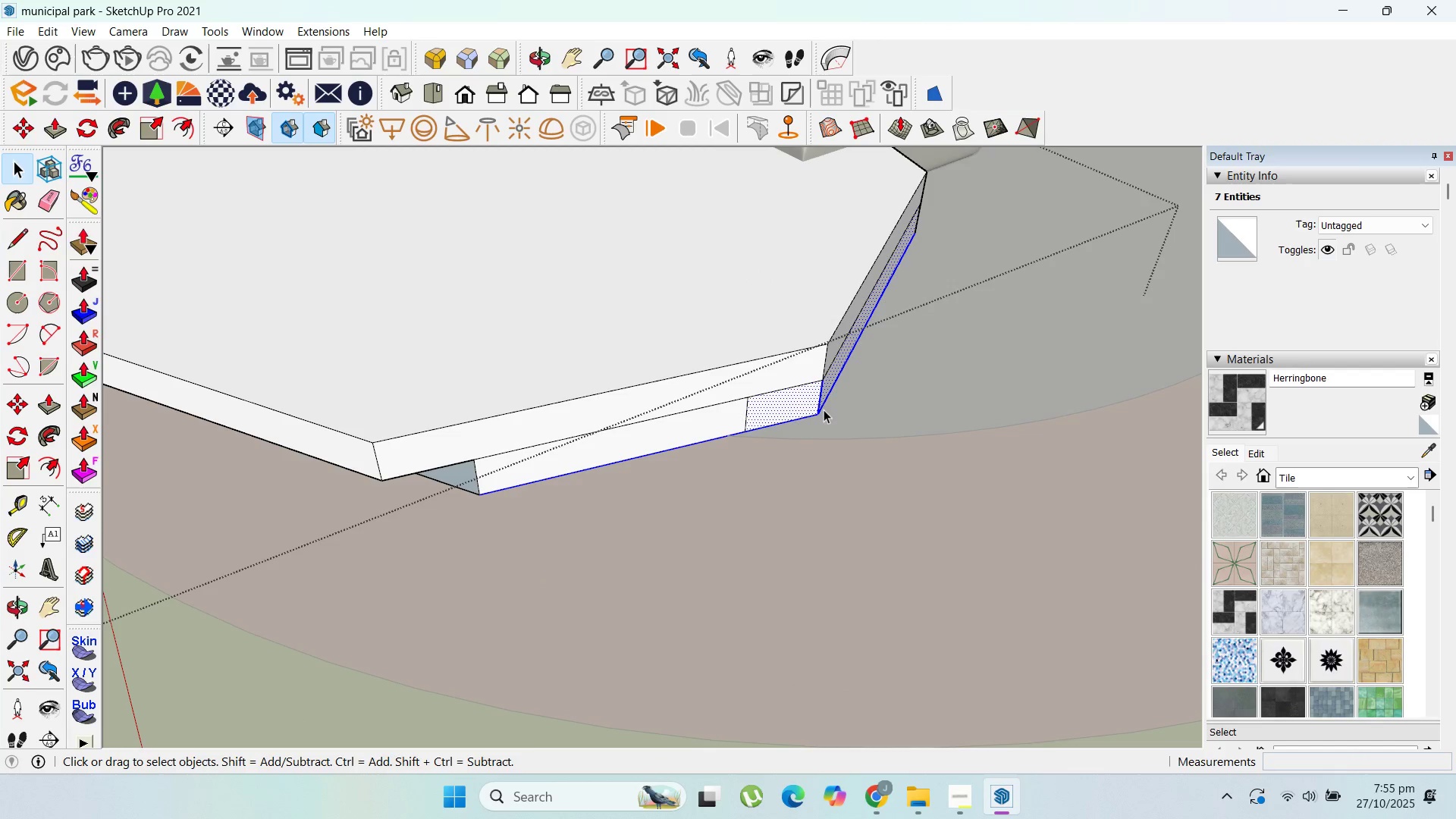 
left_click([818, 403])
 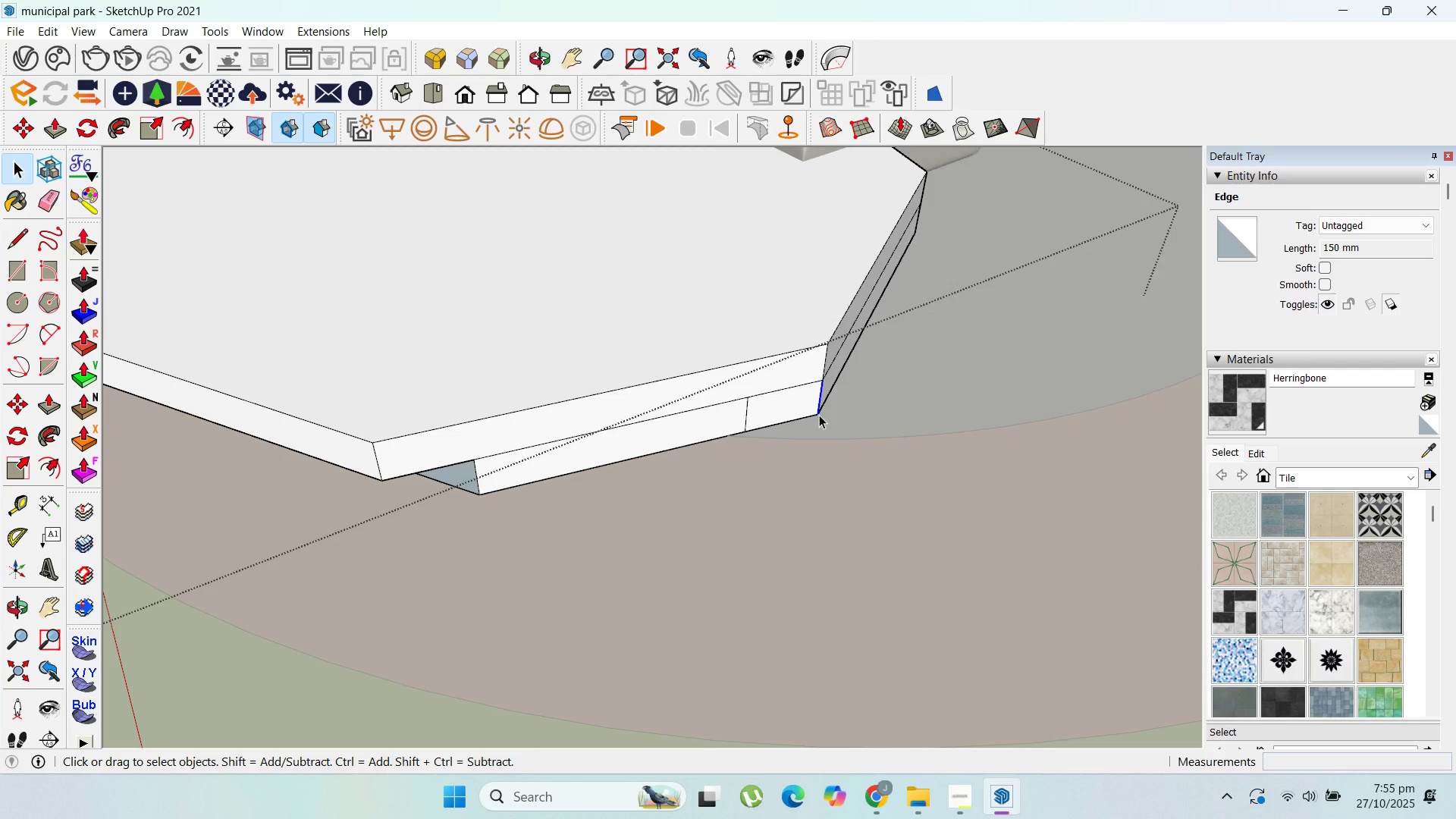 
key(Delete)
 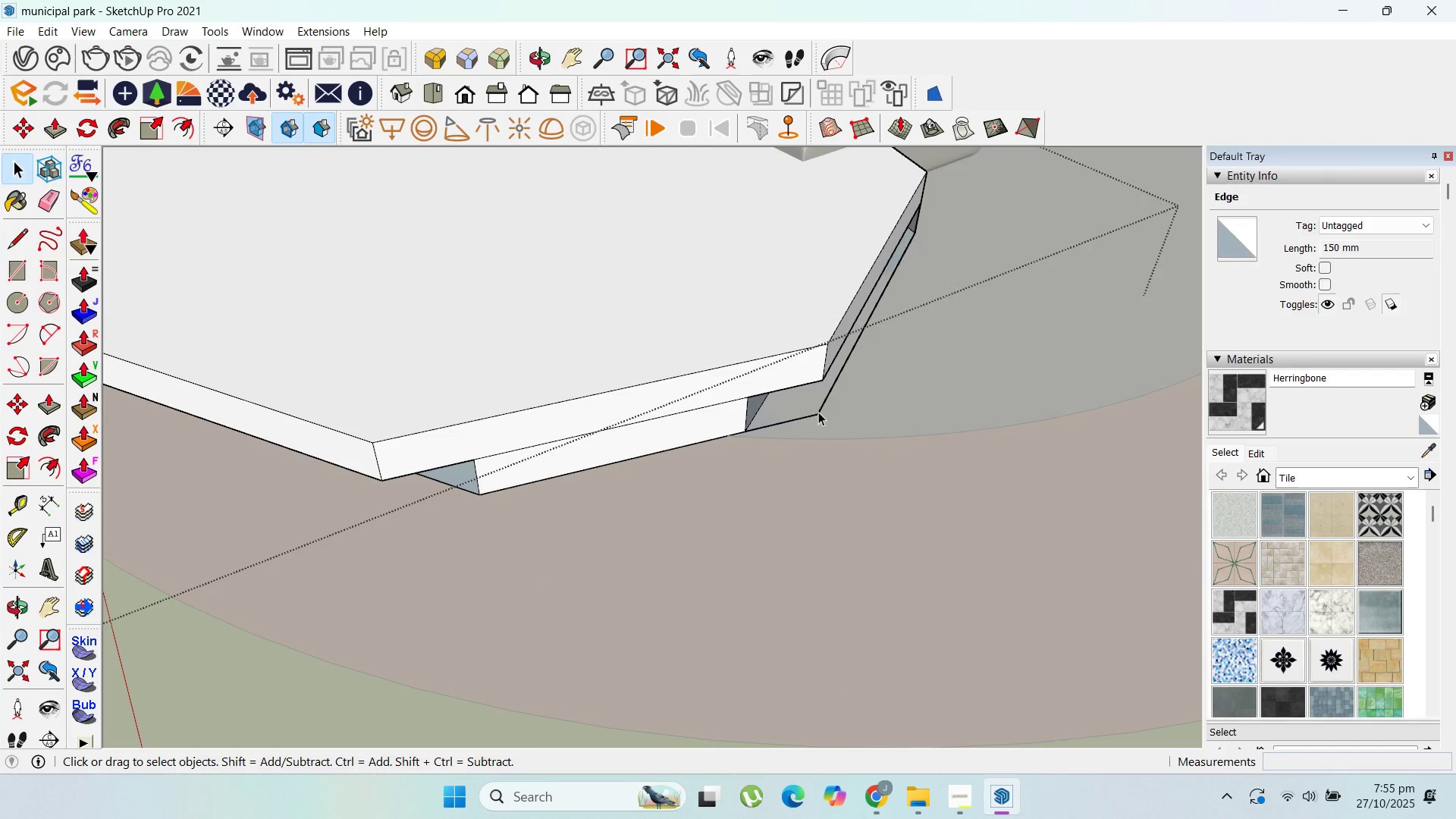 
left_click([818, 412])
 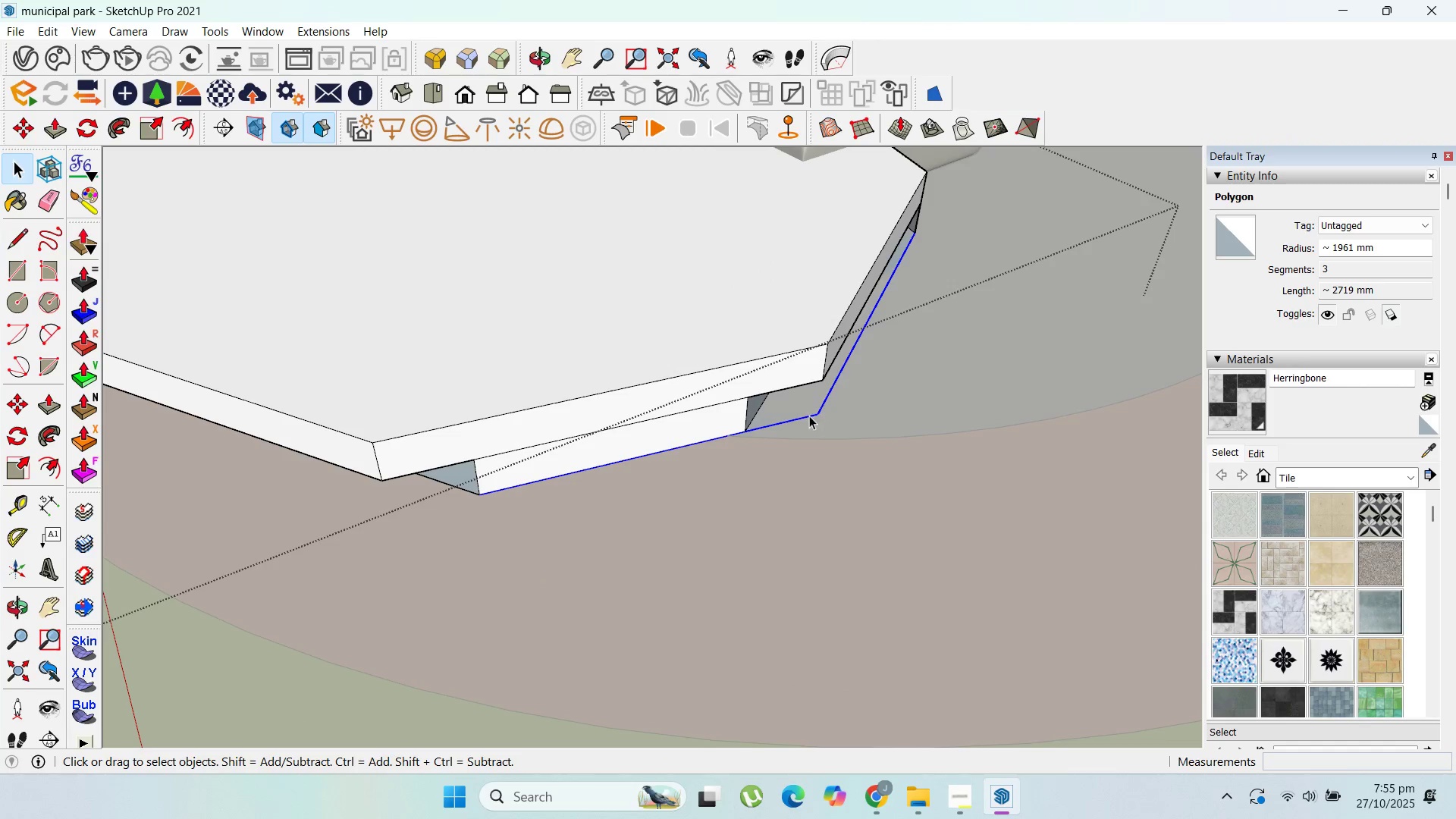 
scroll: coordinate [816, 416], scroll_direction: up, amount: 2.0
 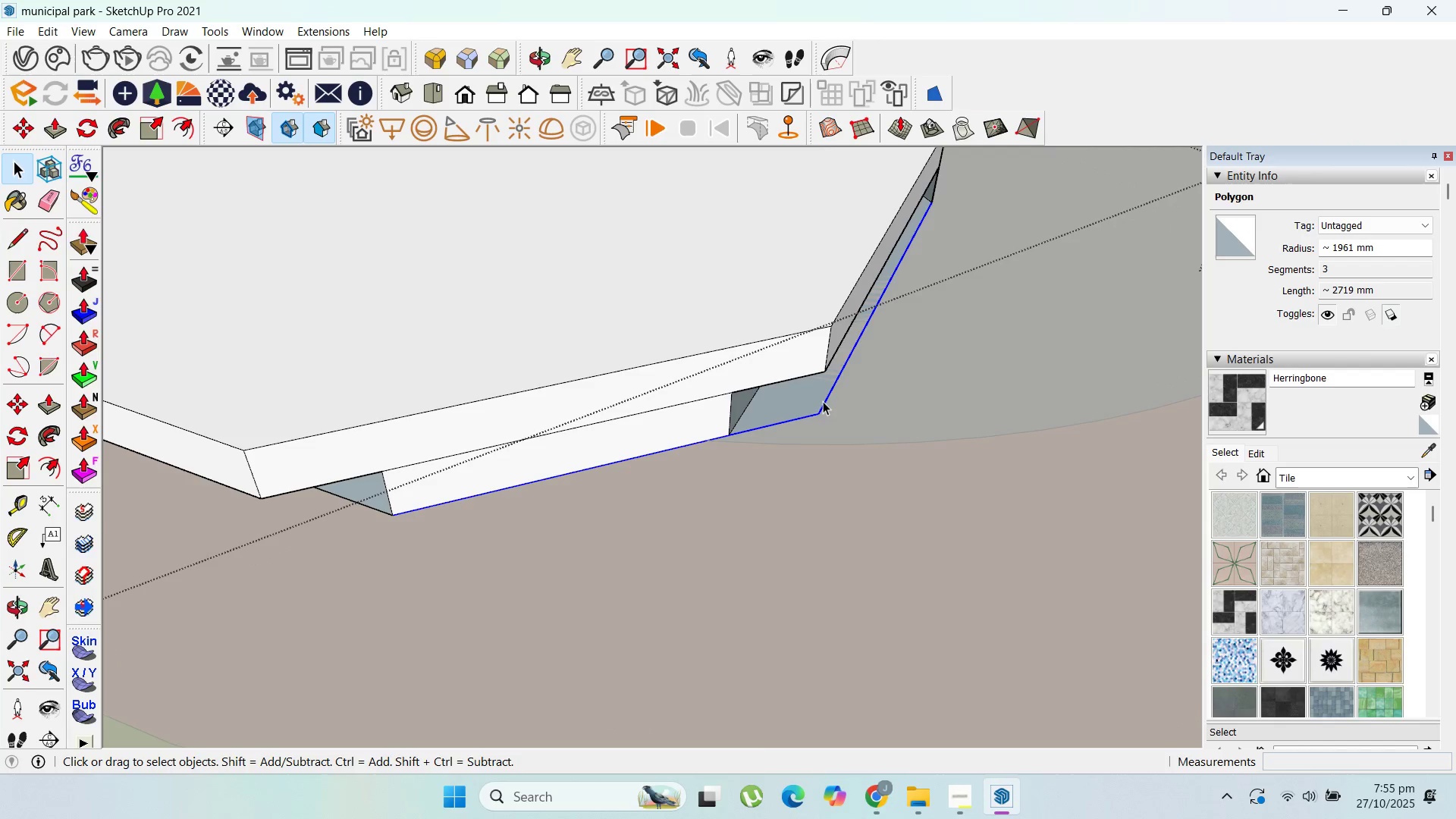 
left_click([823, 400])
 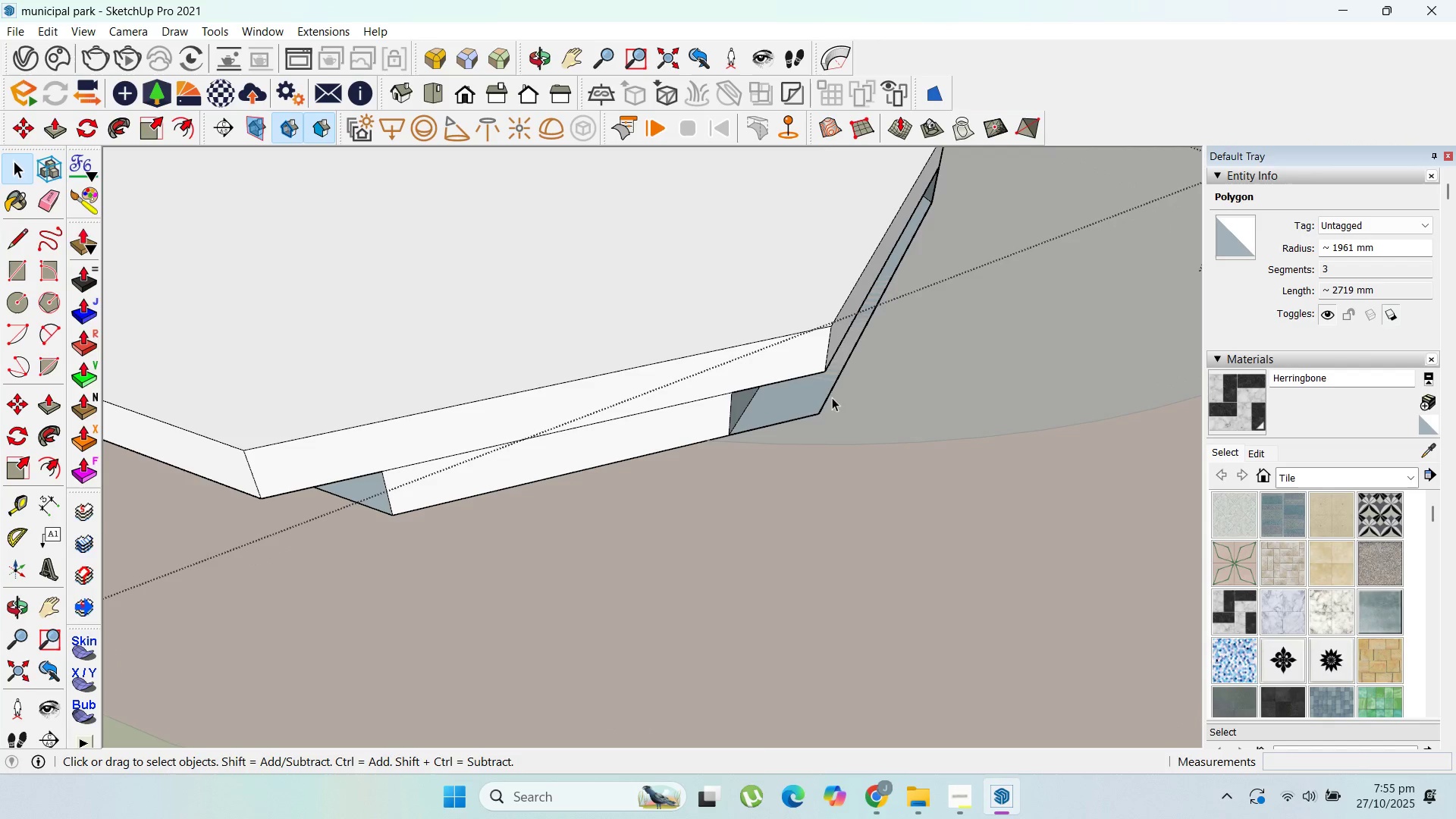 
double_click([829, 397])
 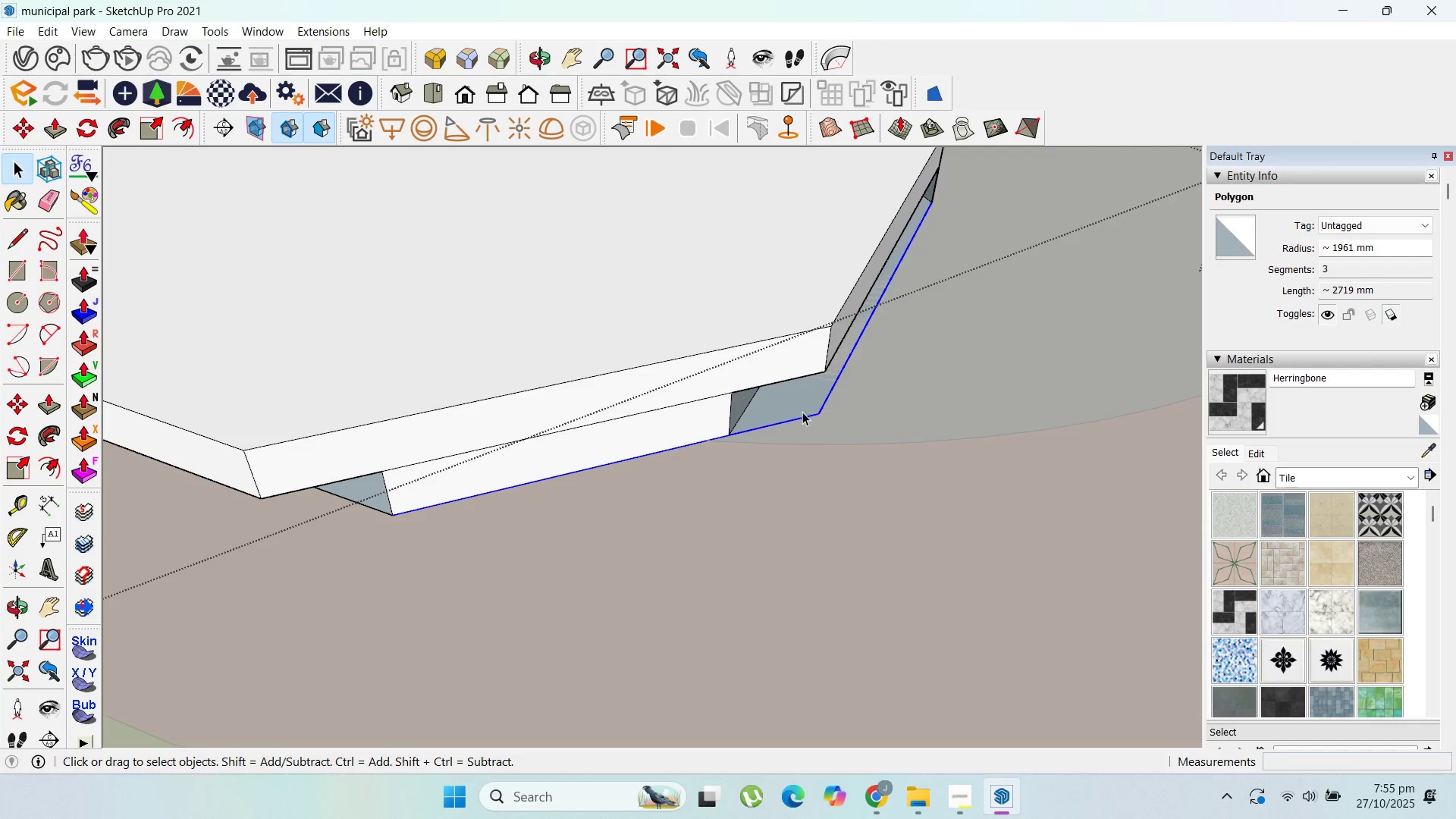 
key(Delete)
 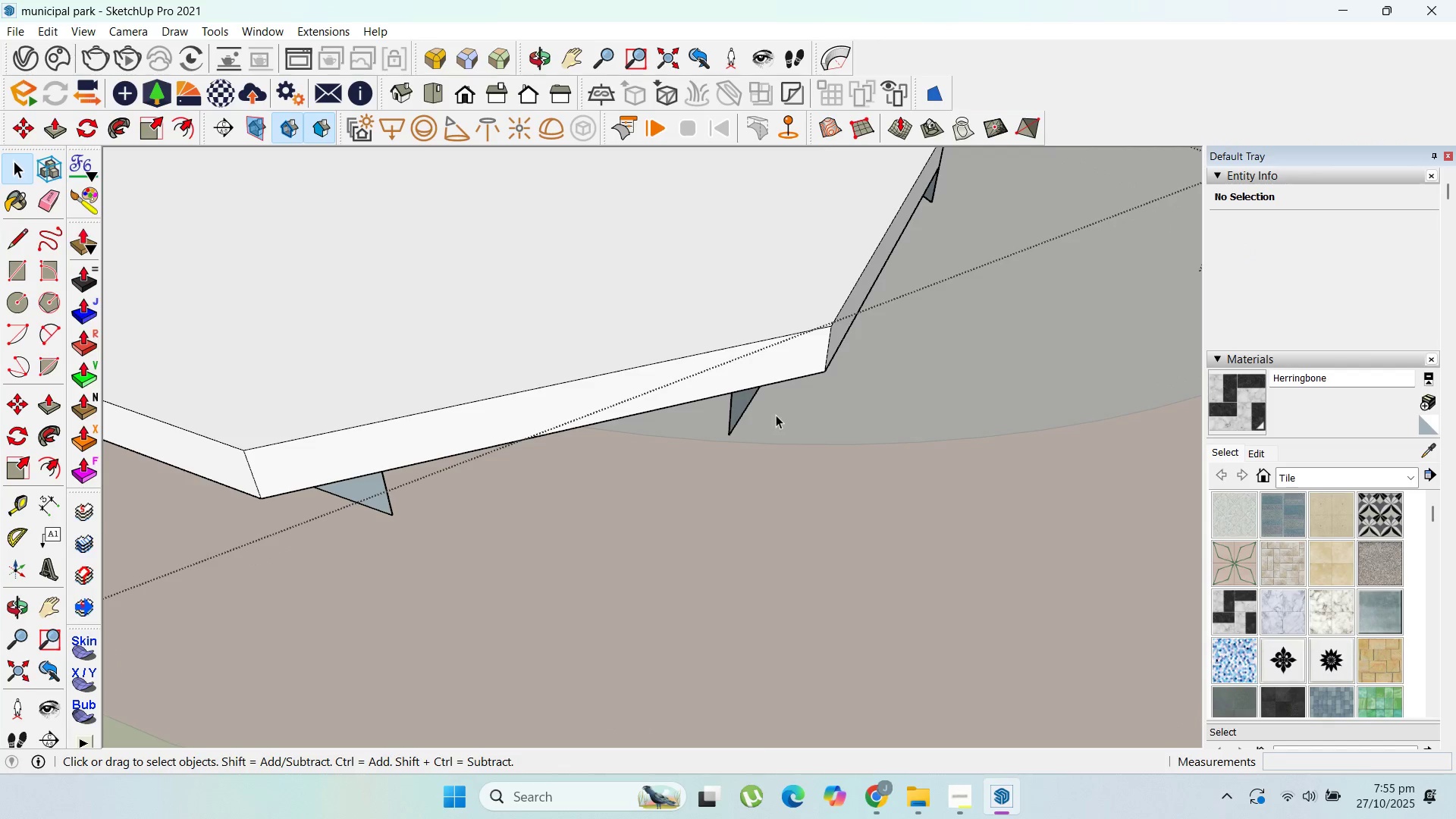 
key(Control+Z)
 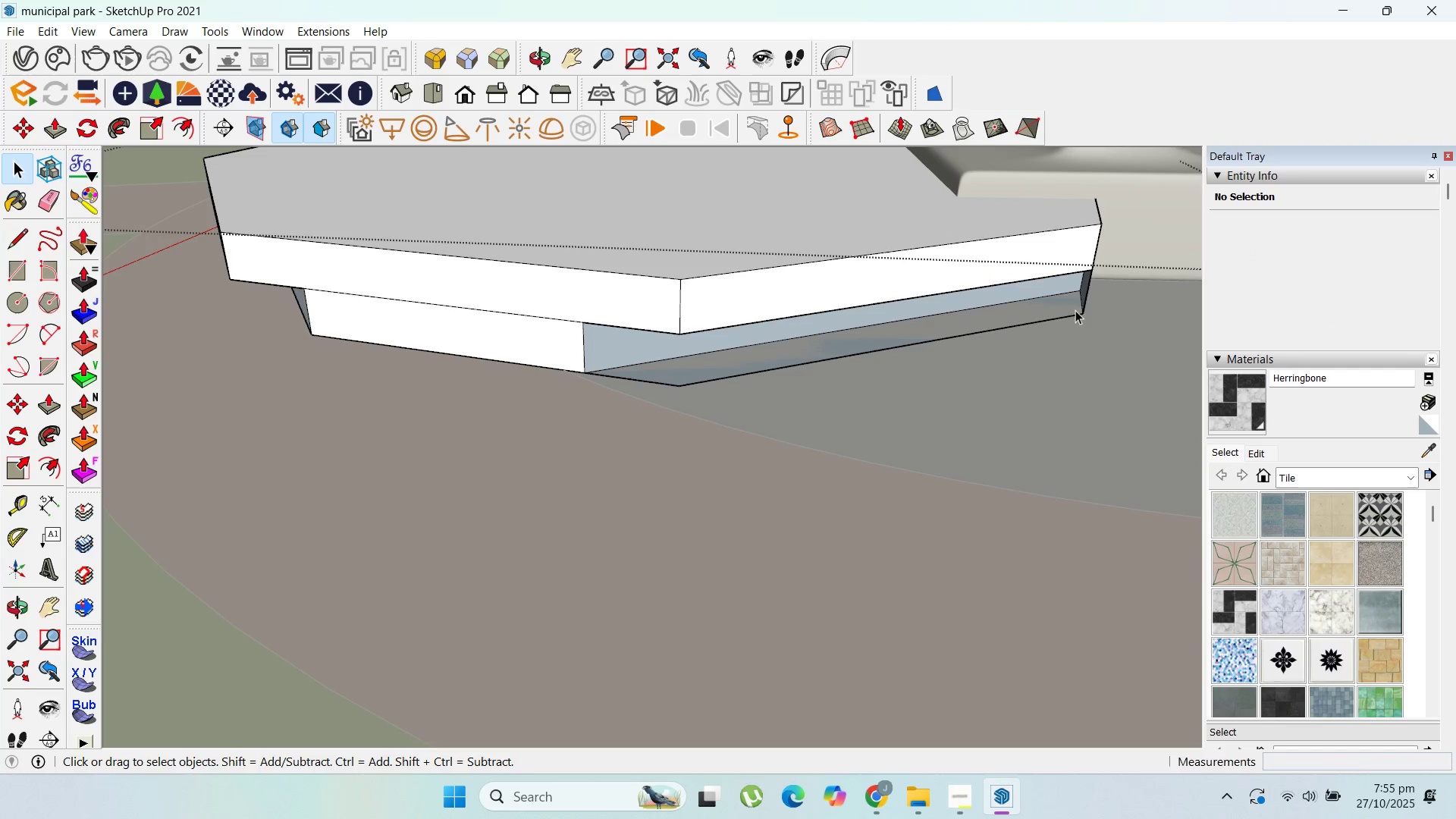 
left_click([1084, 308])
 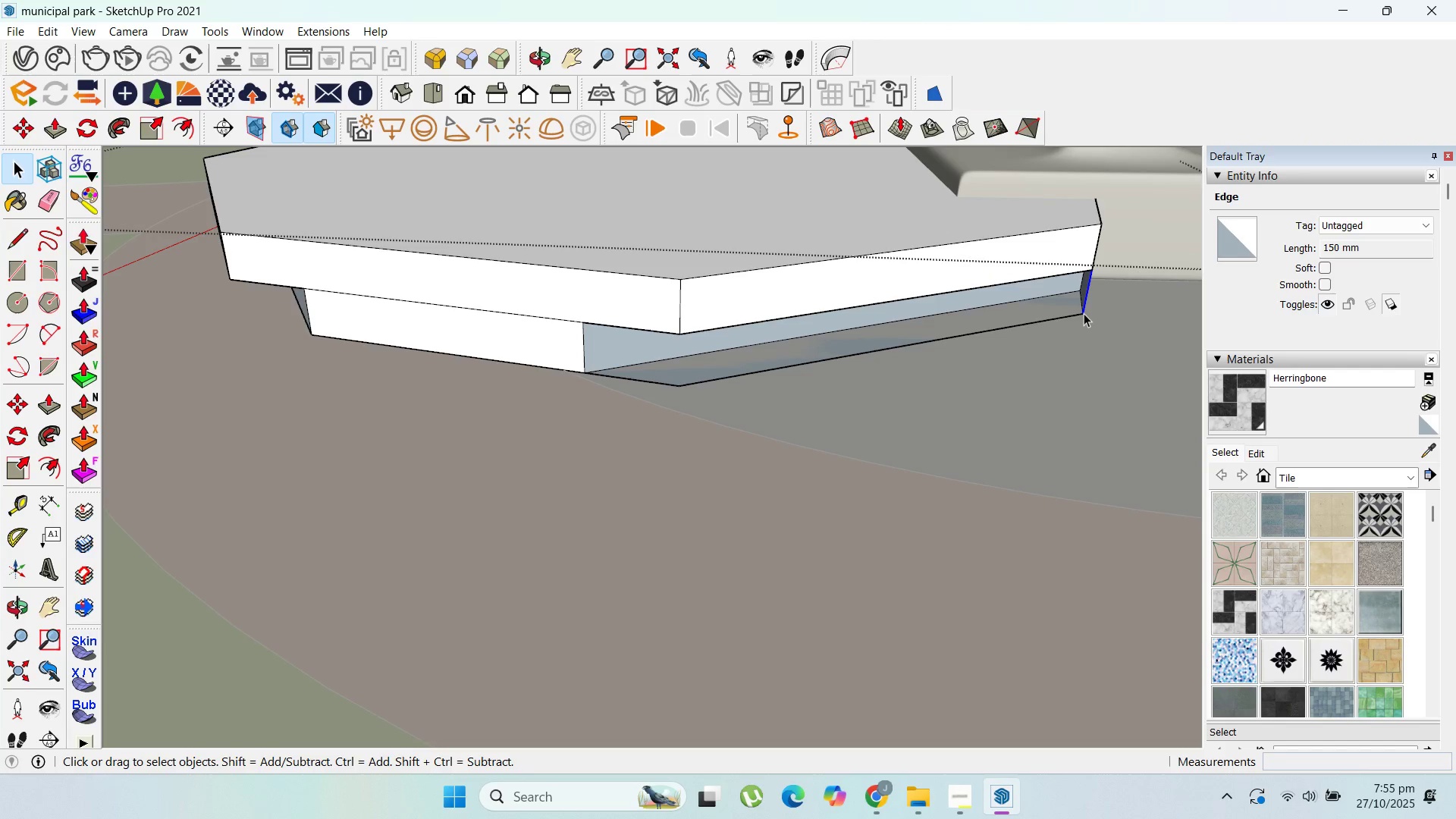 
key(Delete)
 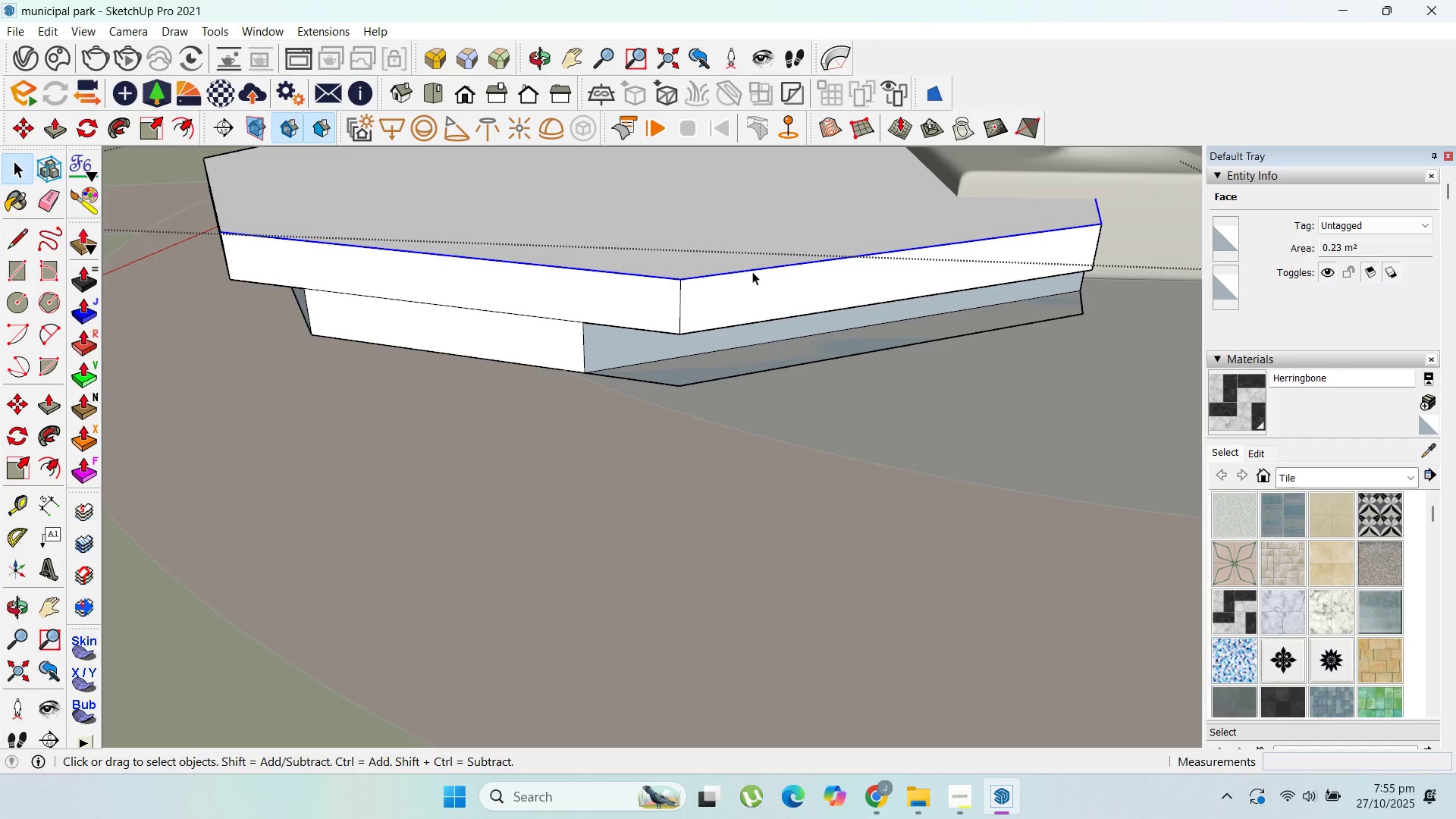 
left_click([716, 325])
 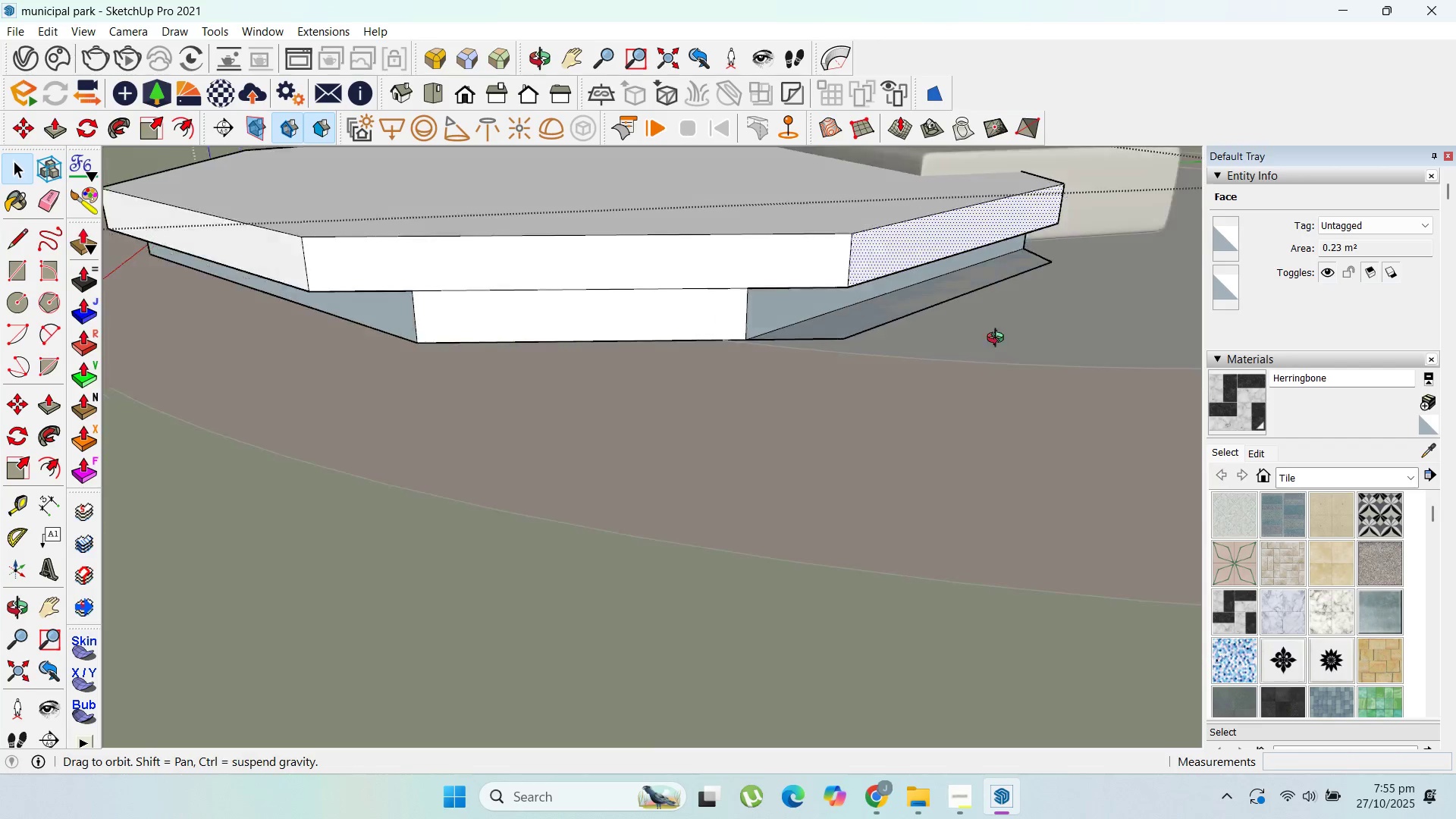 
scroll: coordinate [758, 380], scroll_direction: down, amount: 8.0
 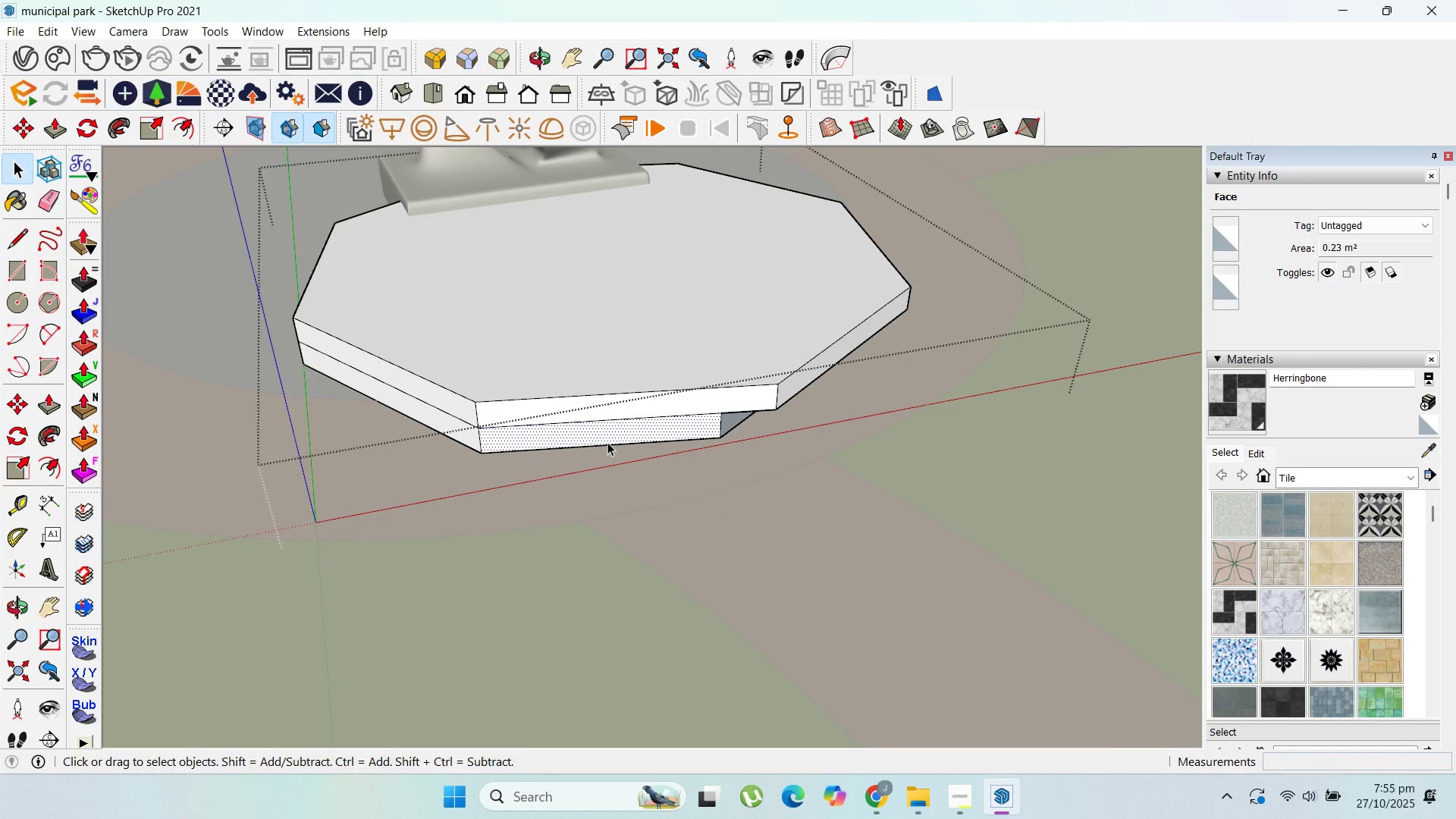 
scroll: coordinate [614, 448], scroll_direction: up, amount: 1.0
 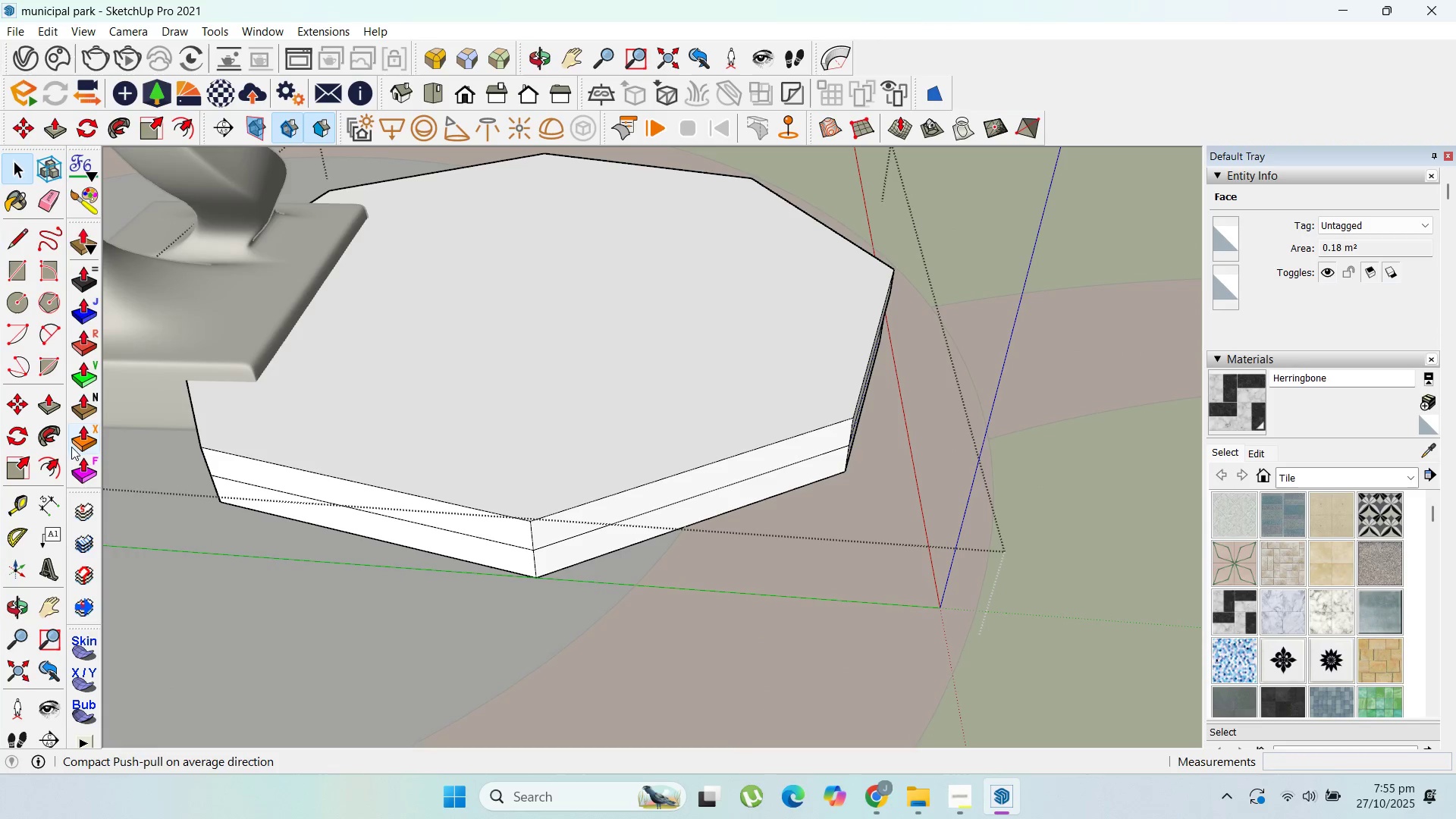 
left_click_drag(start_coordinate=[86, 465], to_coordinate=[90, 463])
 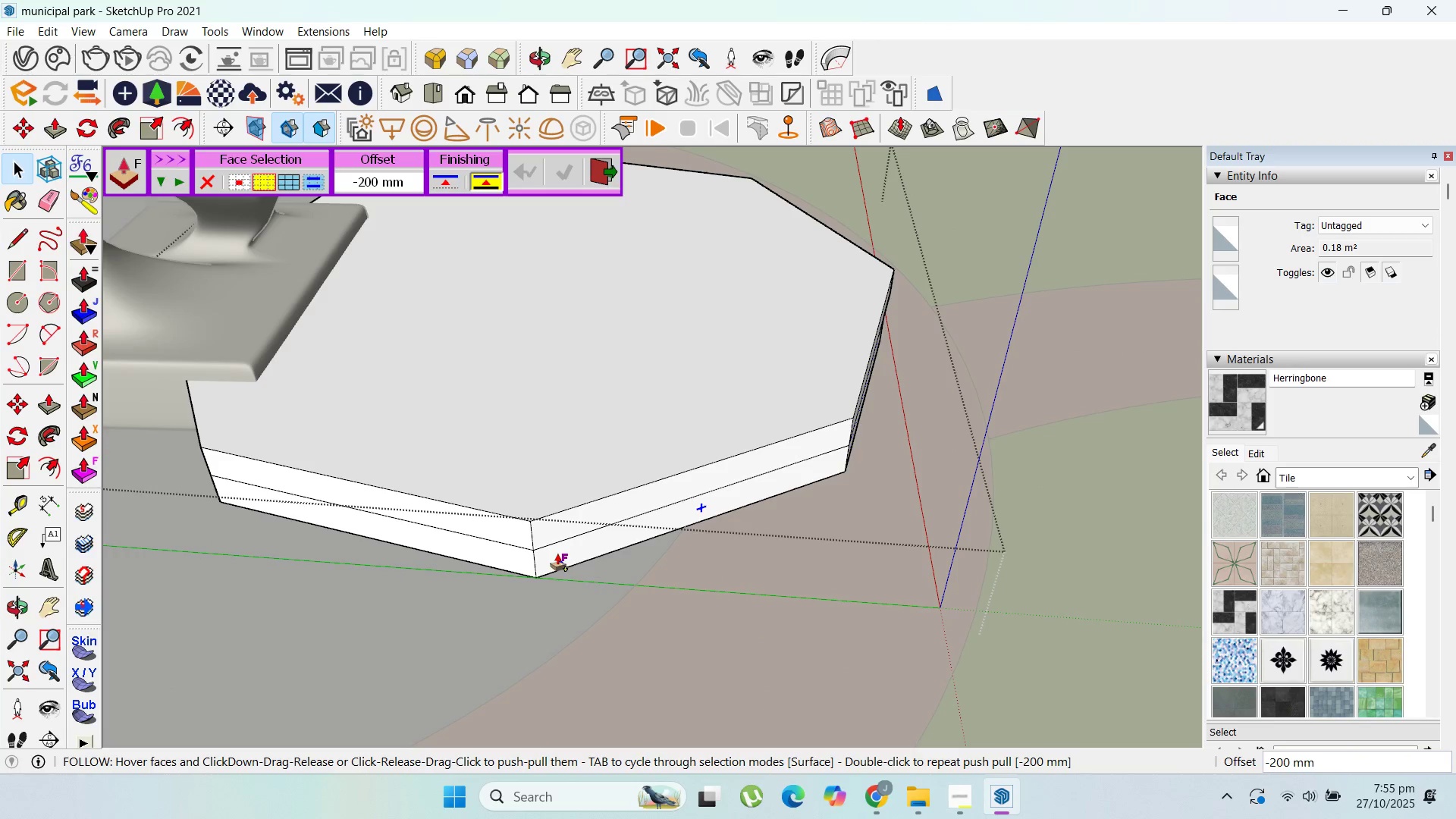 
key(Escape)
type(200)
 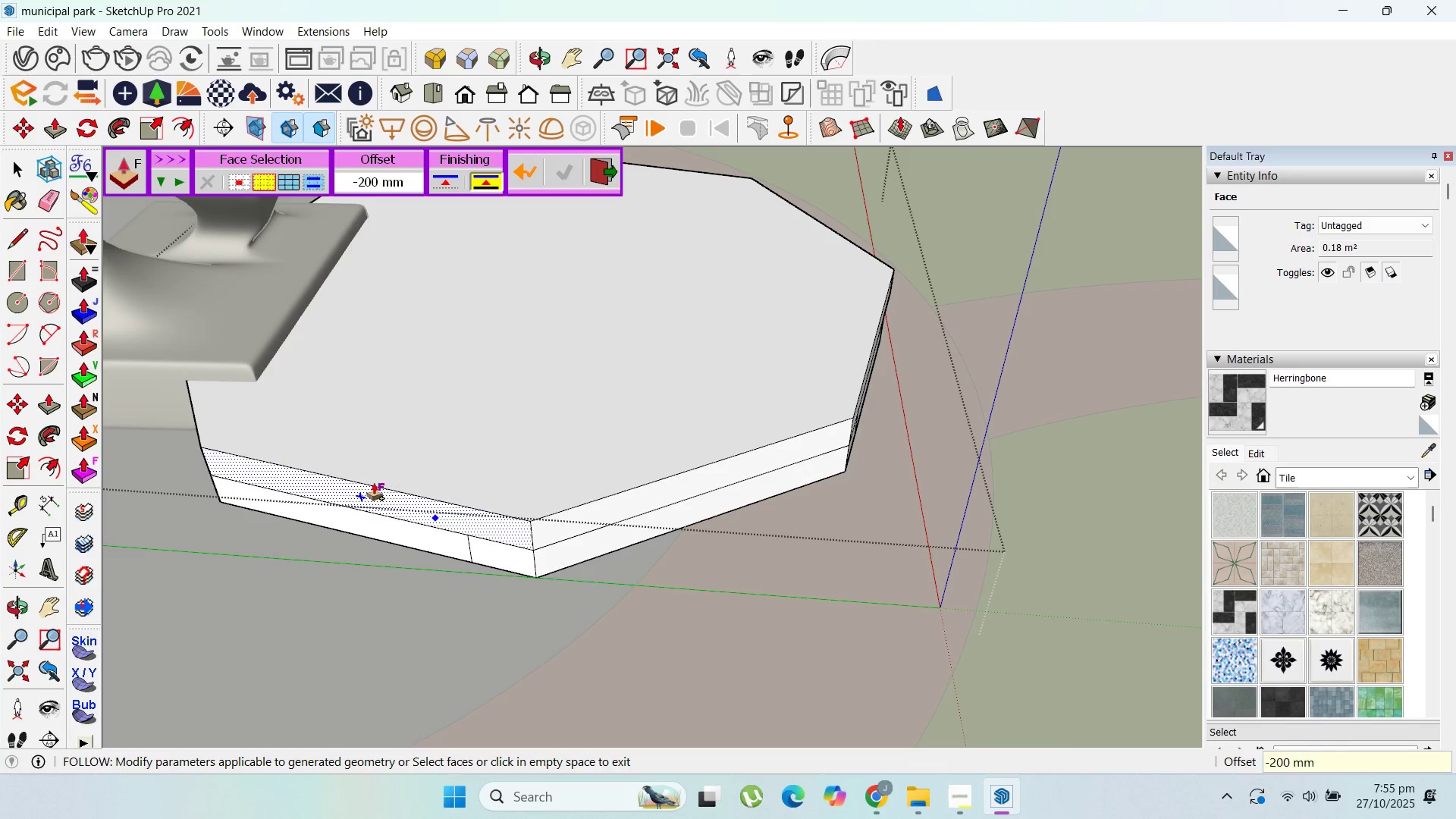 
left_click_drag(start_coordinate=[555, 562], to_coordinate=[552, 558])
 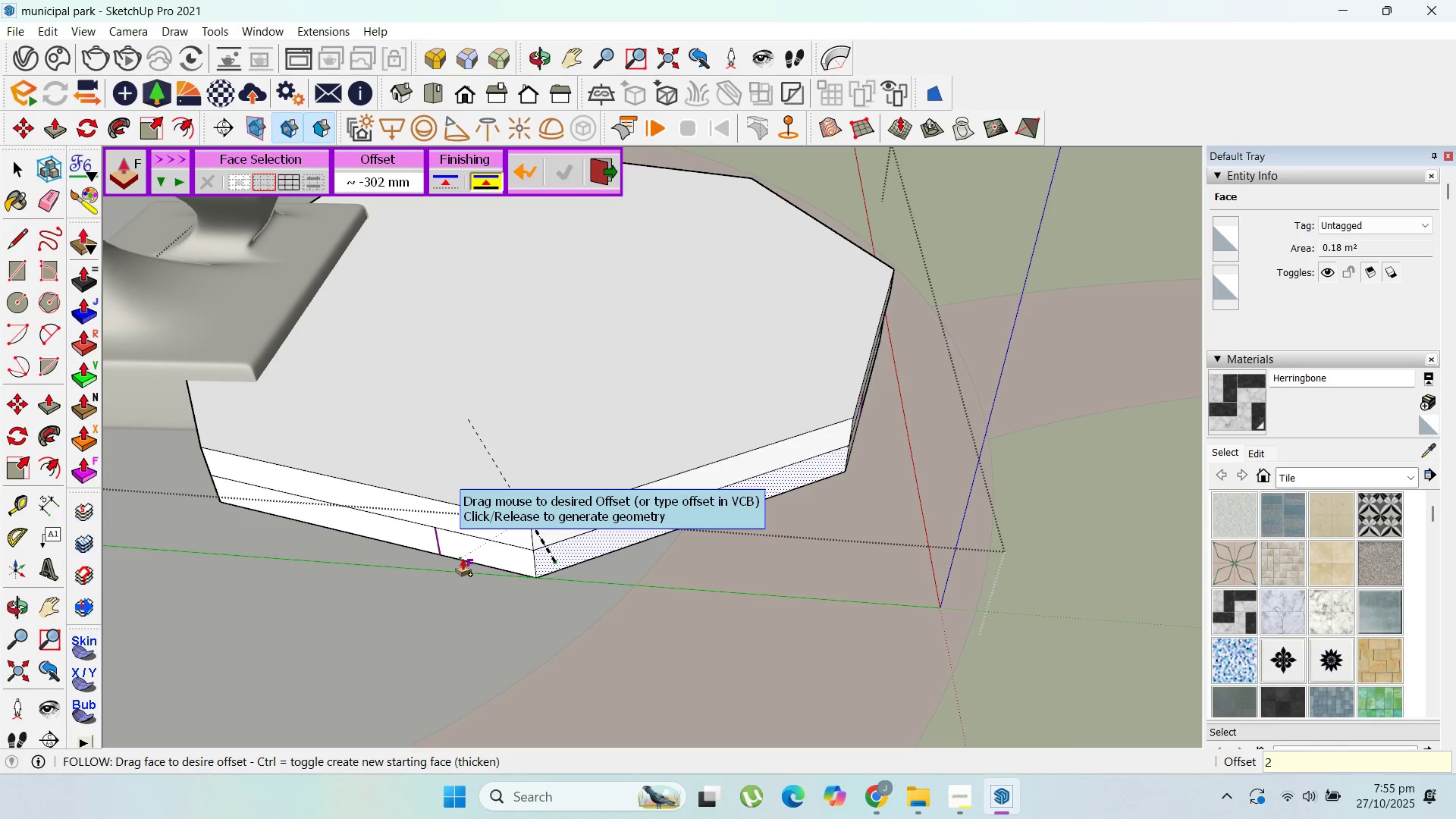 
key(Enter)
 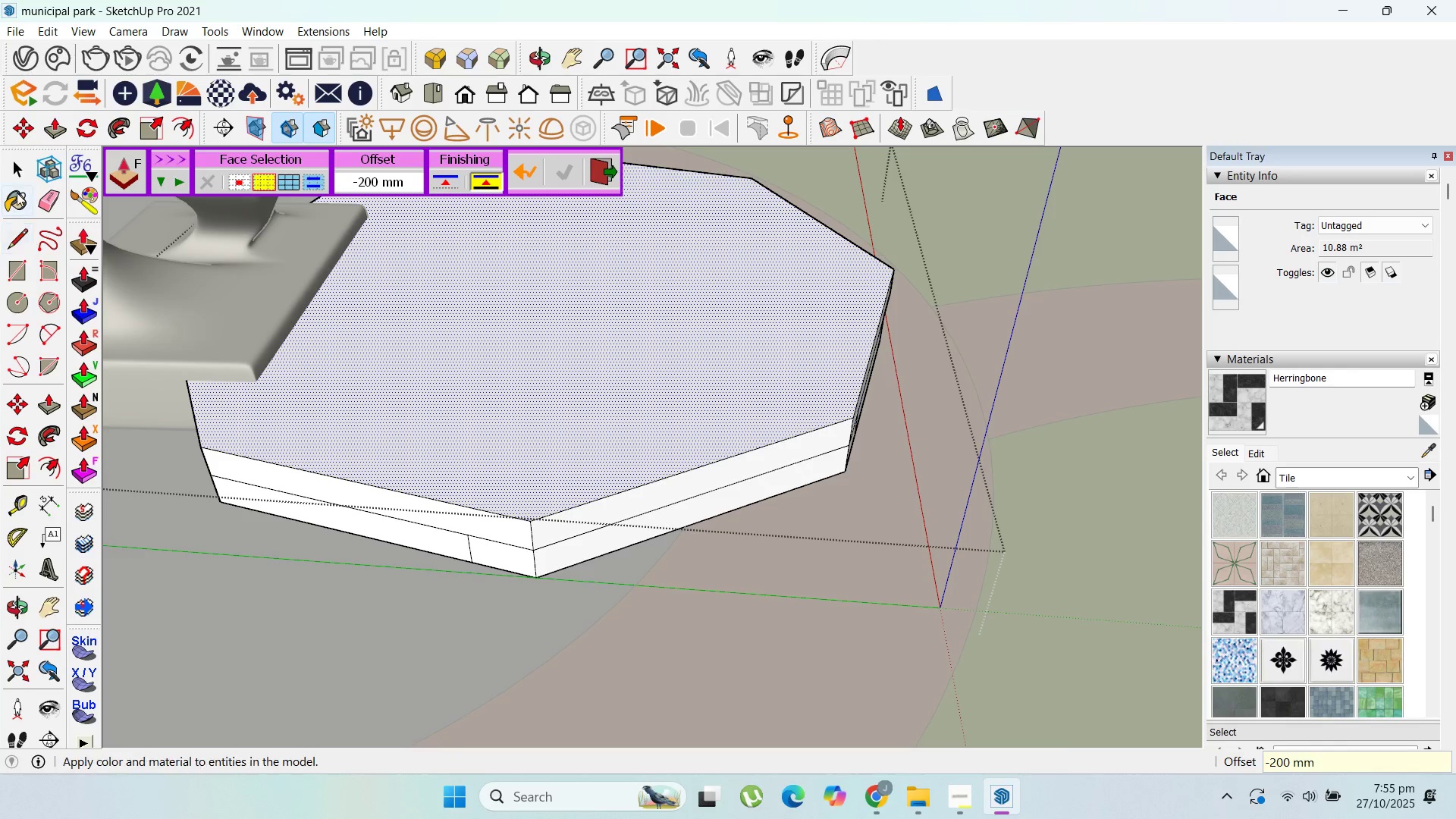 
left_click_drag(start_coordinate=[24, 174], to_coordinate=[33, 181])
 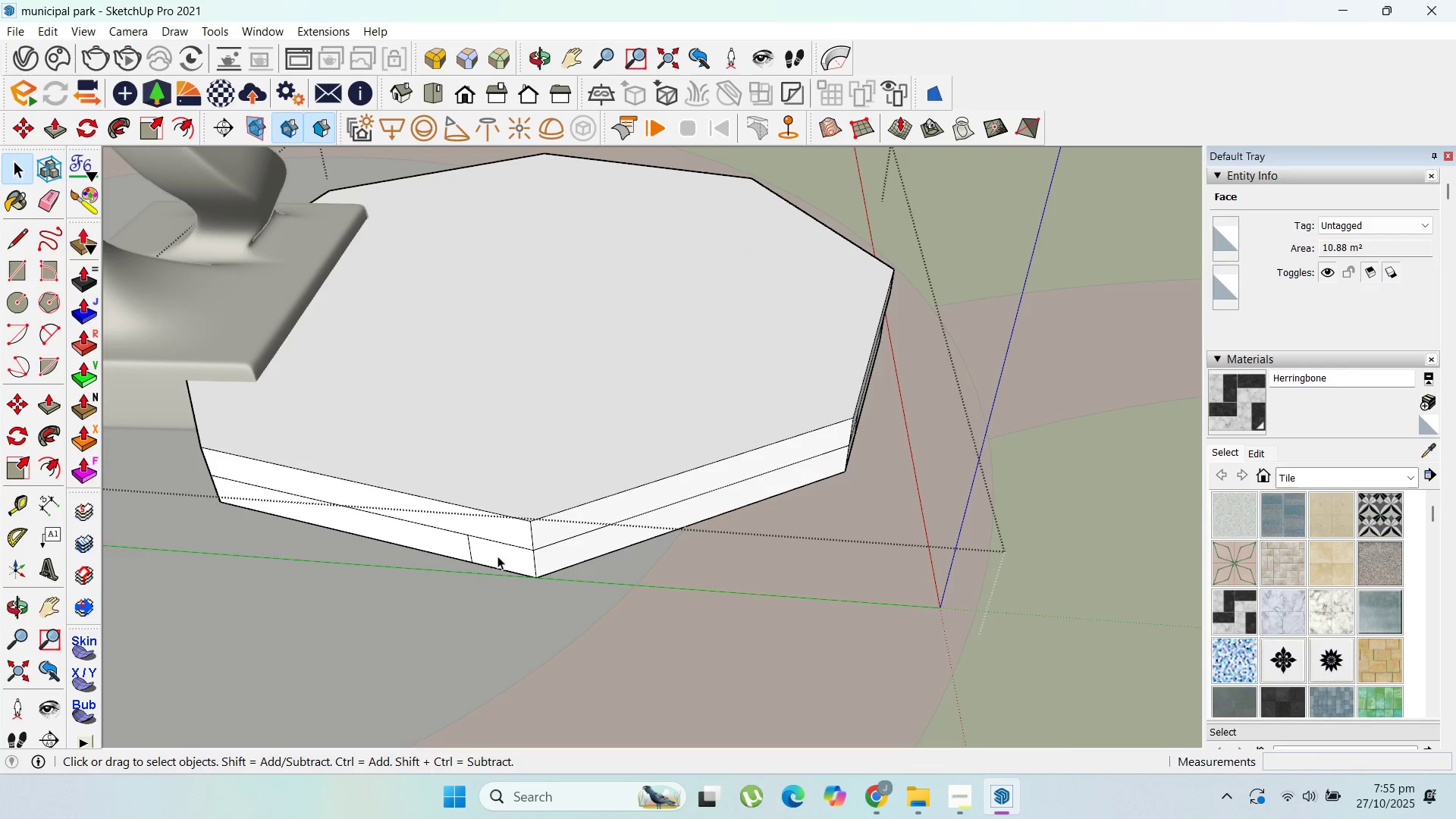 
left_click([535, 561])
 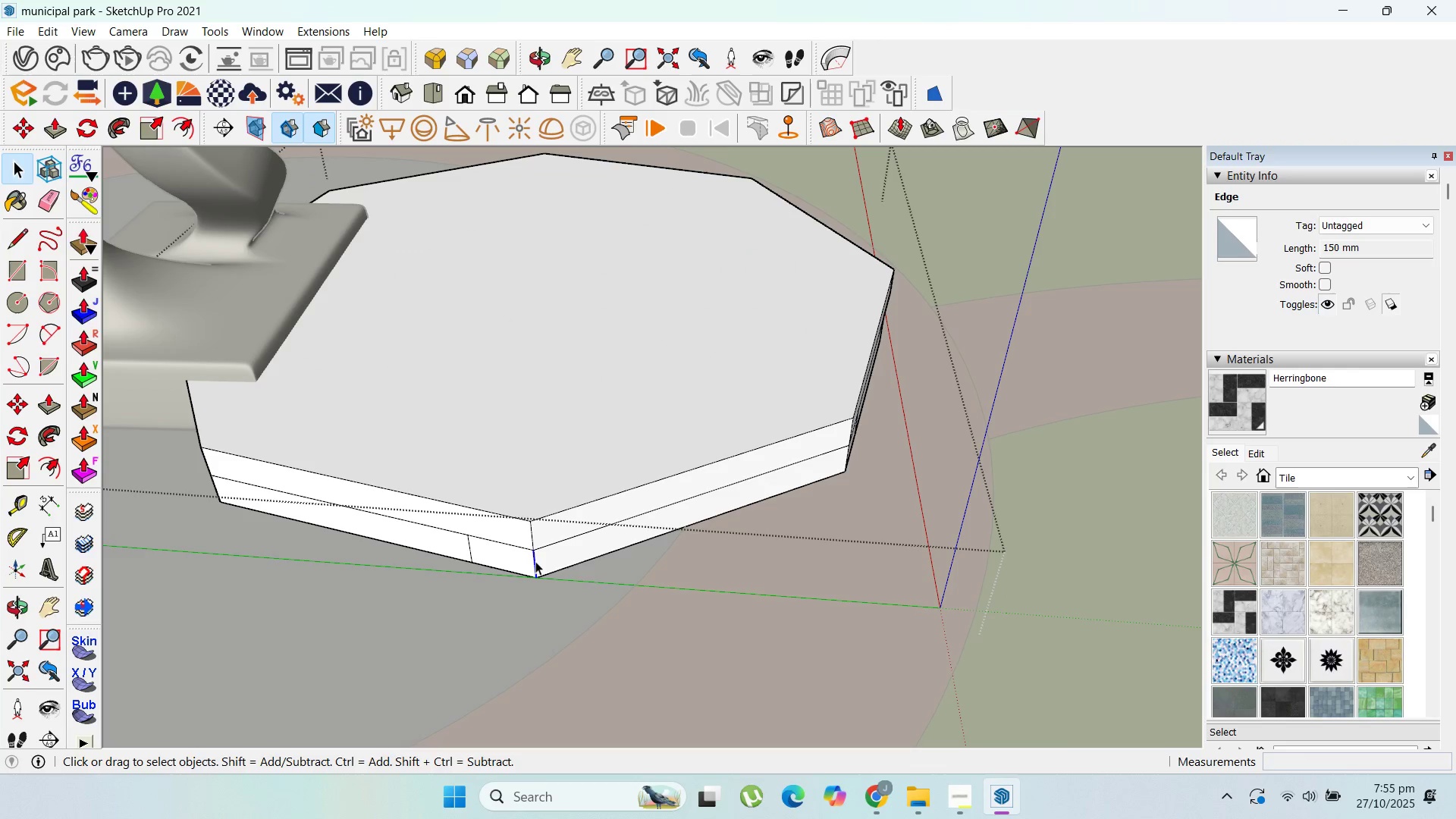 
key(Delete)
 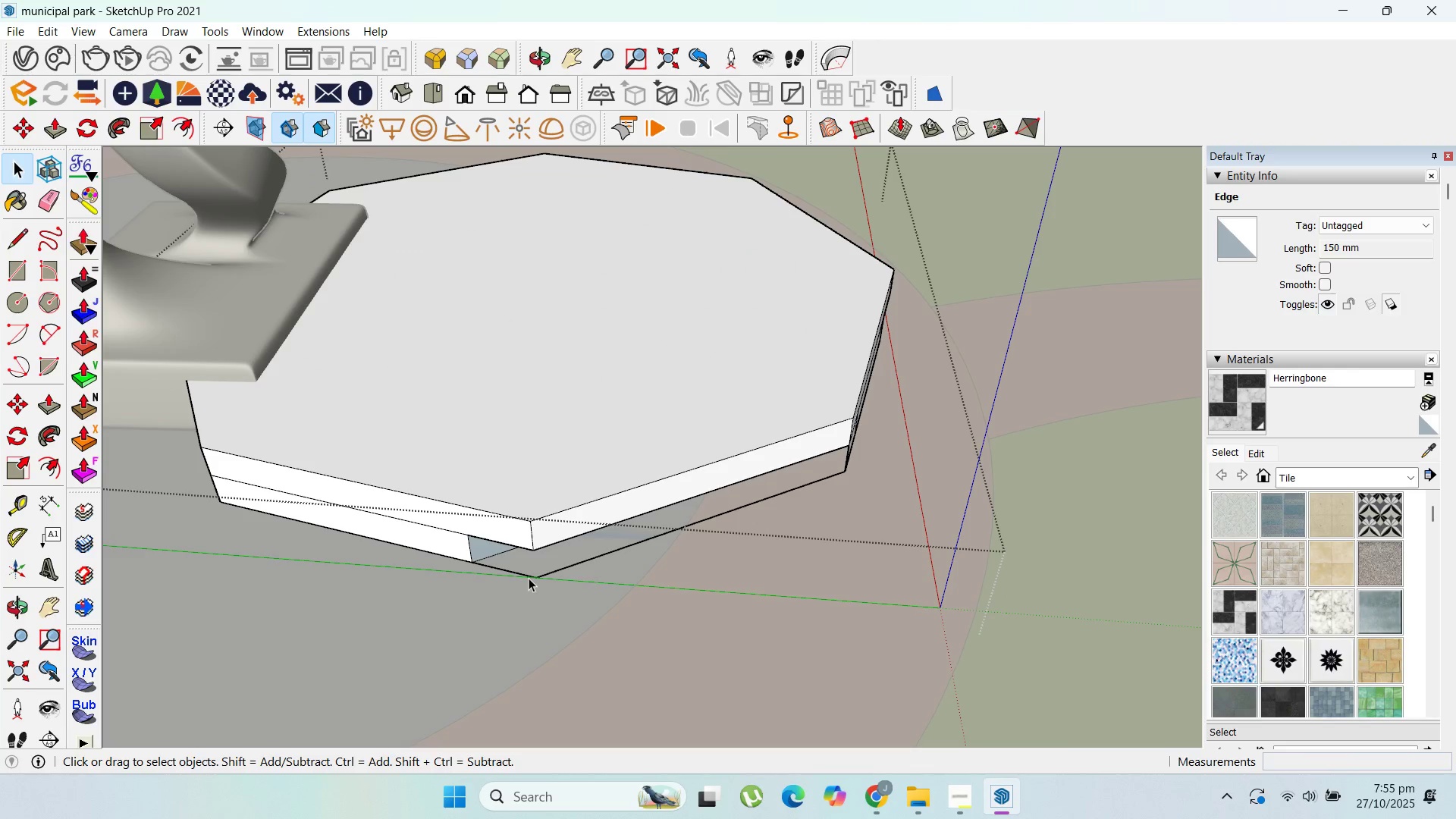 
left_click([529, 576])
 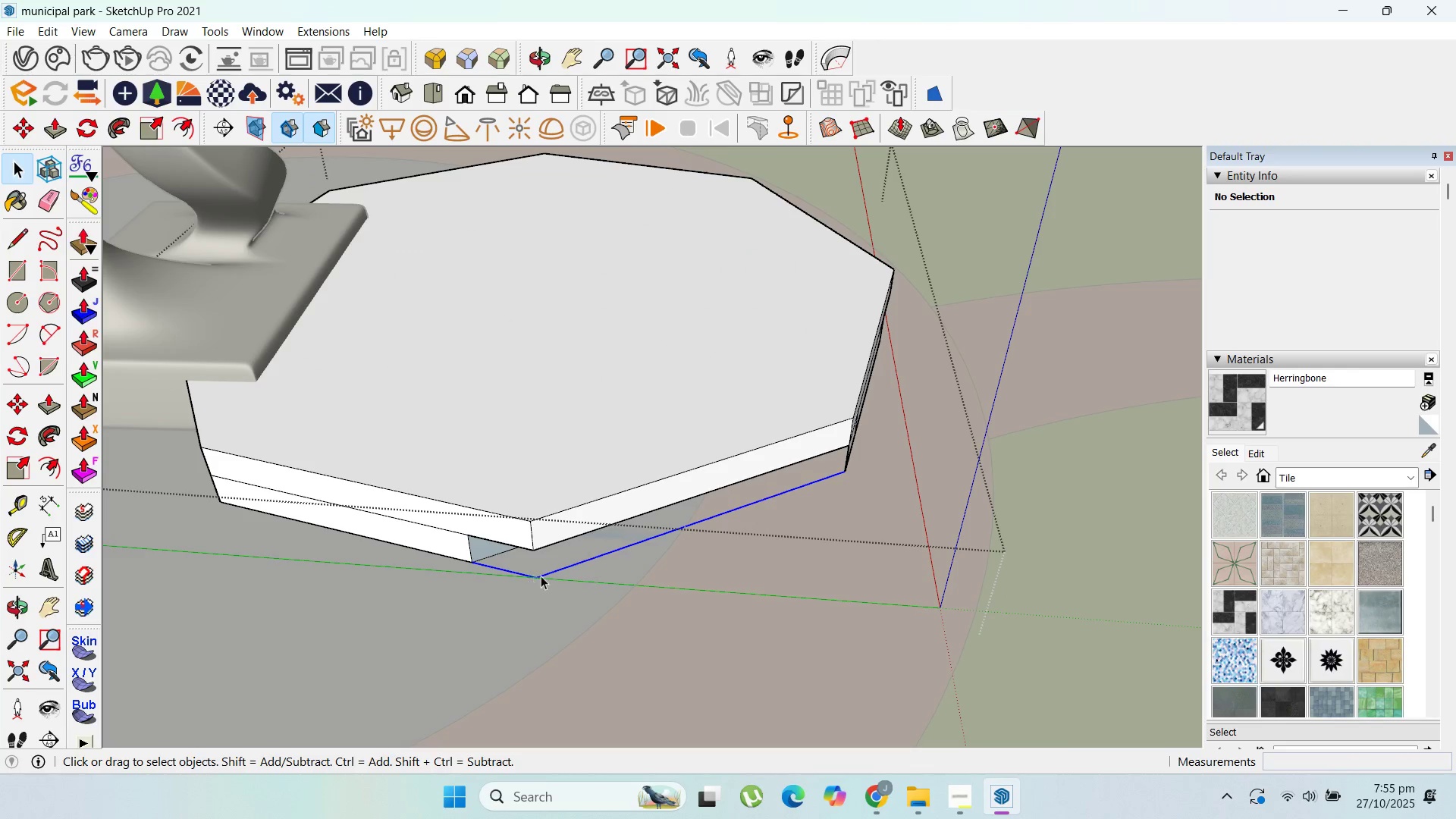 
key(Delete)
 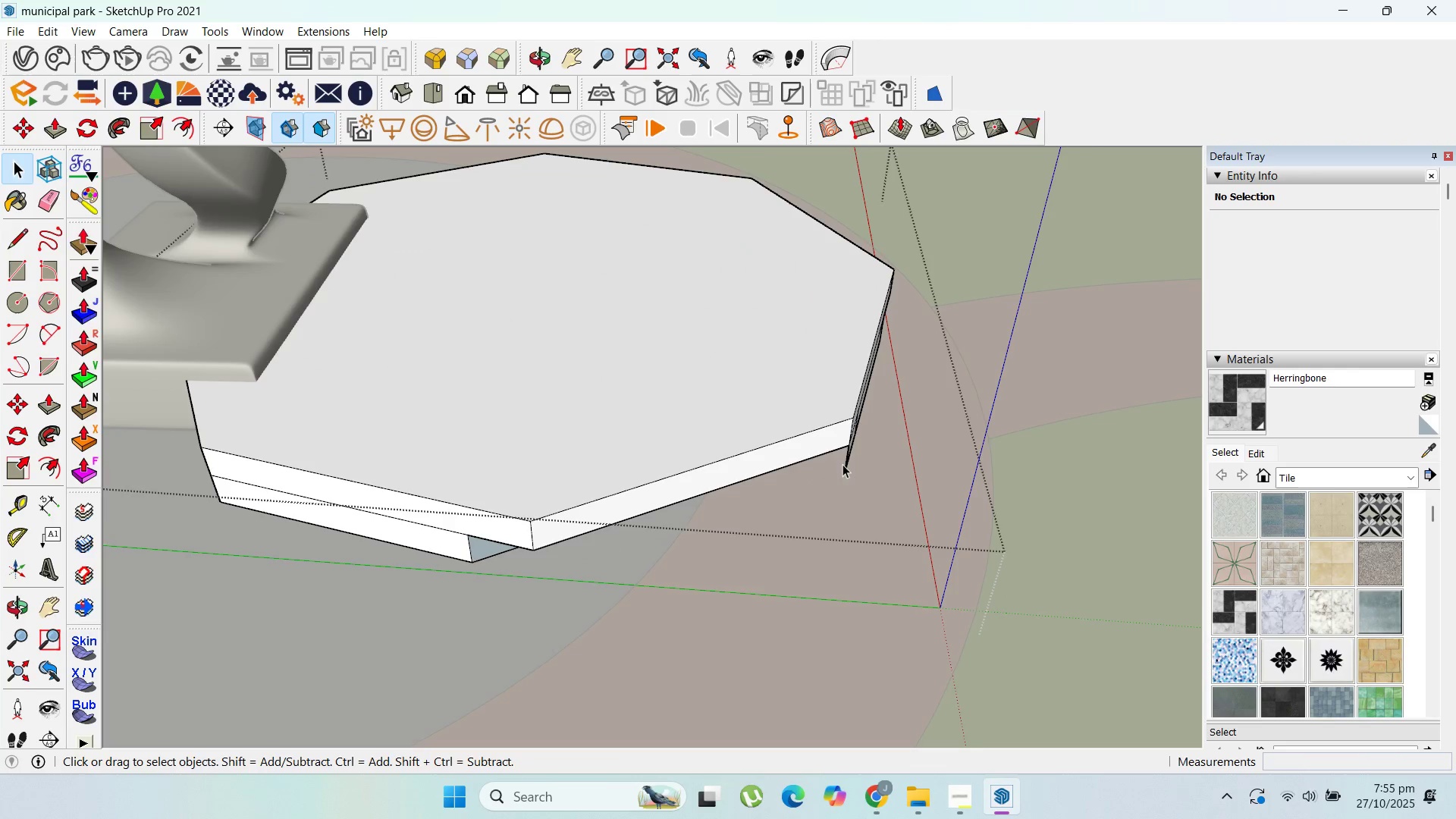 
scroll: coordinate [858, 447], scroll_direction: up, amount: 2.0
 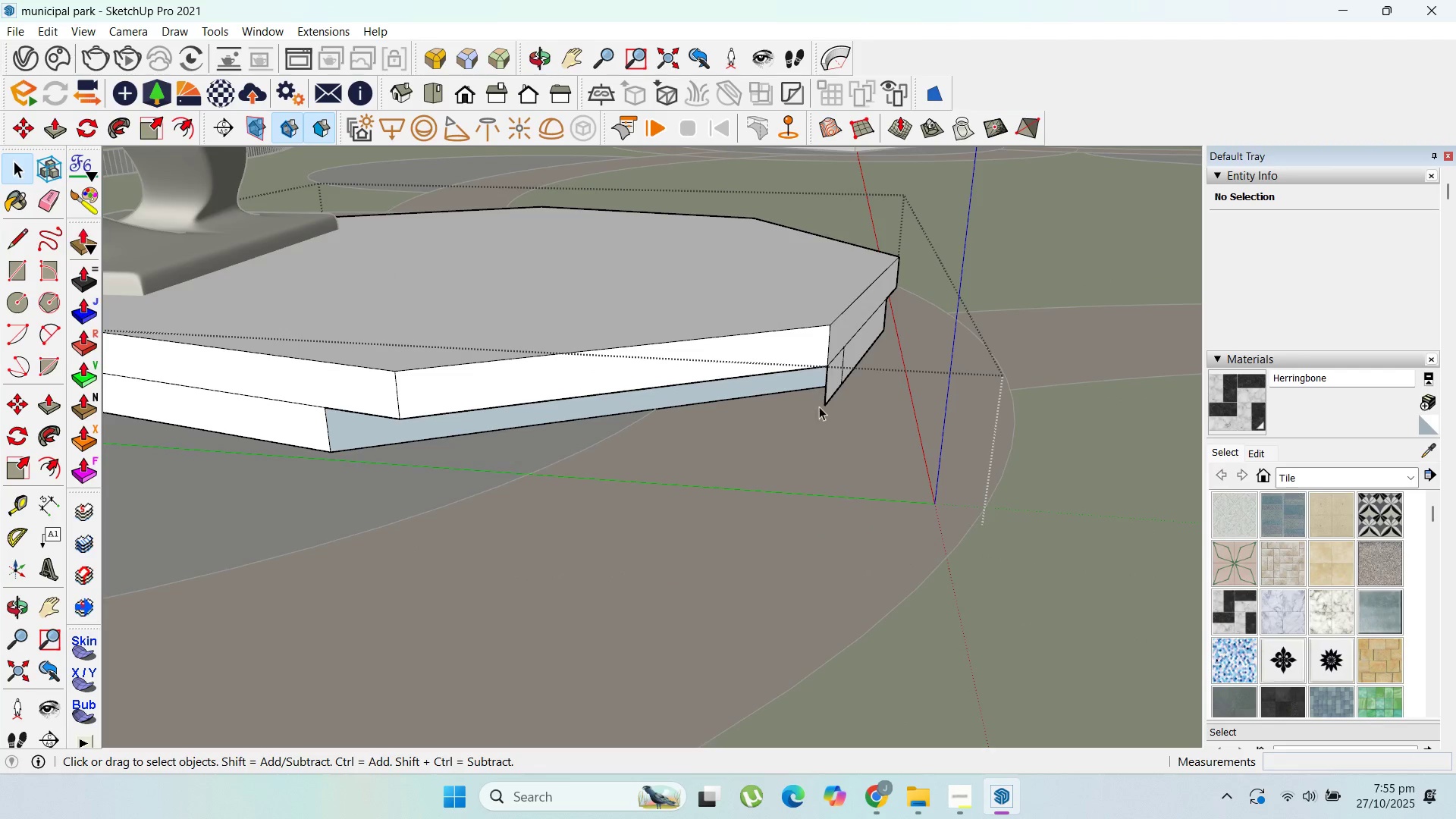 
left_click([821, 394])
 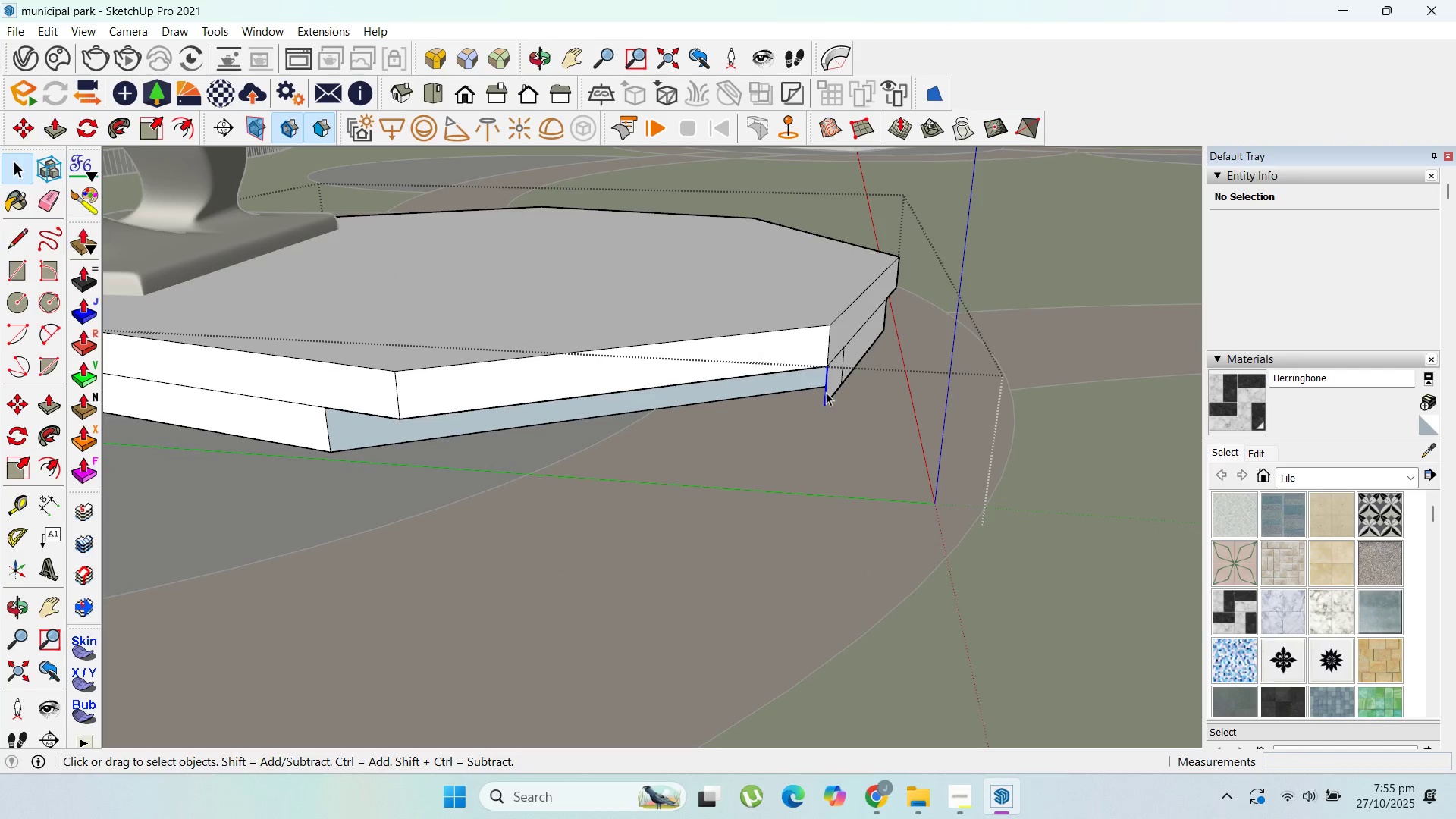 
key(Delete)
 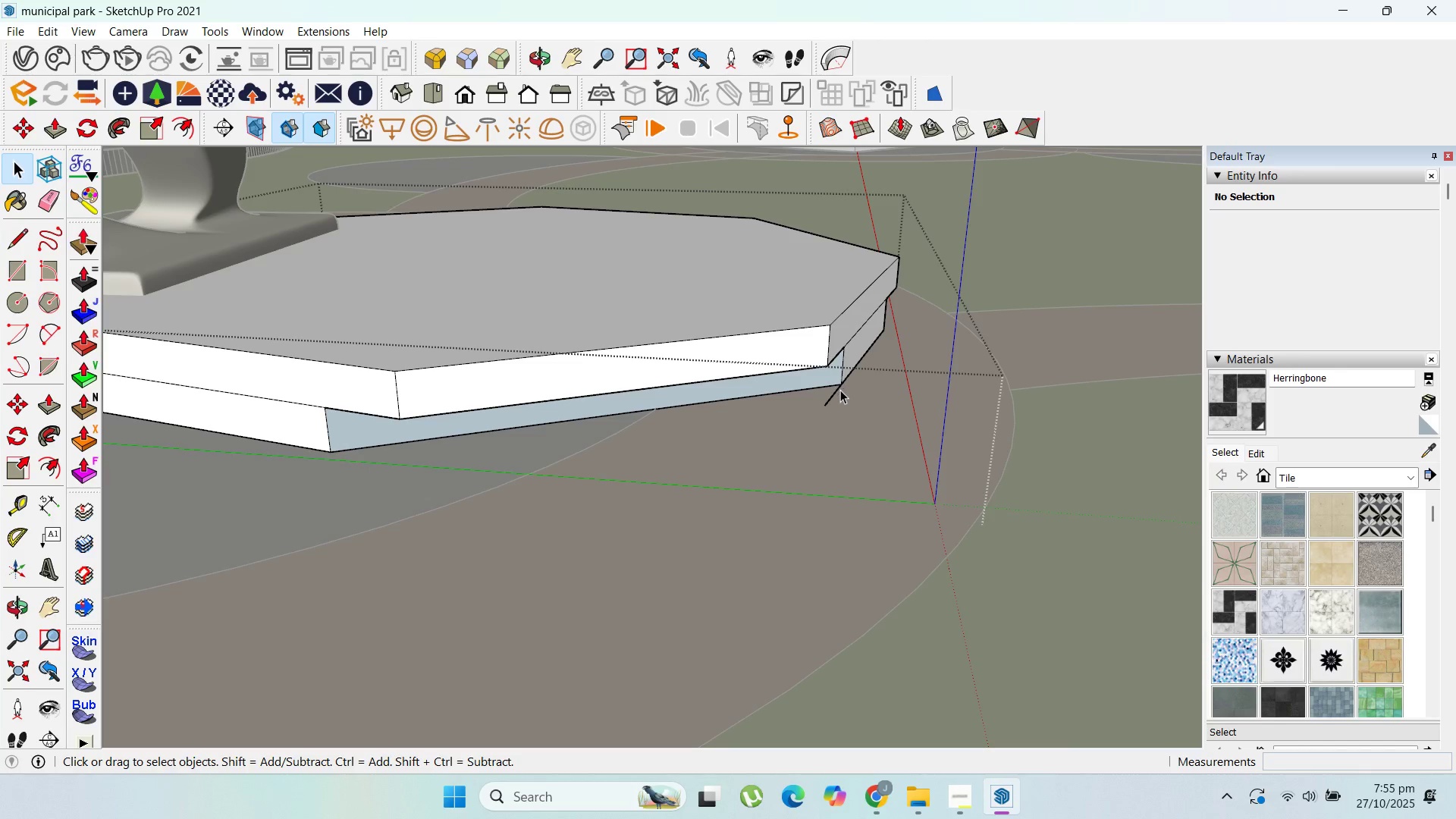 
scroll: coordinate [840, 390], scroll_direction: up, amount: 1.0
 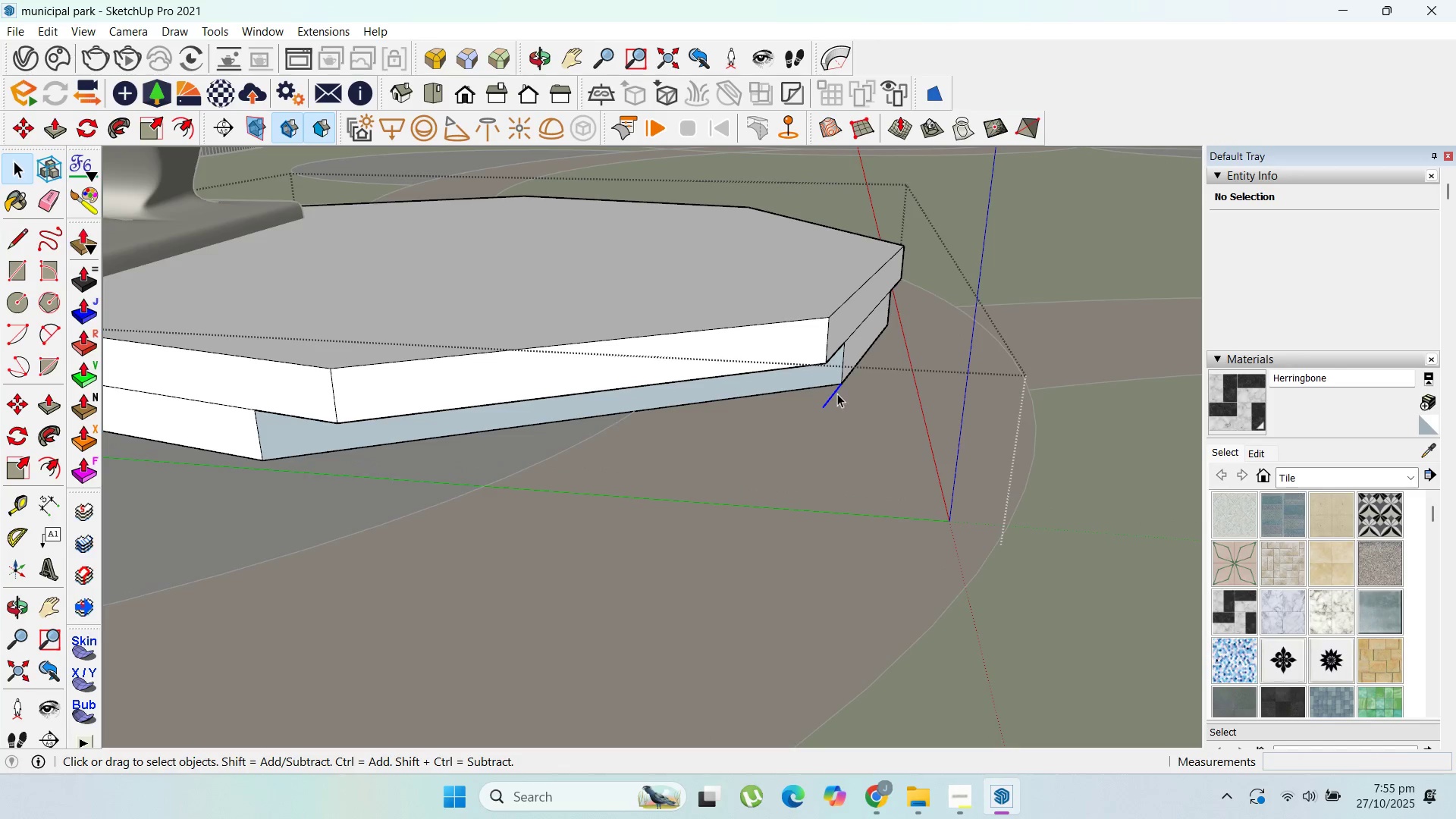 
key(Delete)
 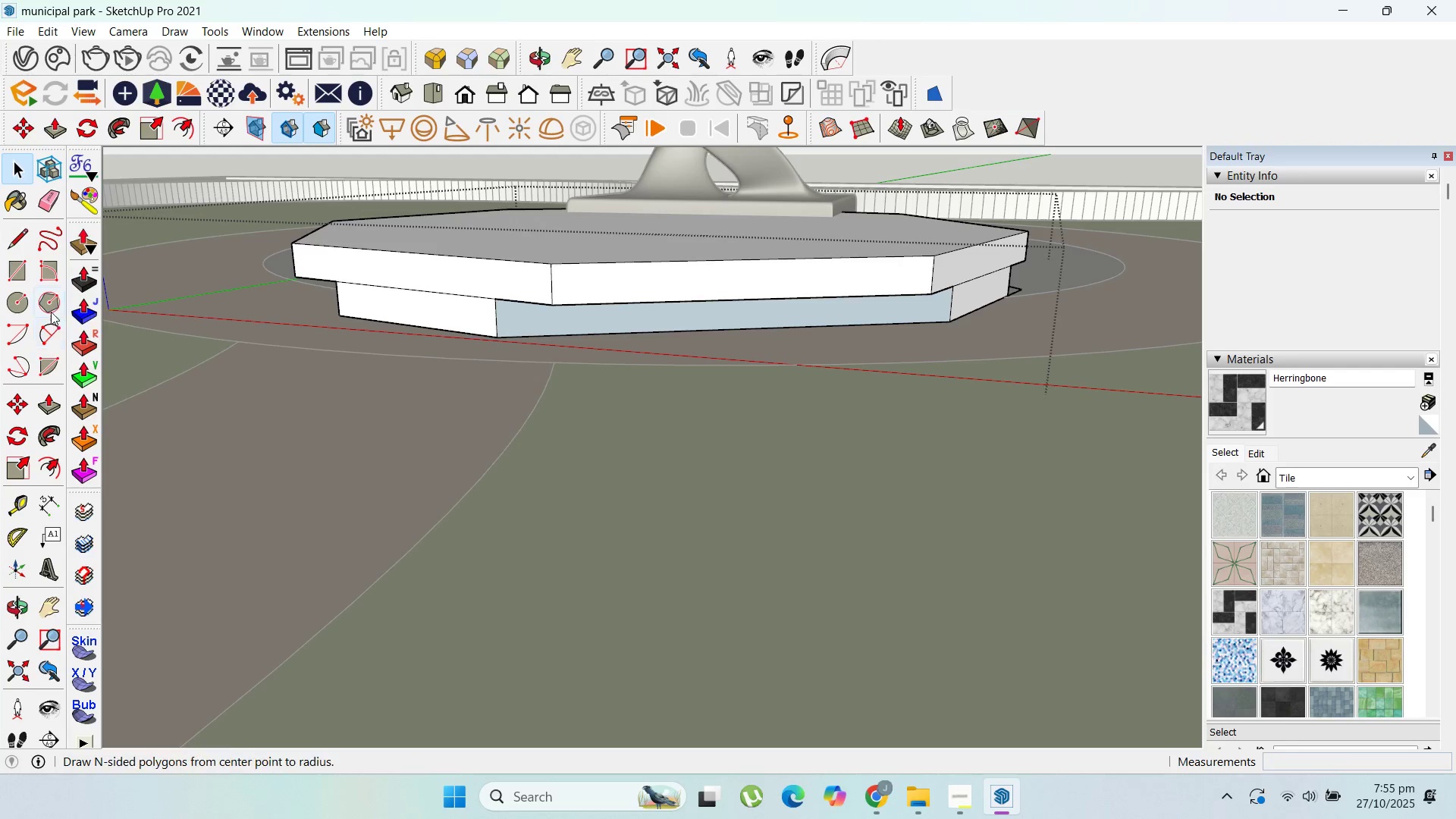 
left_click([76, 467])
 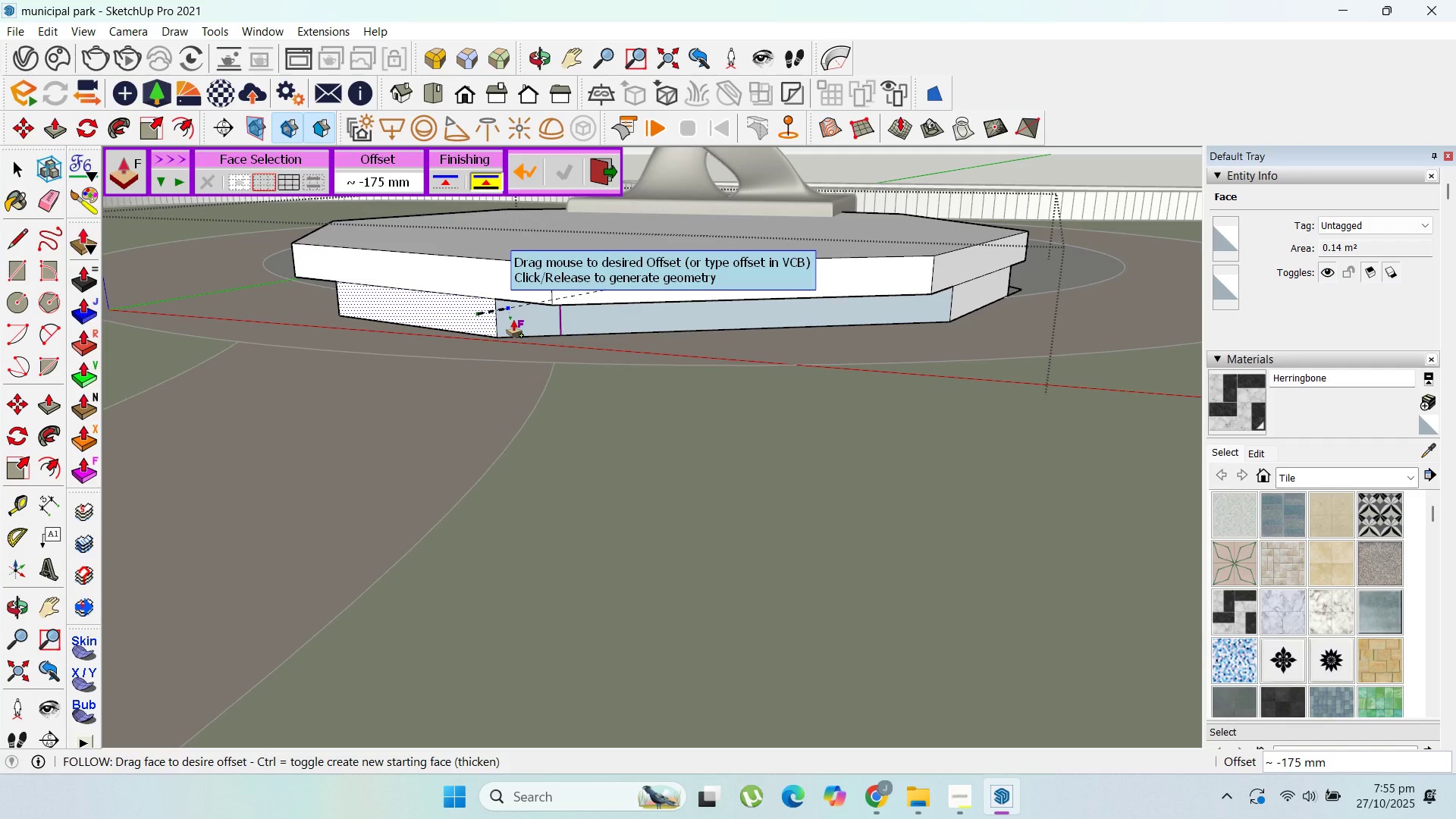 
type(200)
 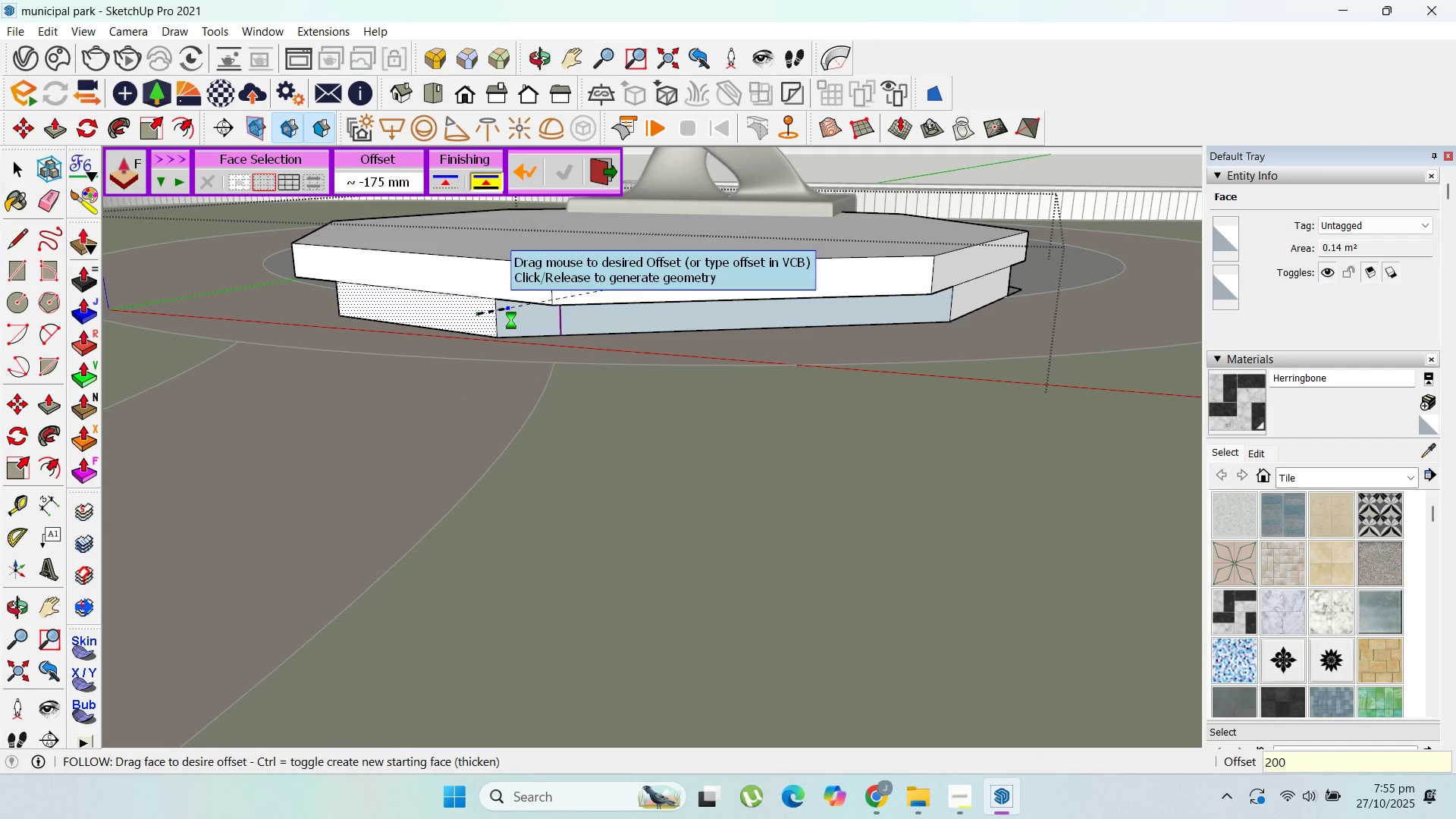 
key(Enter)
 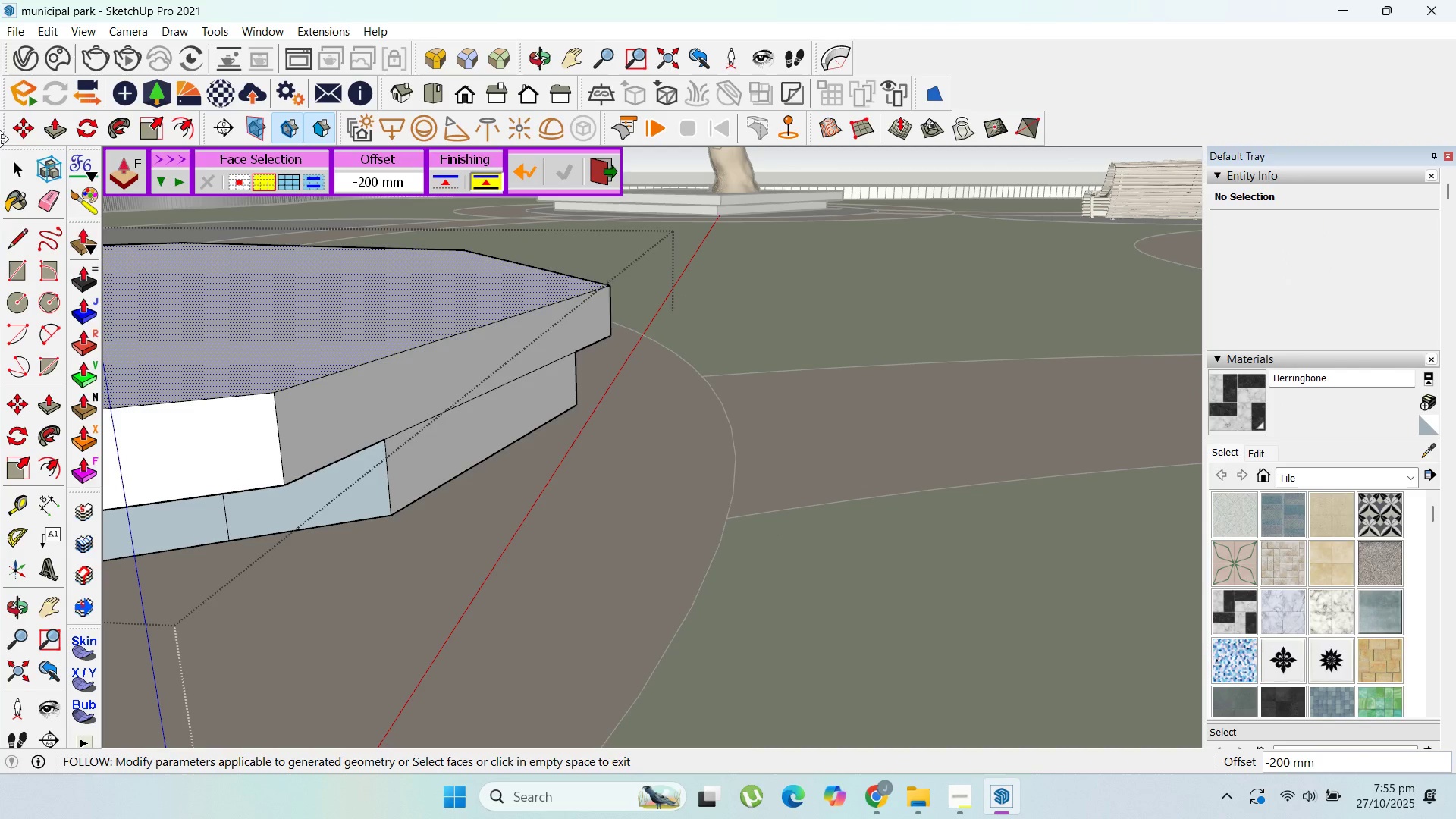 
left_click_drag(start_coordinate=[19, 169], to_coordinate=[26, 176])
 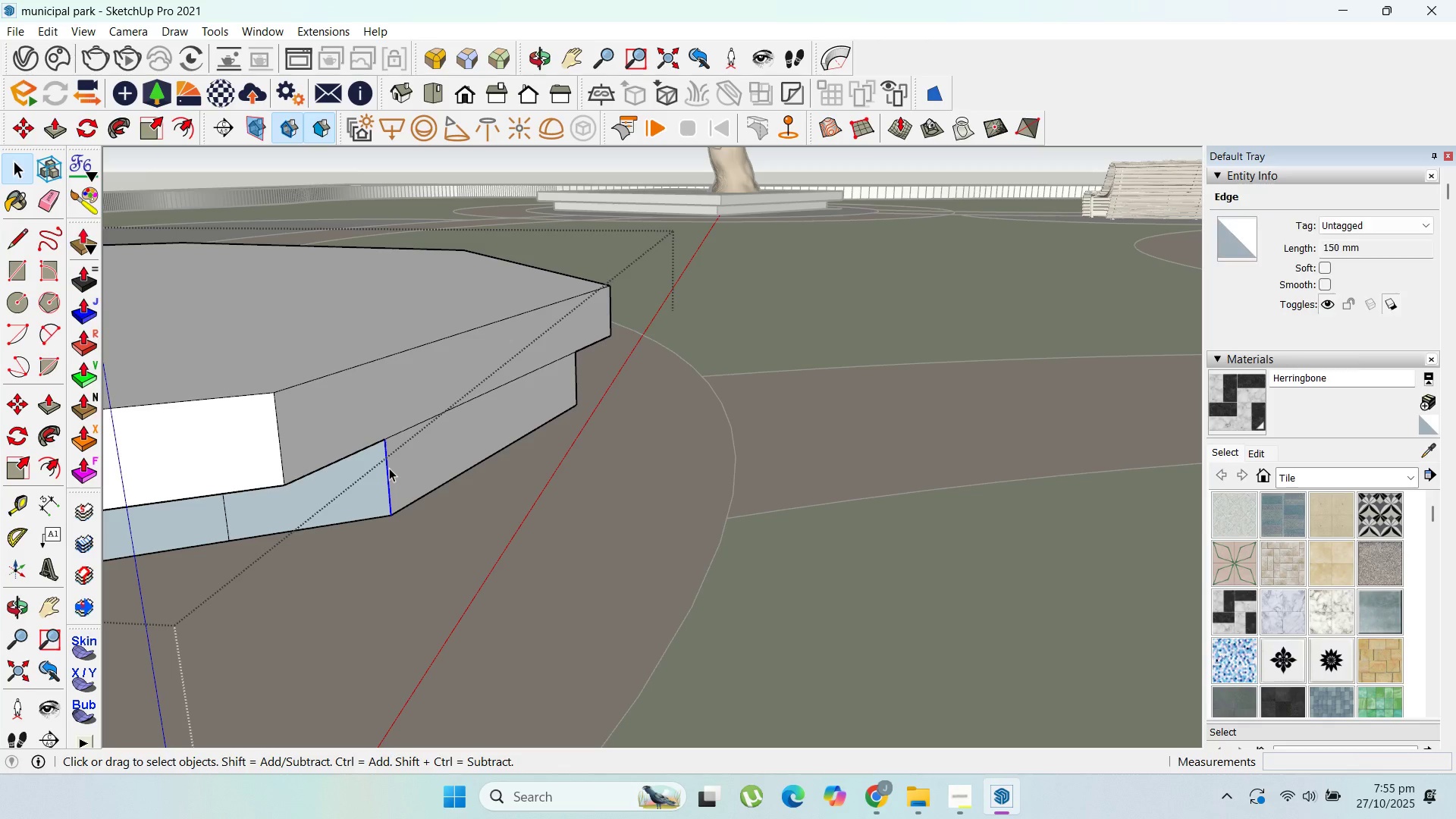 
key(Delete)
 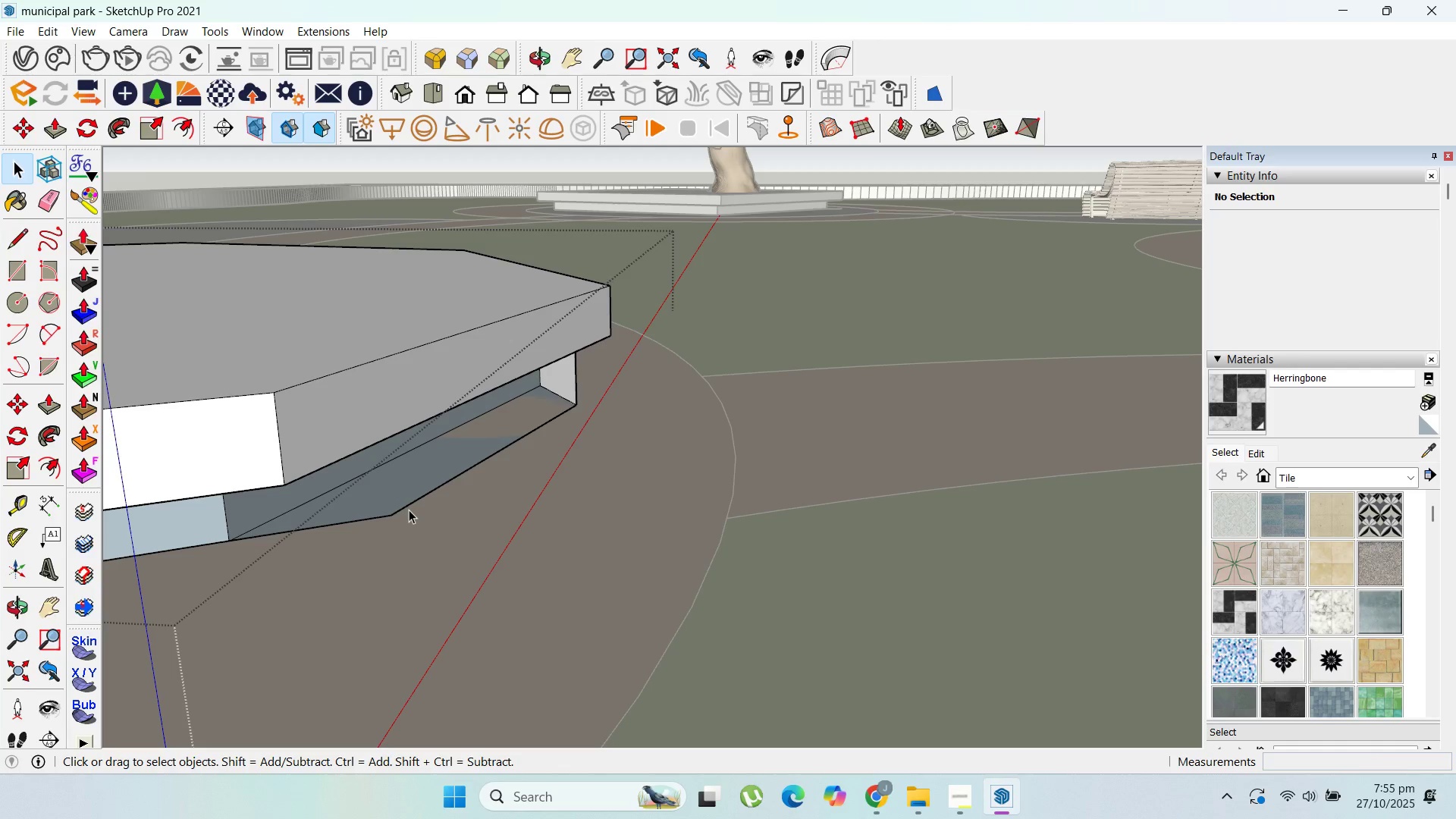 
left_click([409, 510])
 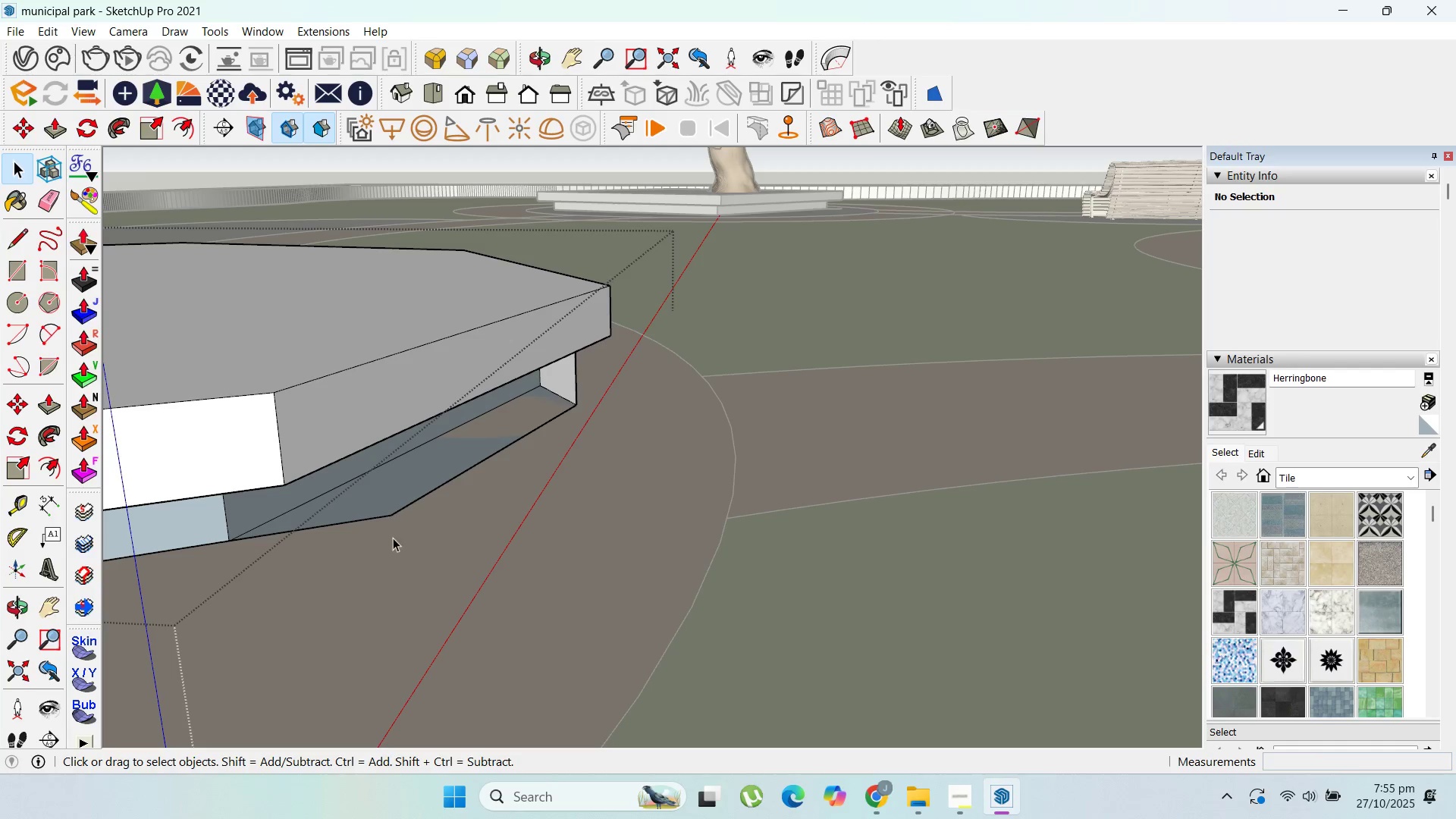 
left_click_drag(start_coordinate=[393, 538], to_coordinate=[372, 507])
 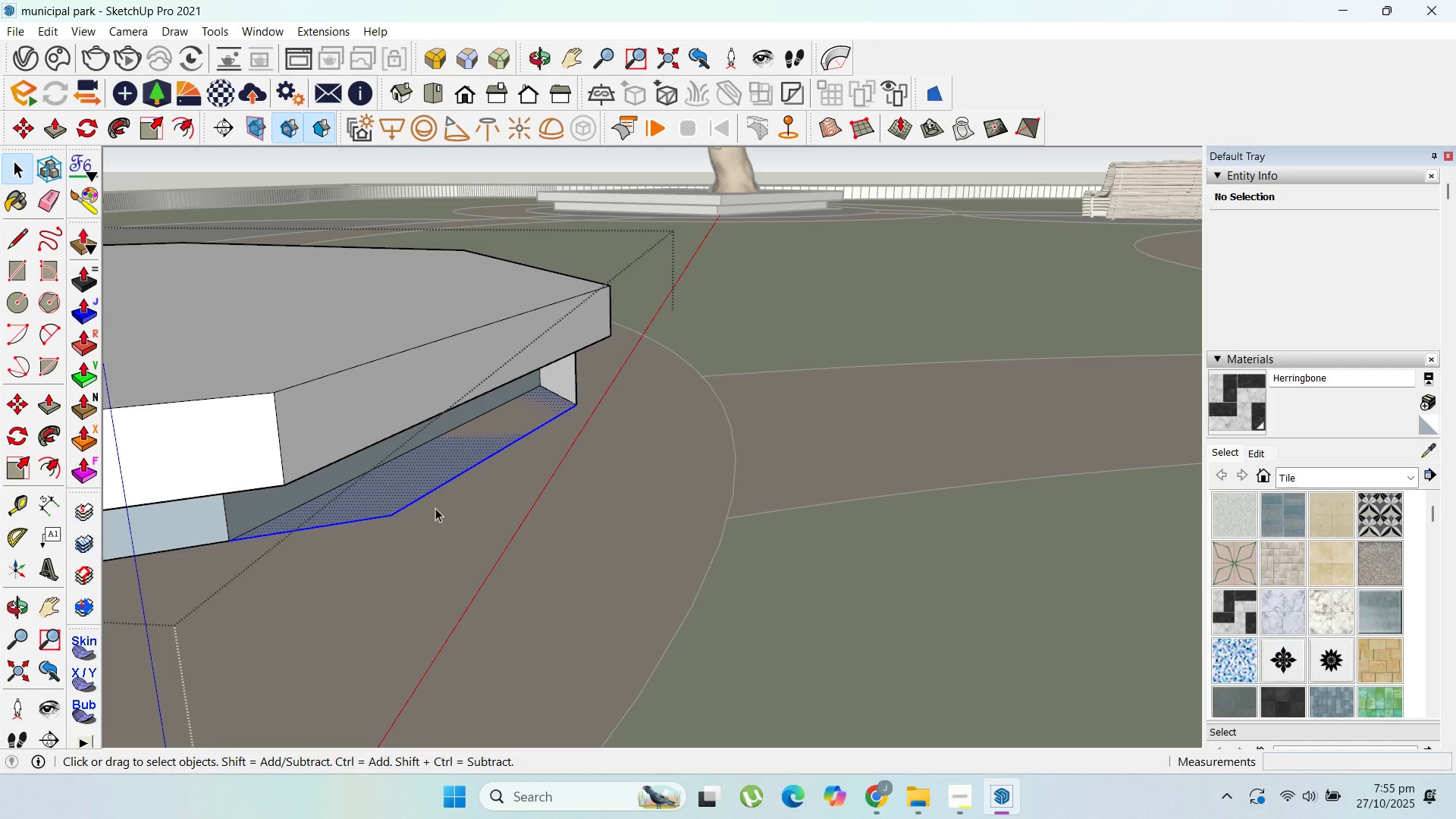 
key(Delete)
 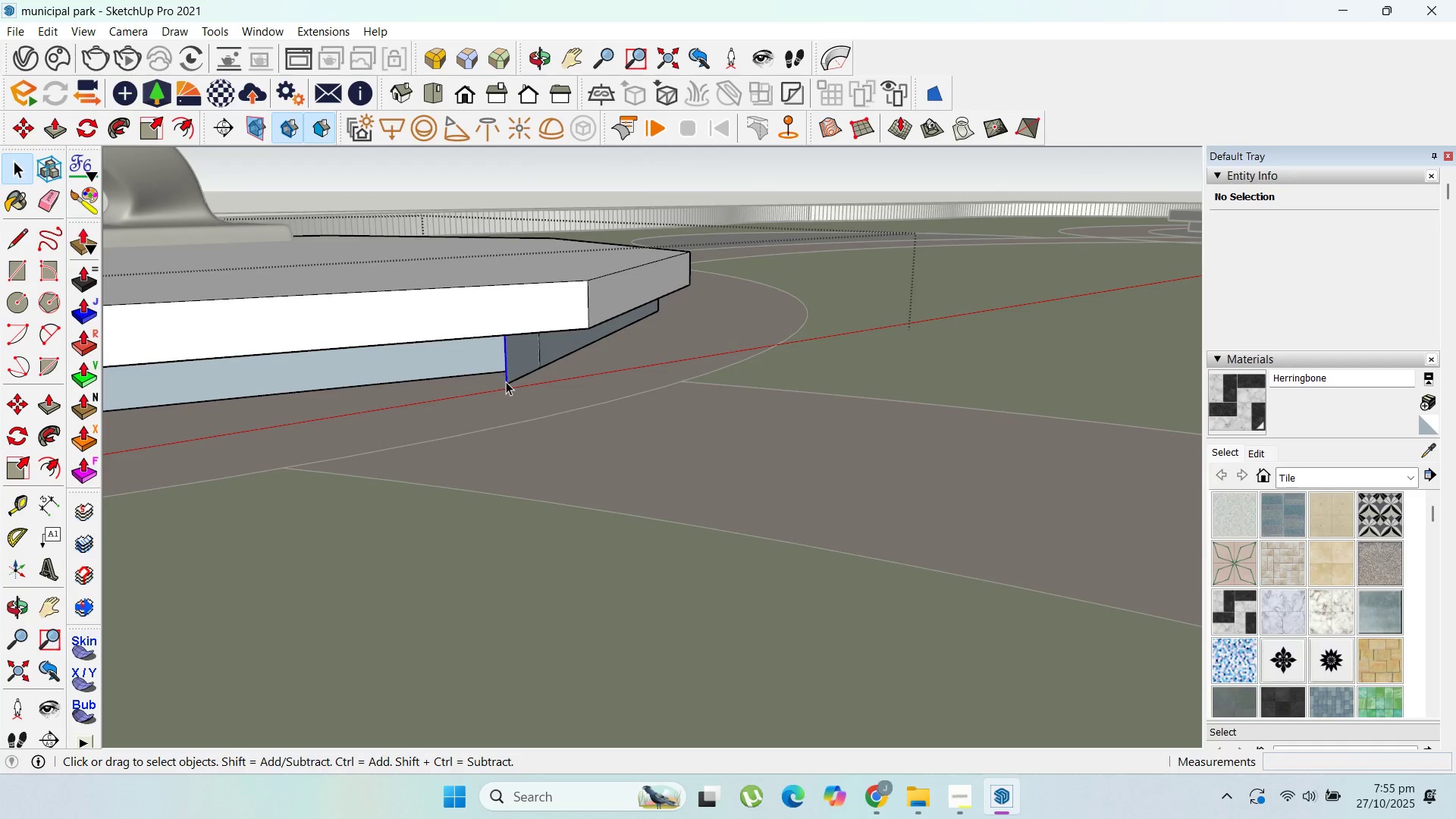 
double_click([518, 378])
 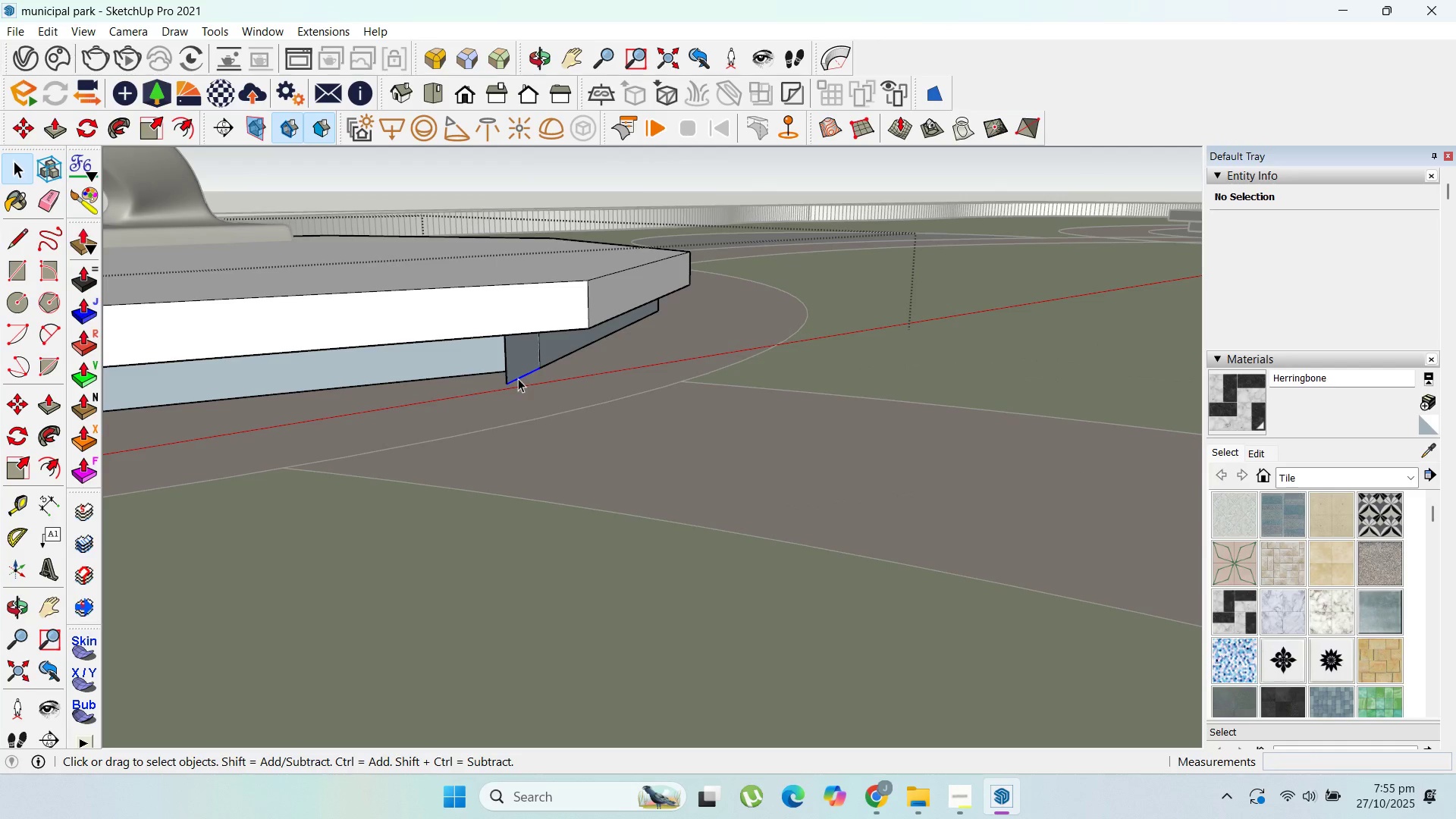 
key(Delete)
 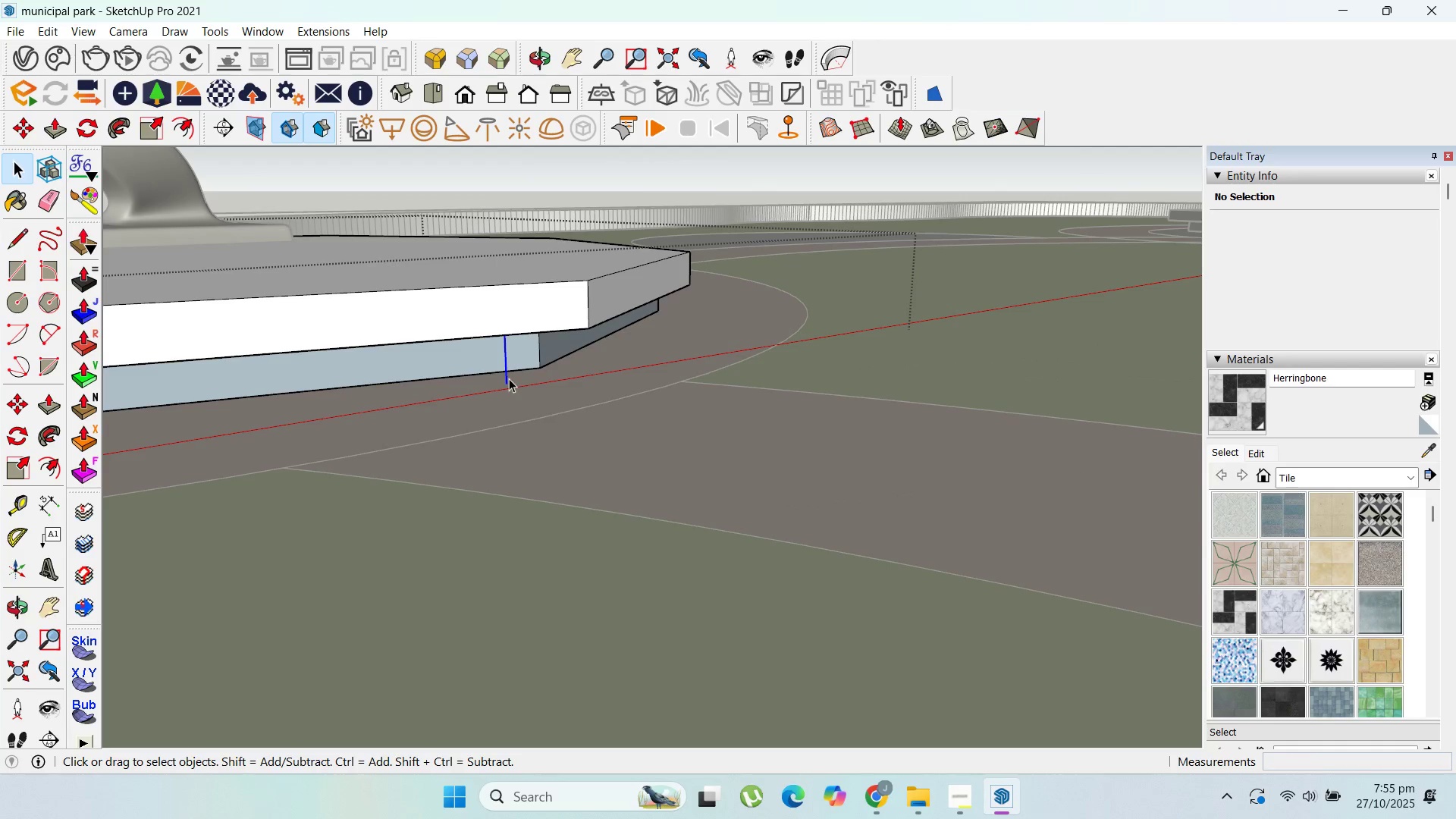 
key(Delete)
 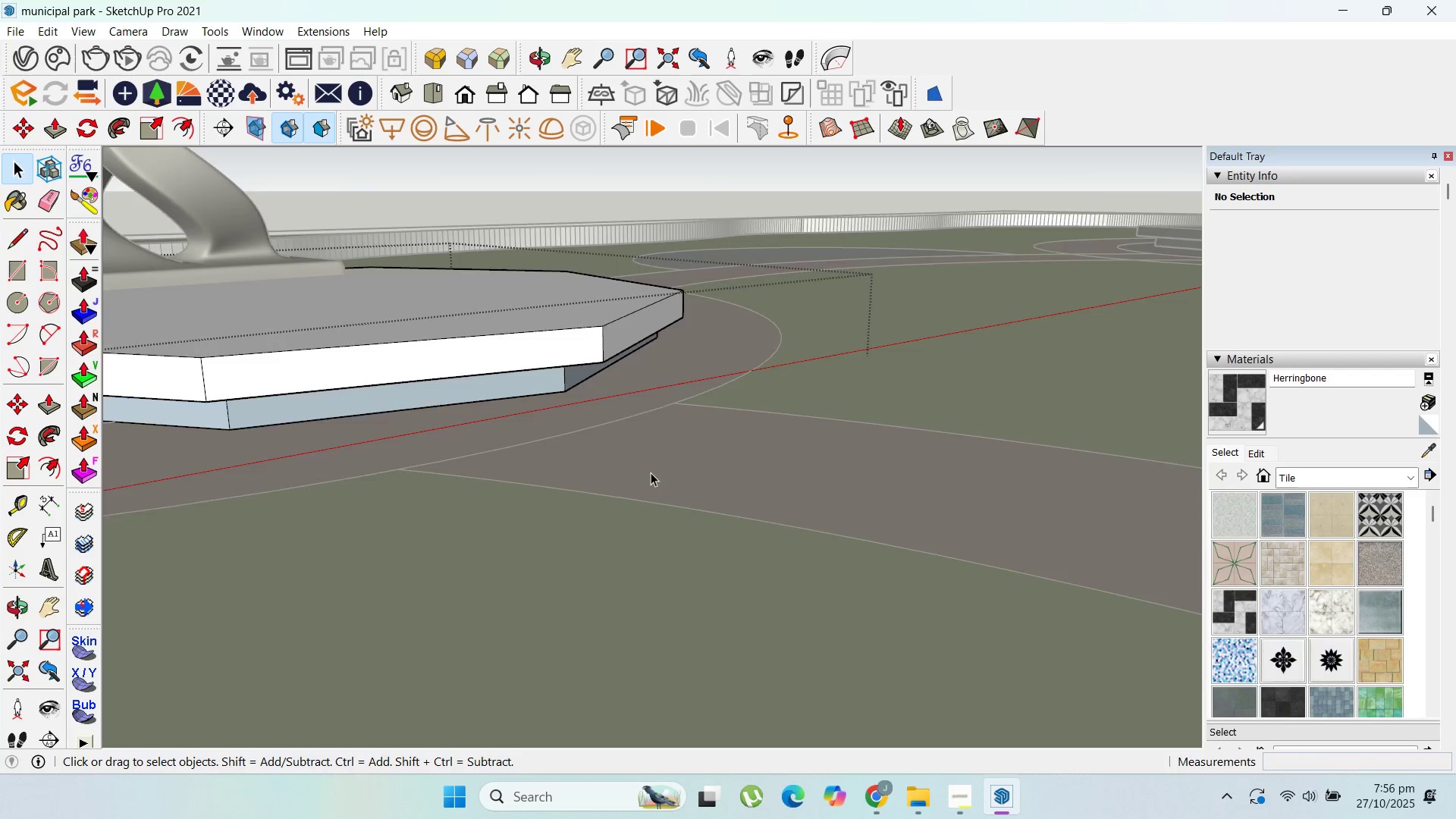 
scroll: coordinate [852, 526], scroll_direction: down, amount: 22.0
 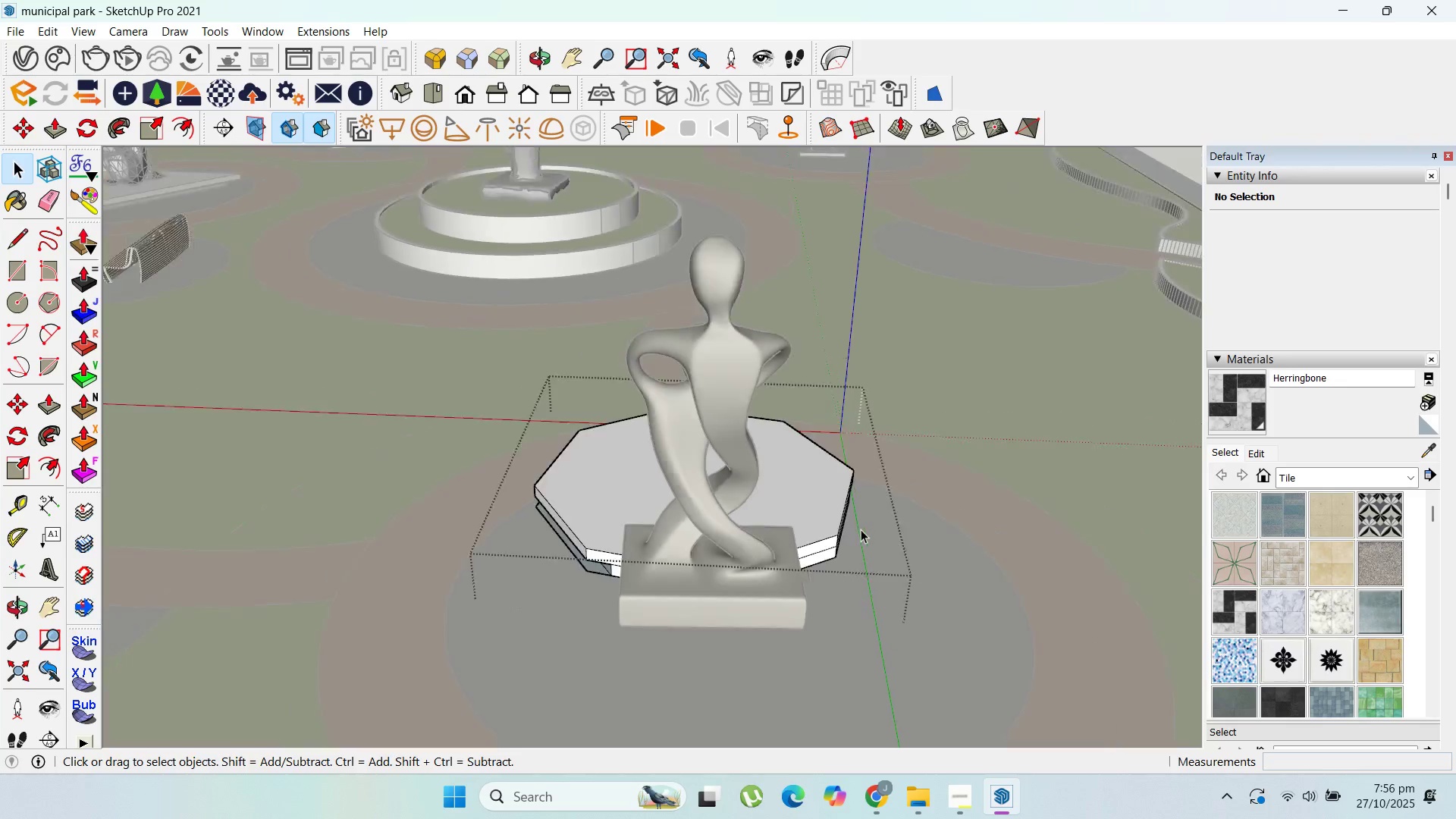 
key(Escape)
 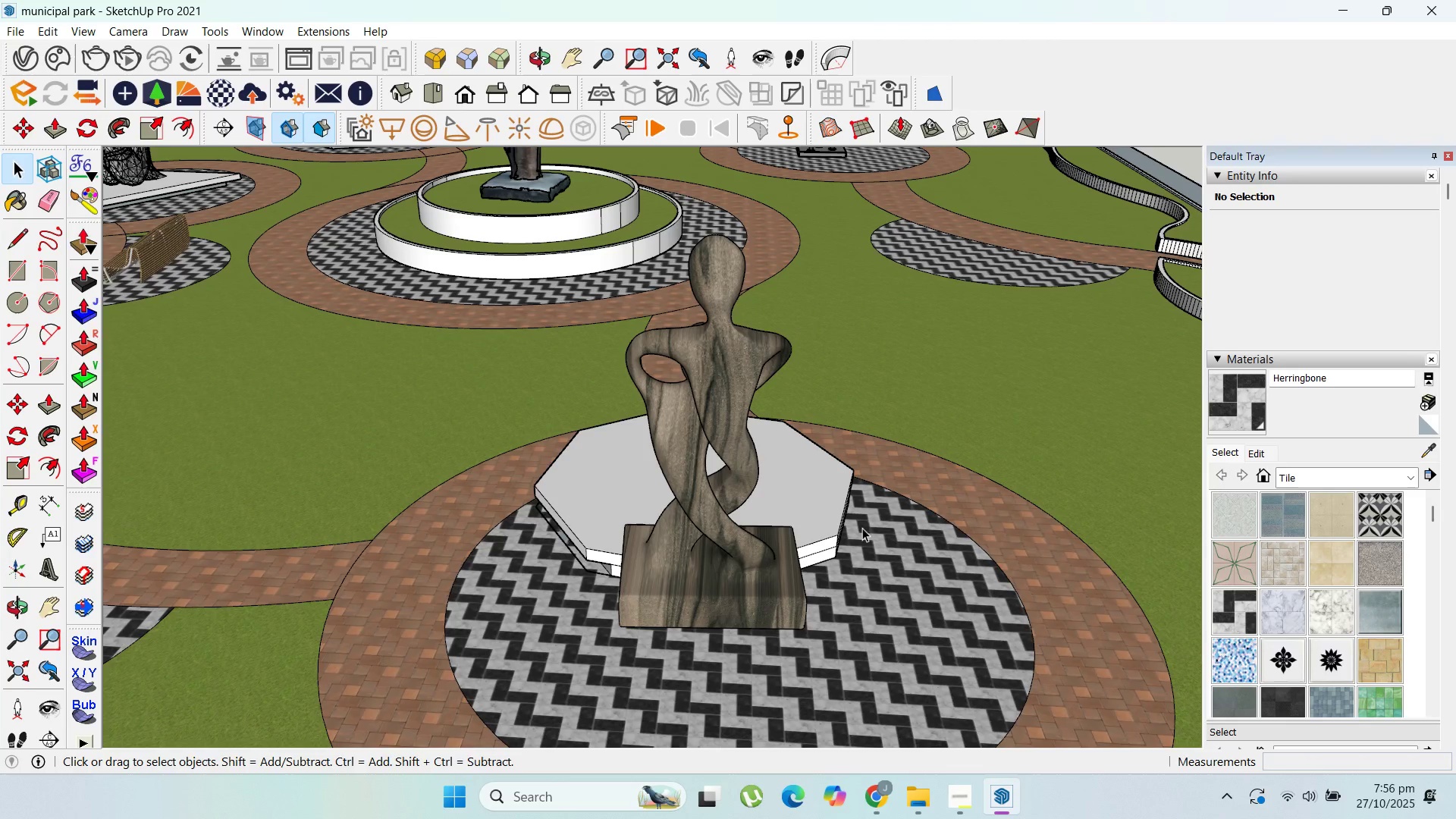 
key(Escape)
 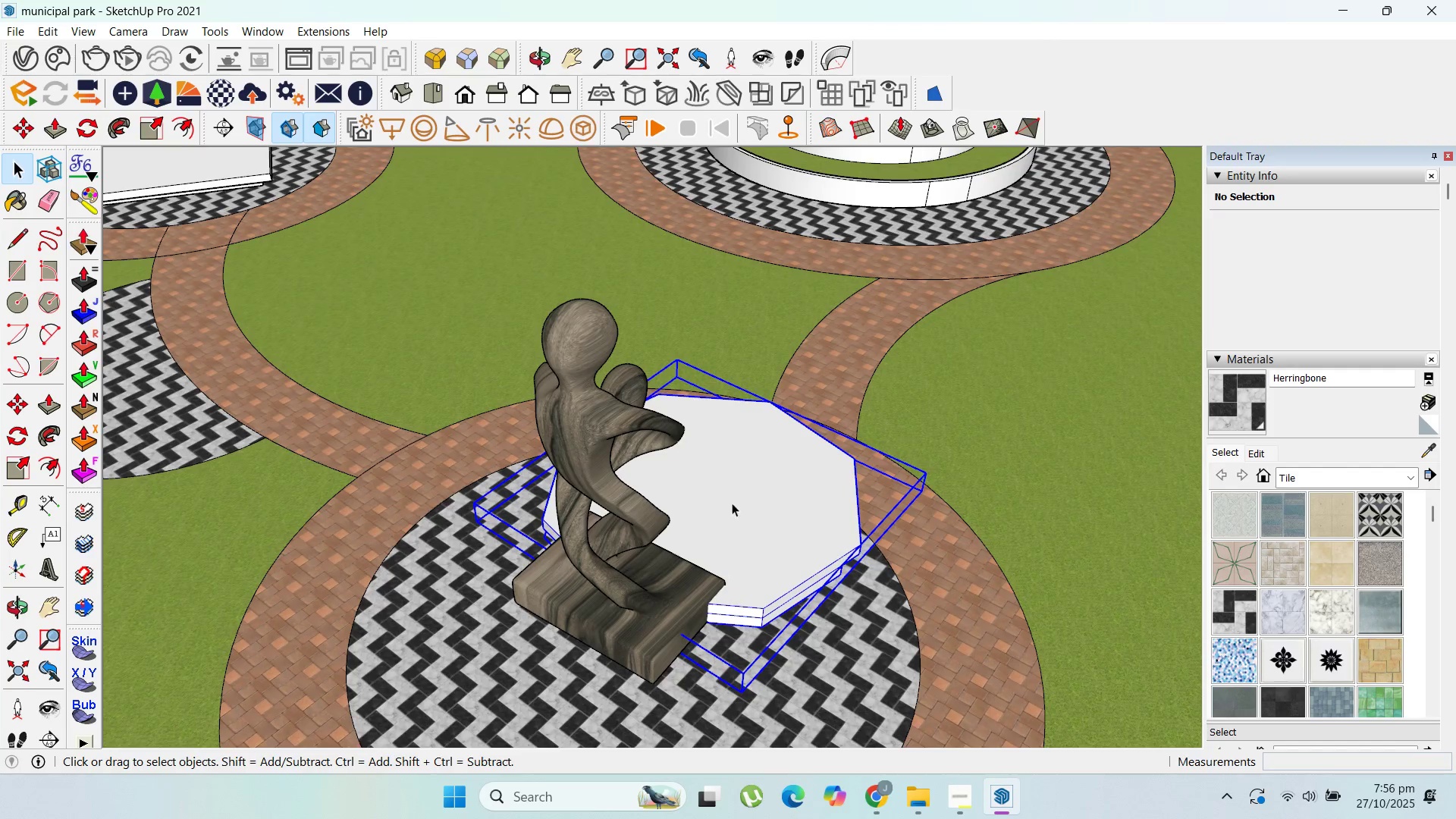 
scroll: coordinate [761, 521], scroll_direction: up, amount: 3.0
 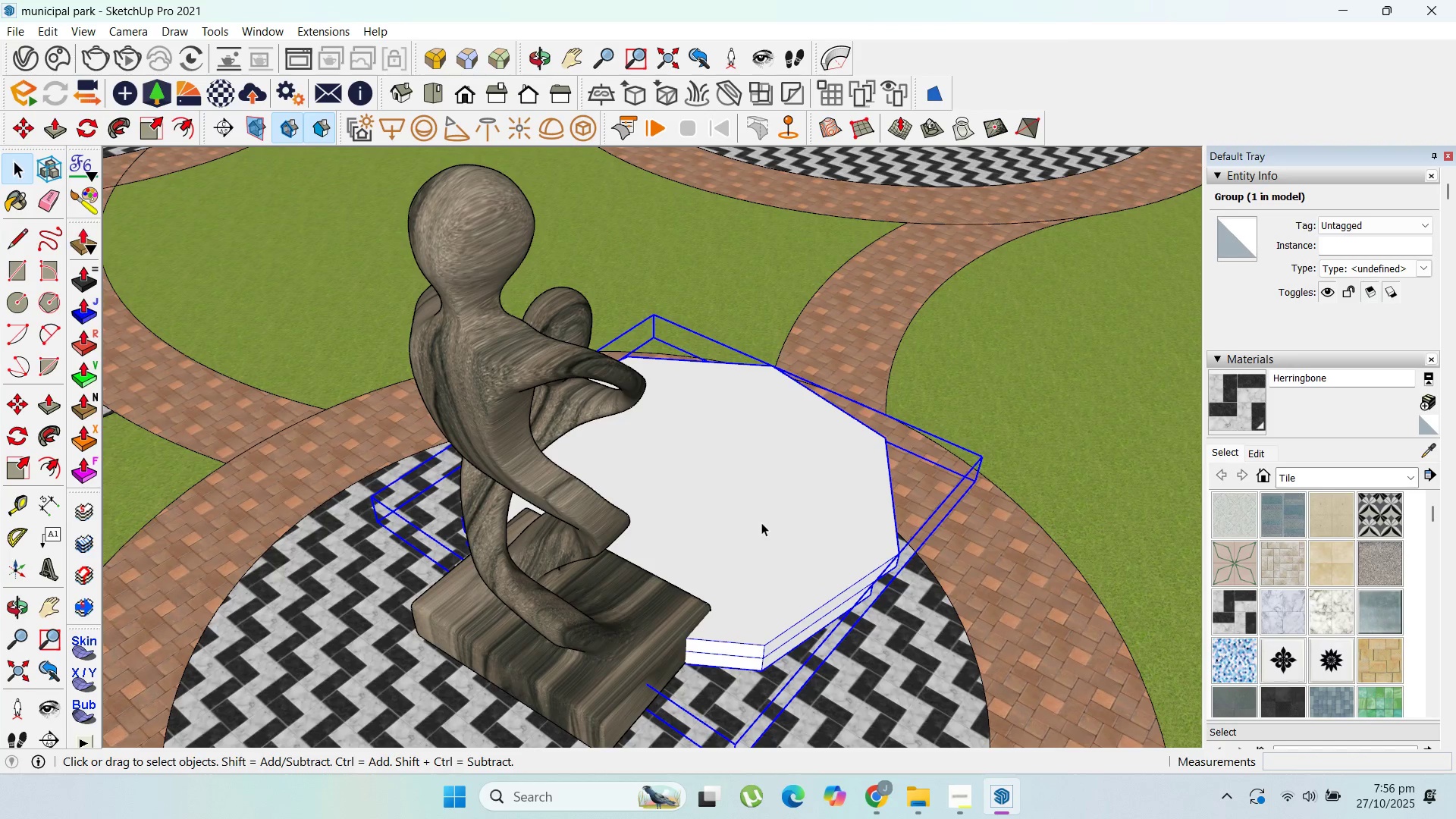 
key(M)
 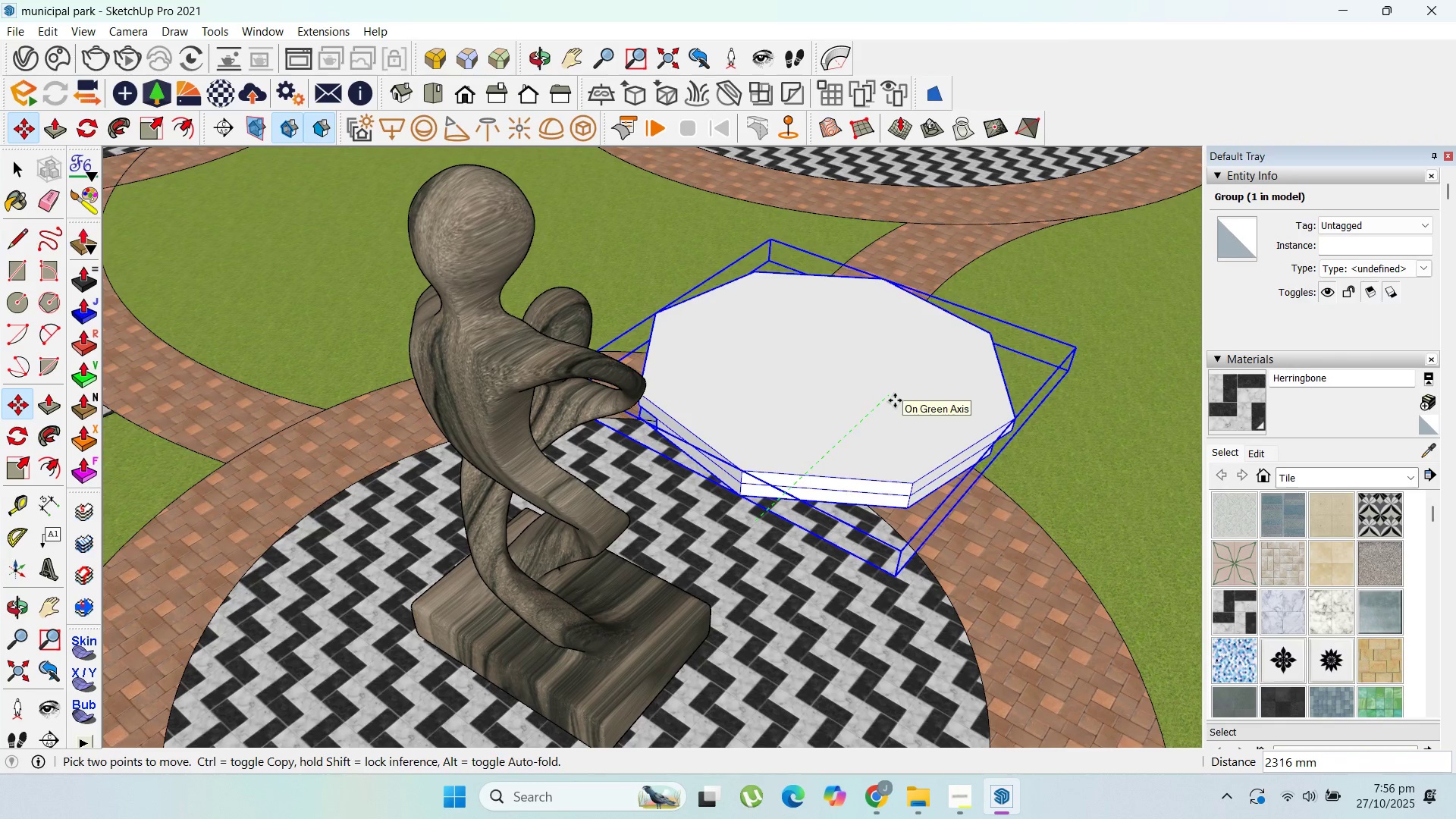 
left_click([895, 400])
 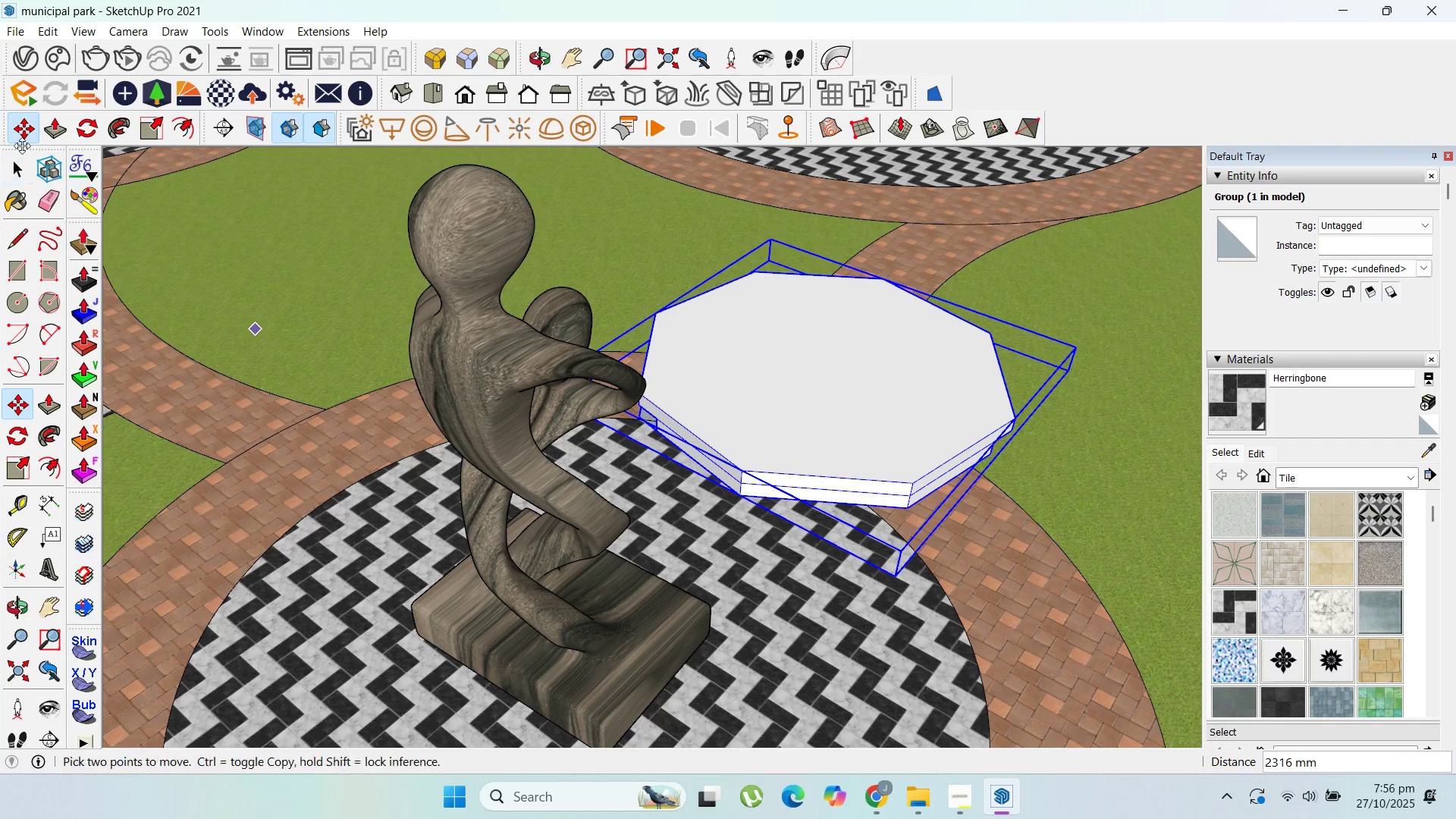 
left_click([24, 157])
 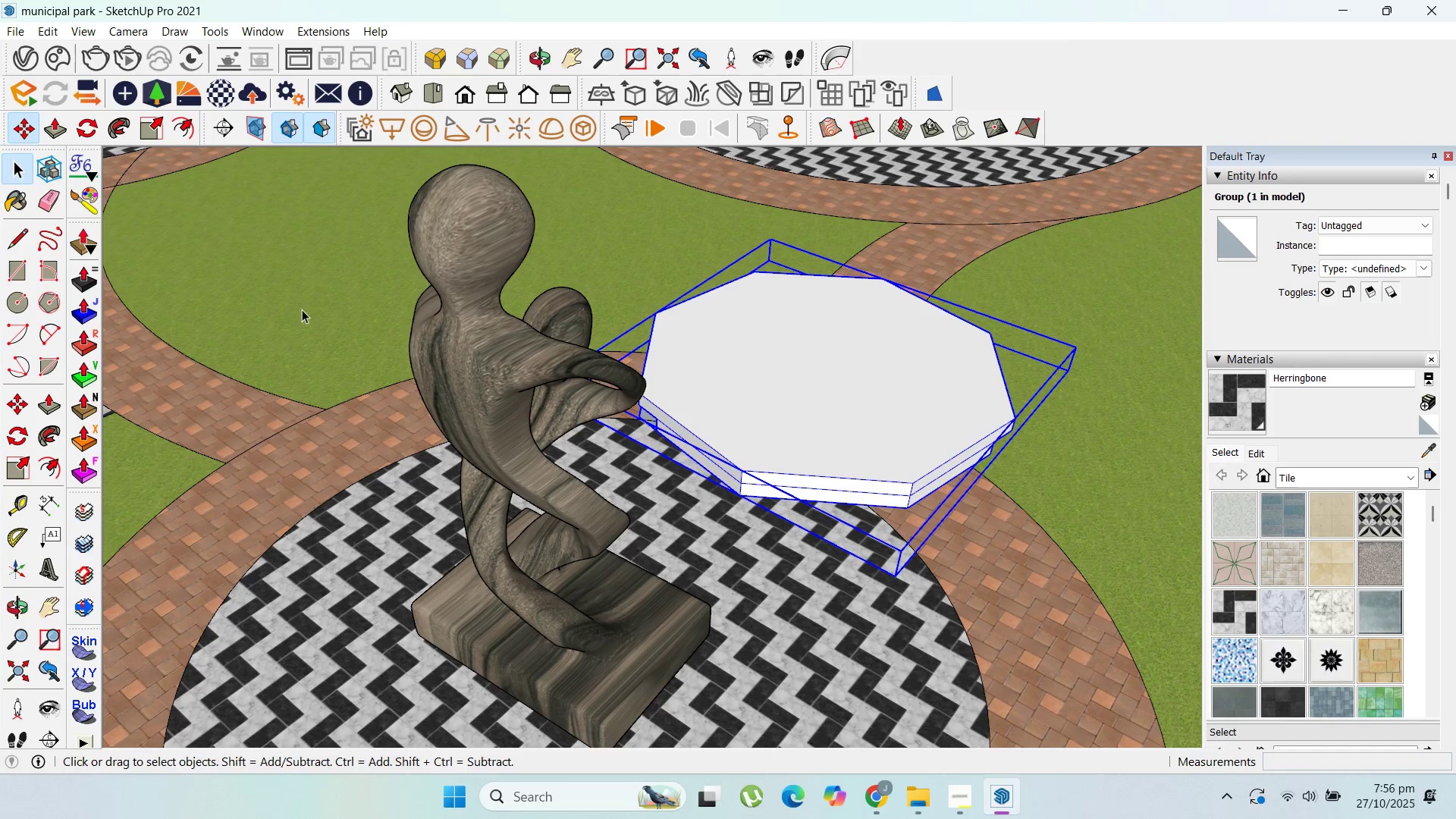 
key(Escape)
 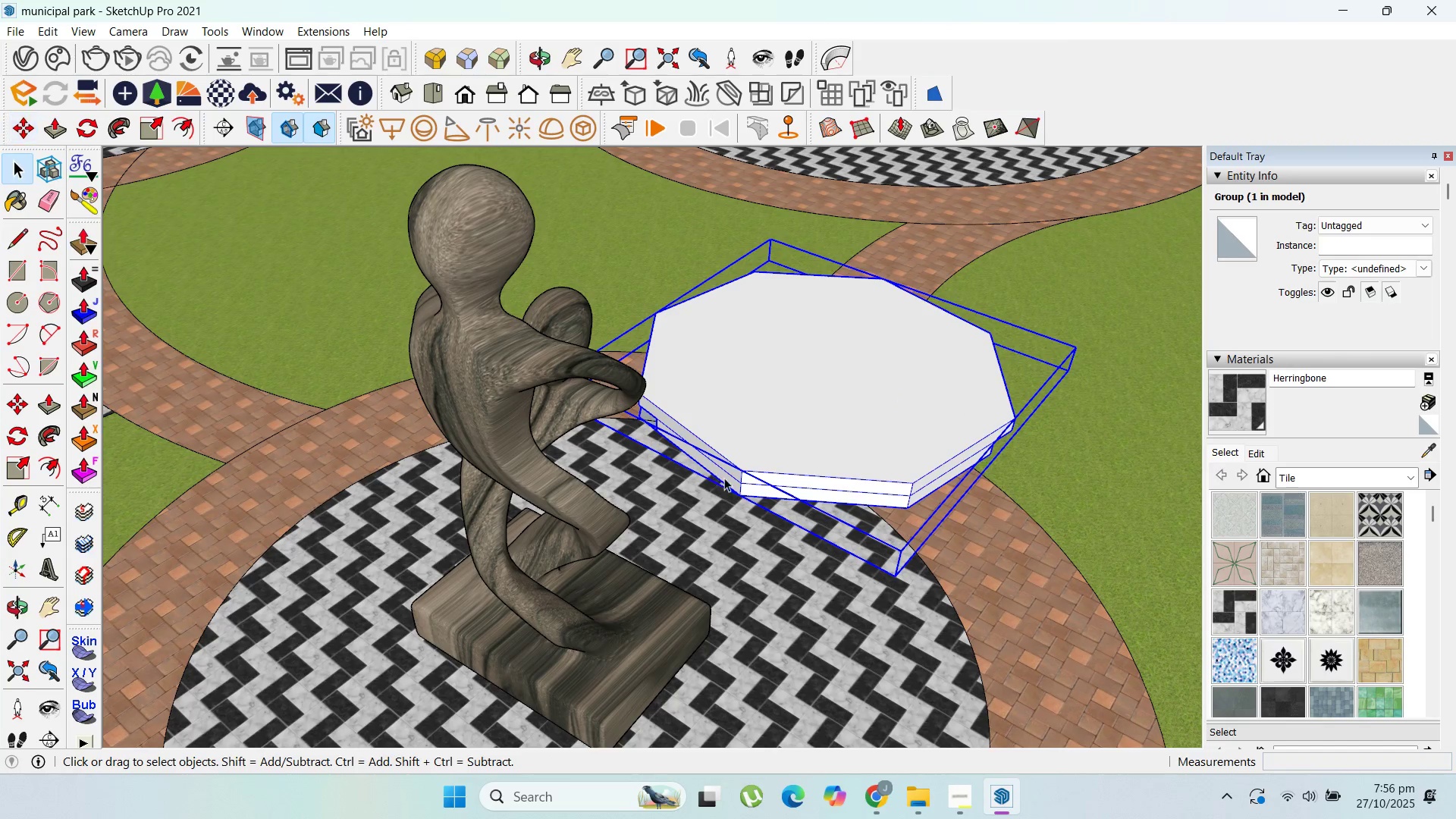 
scroll: coordinate [671, 359], scroll_direction: up, amount: 18.0
 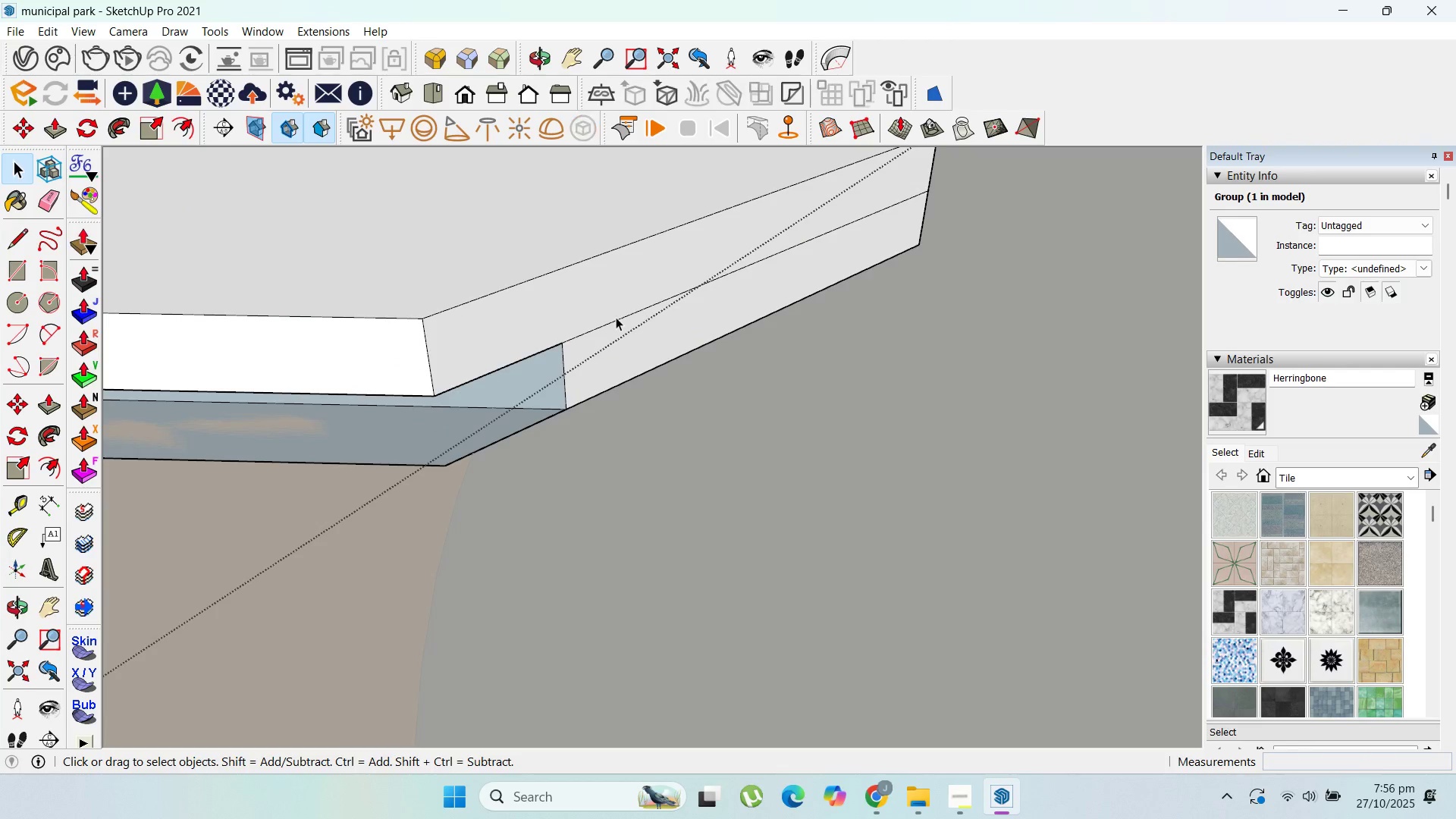 
triple_click([616, 317])
 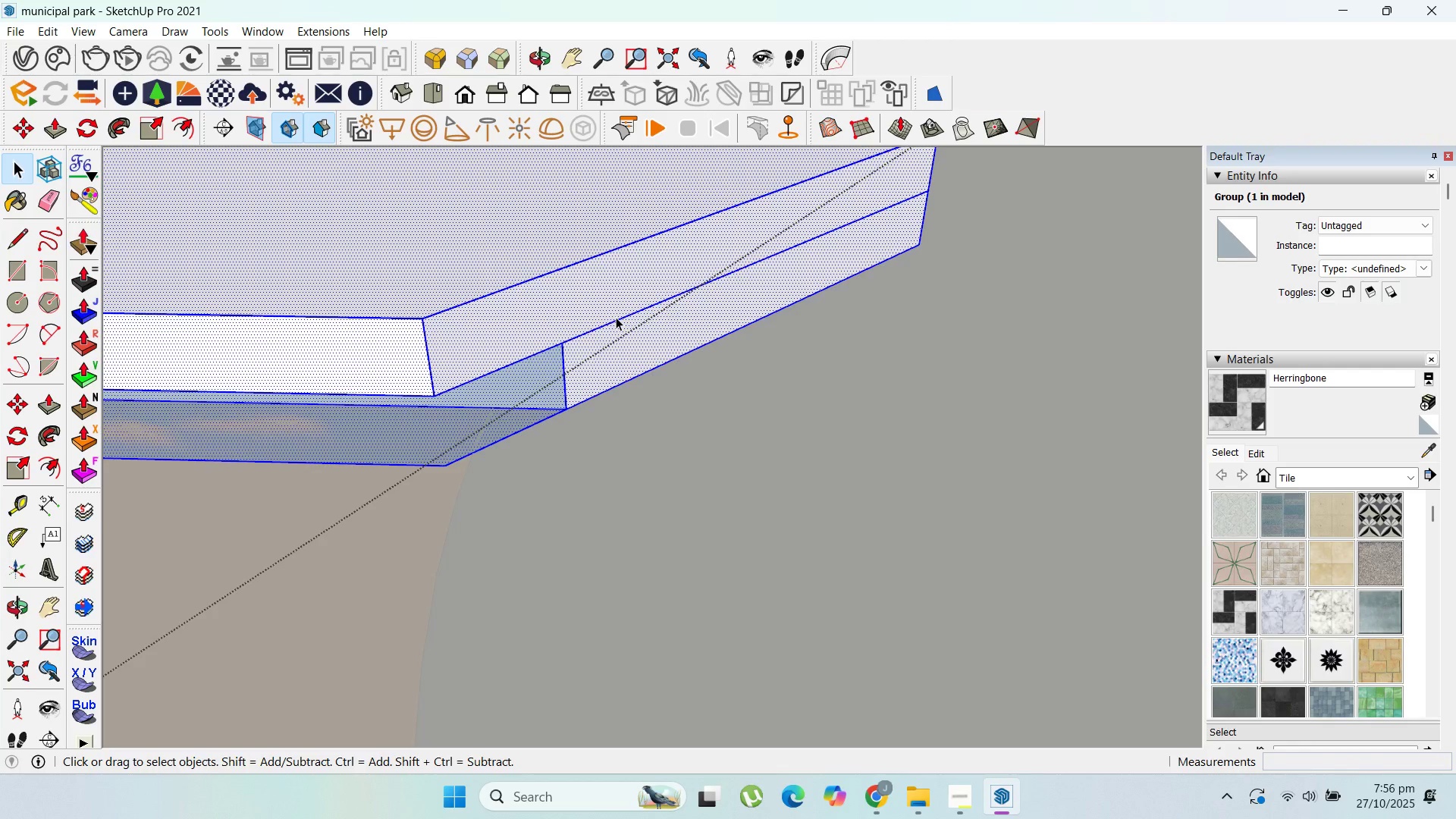 
triple_click([616, 317])
 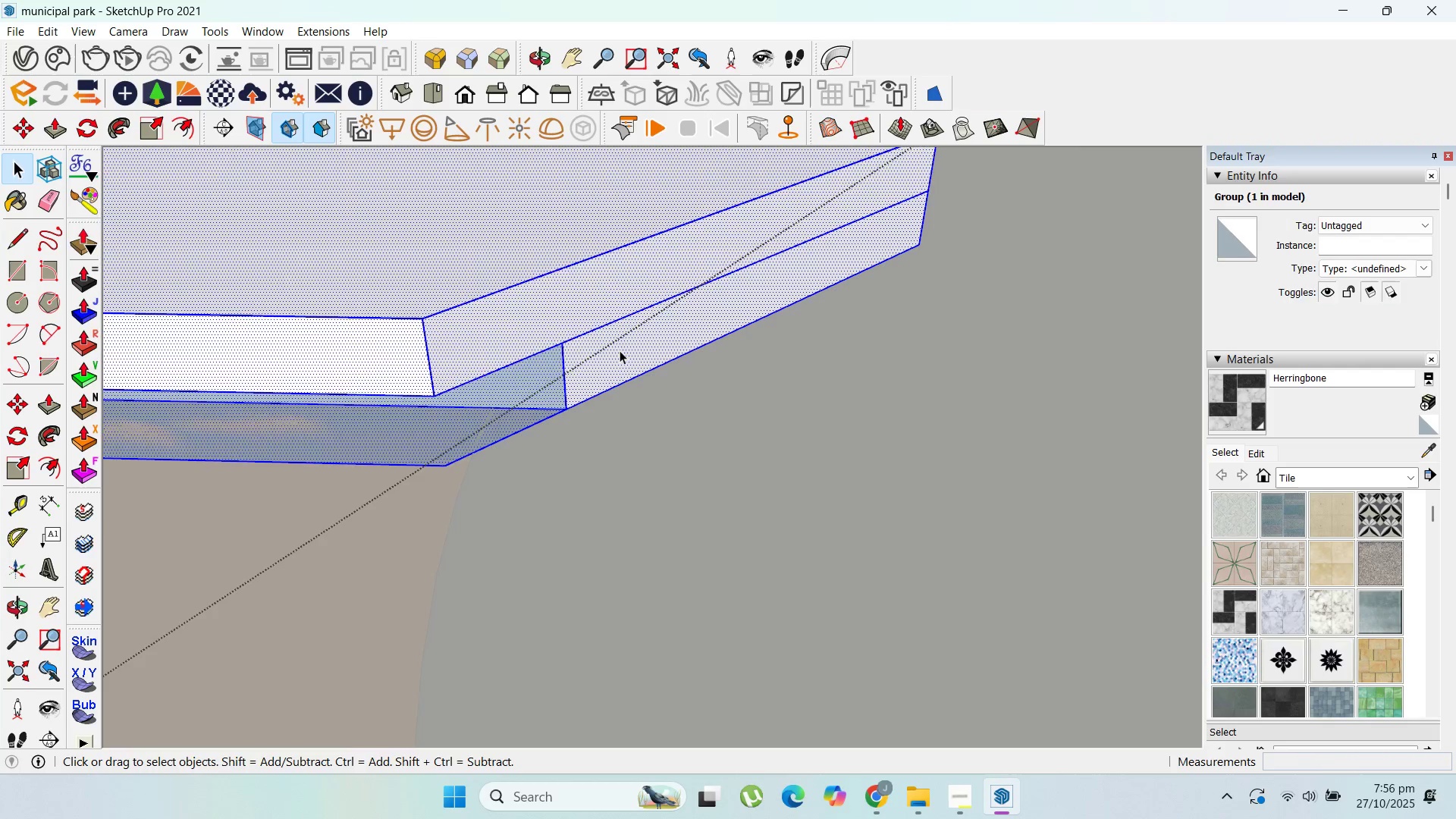 
triple_click([620, 350])
 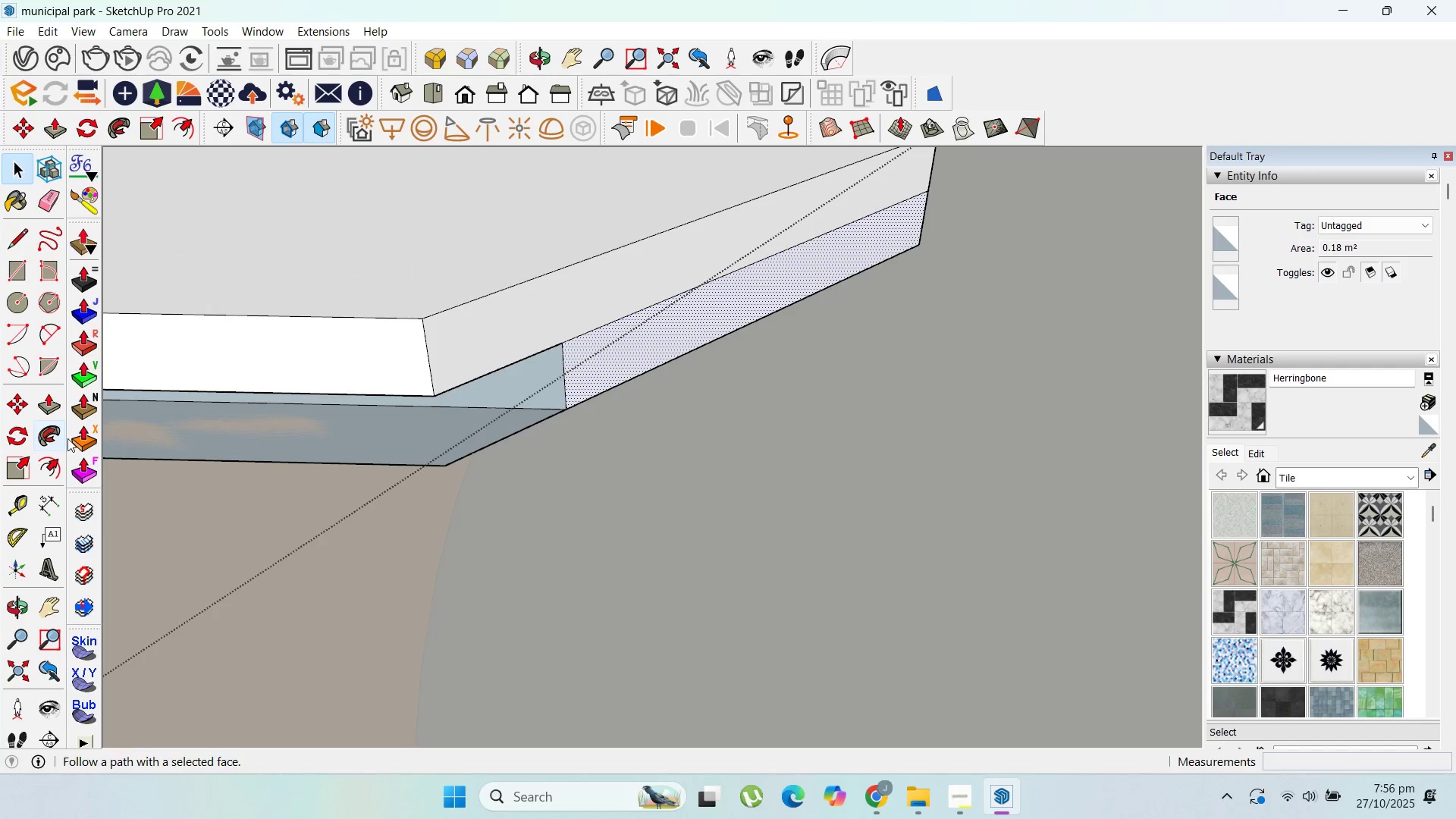 
left_click([80, 464])
 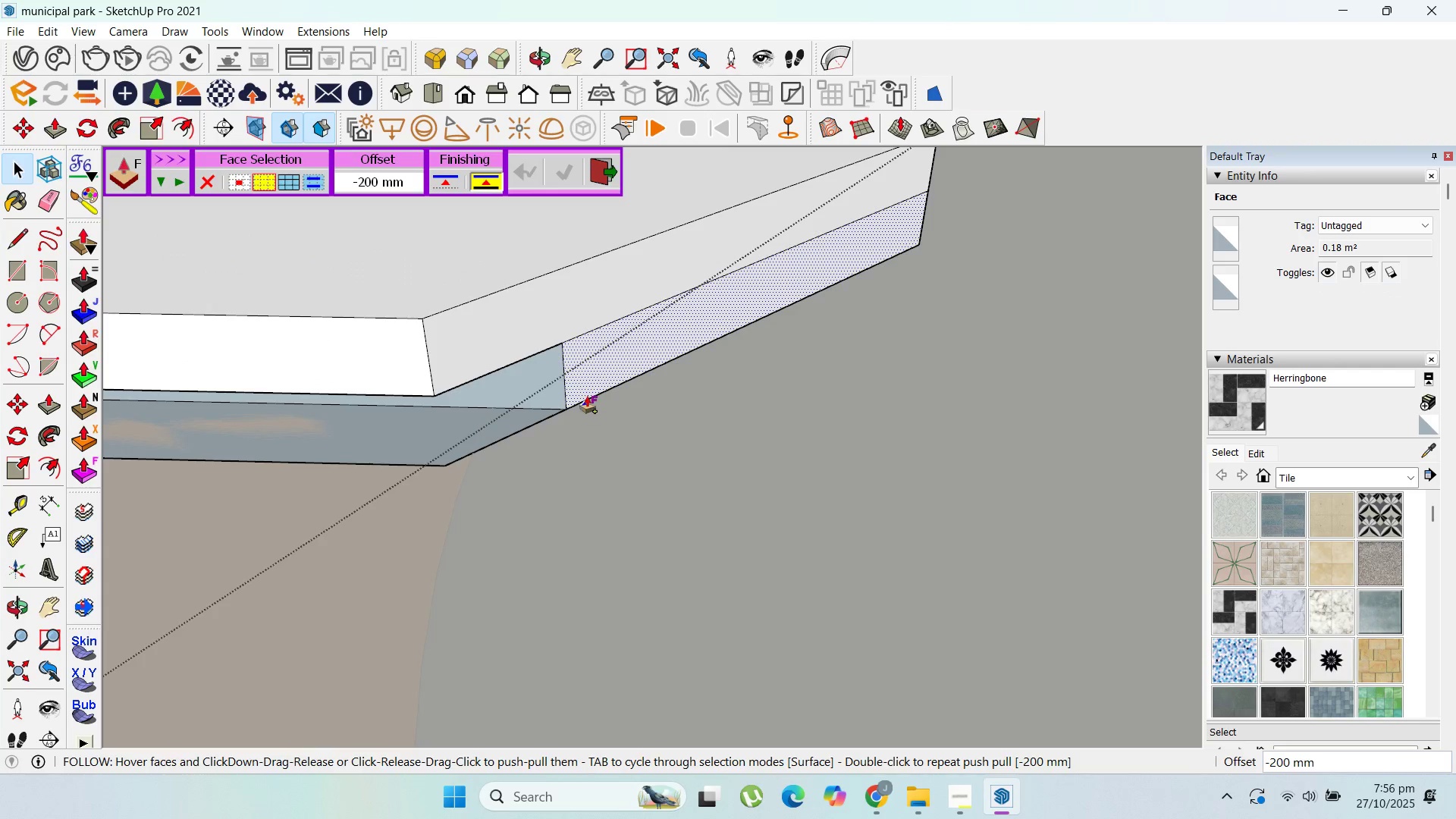 
left_click([585, 393])
 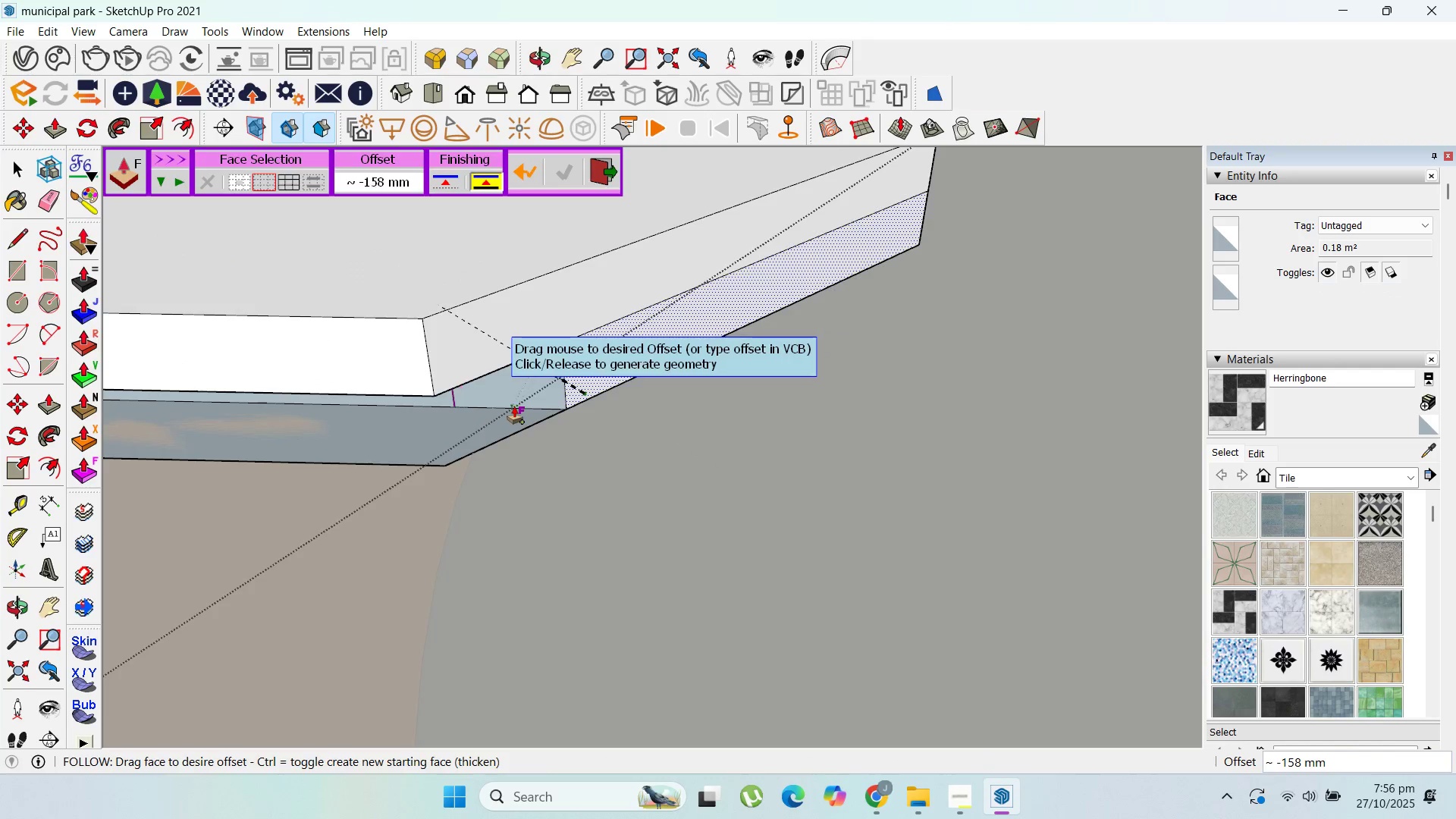 
scroll: coordinate [512, 406], scroll_direction: up, amount: 1.0
 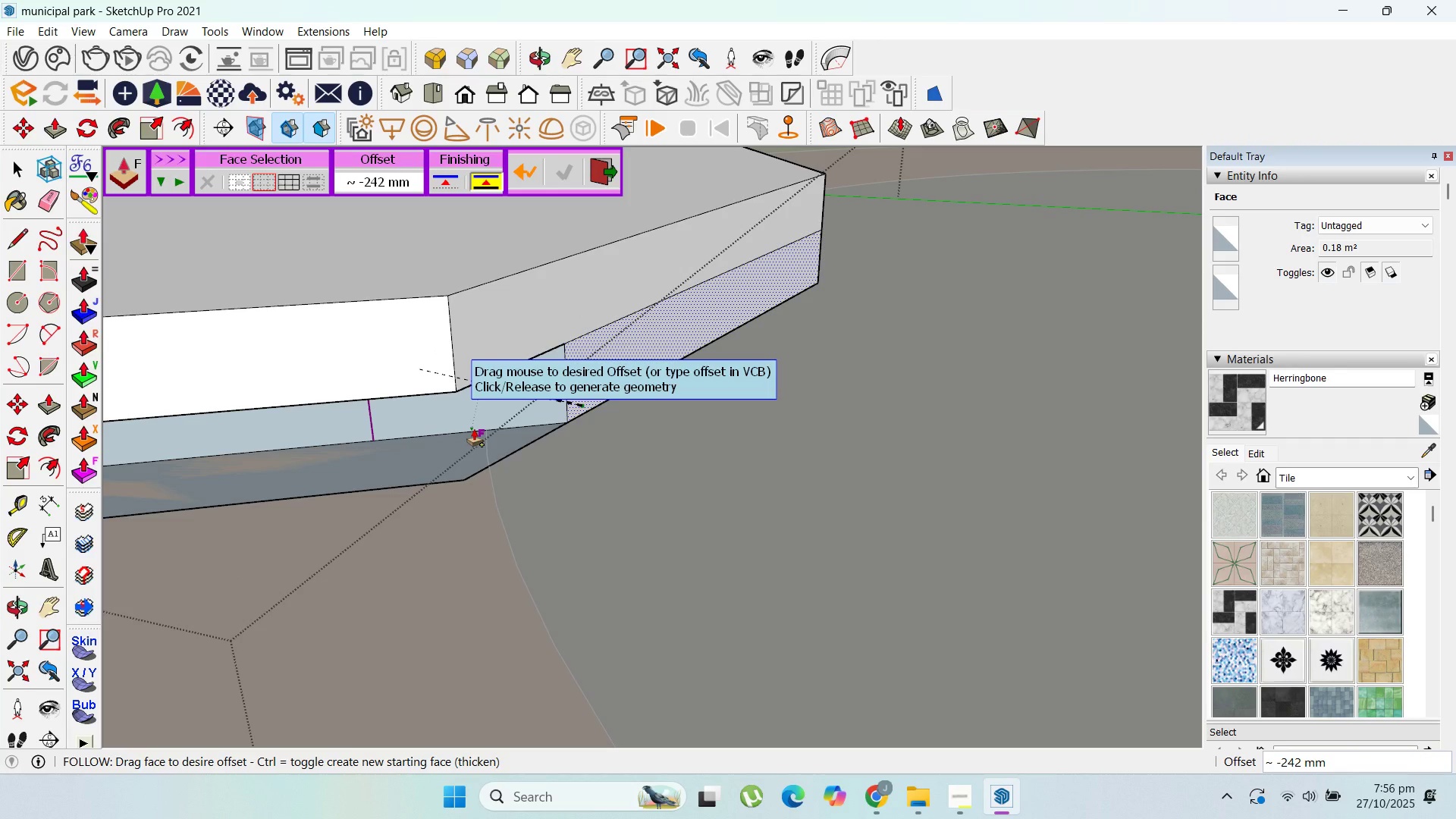 
type(200)
 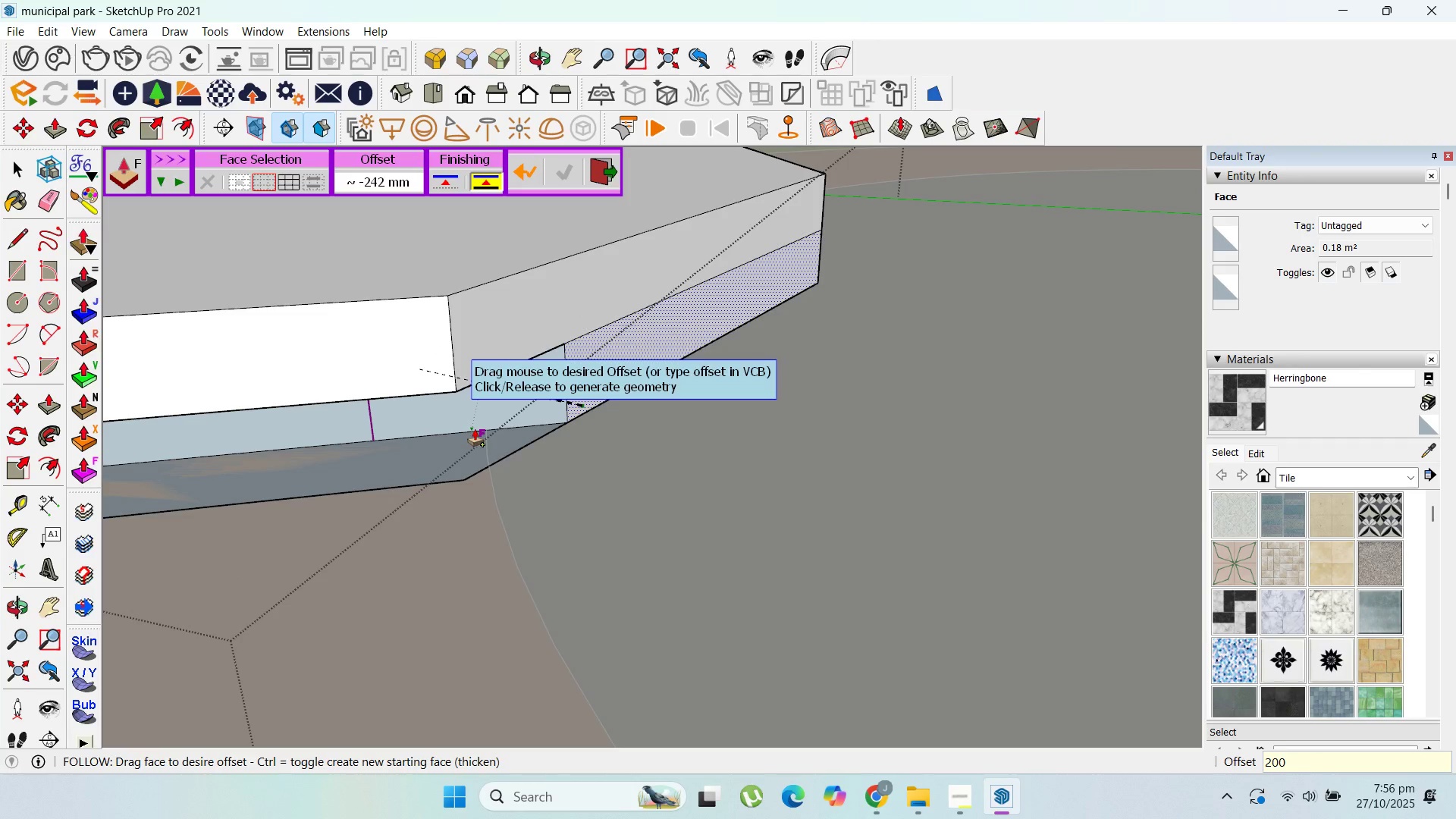 
key(Enter)
 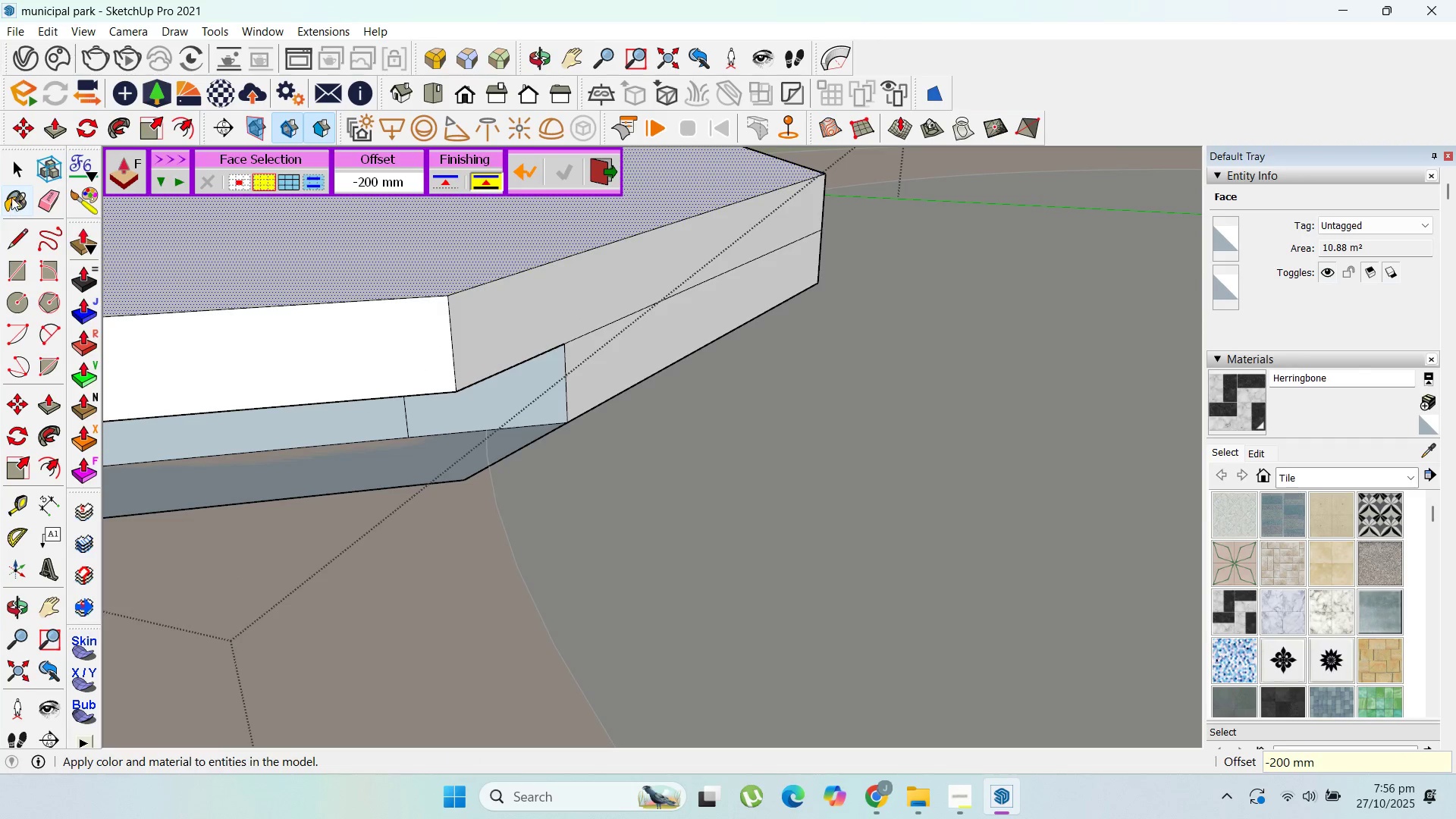 
left_click_drag(start_coordinate=[15, 170], to_coordinate=[20, 169])
 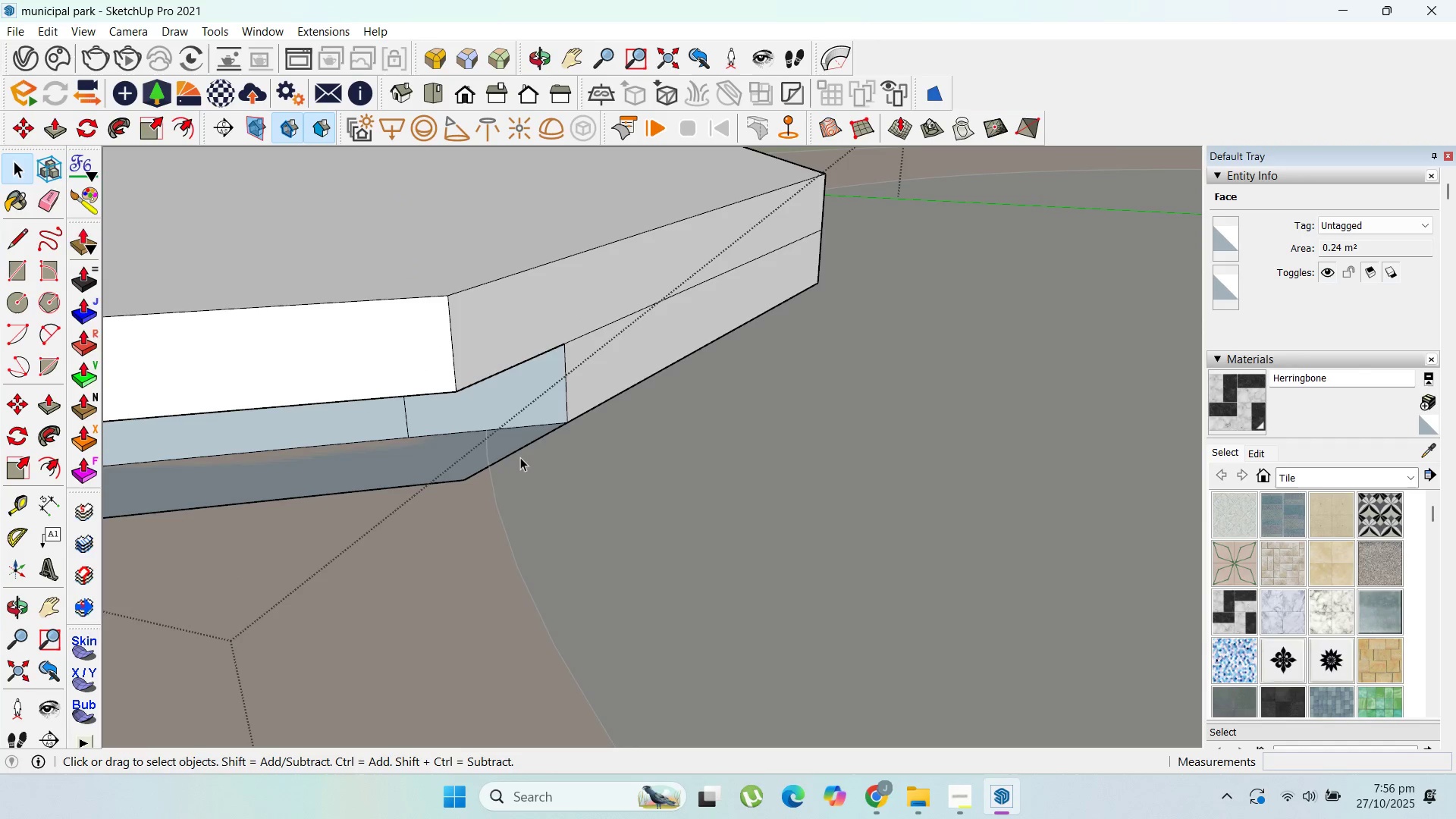 
left_click([516, 451])
 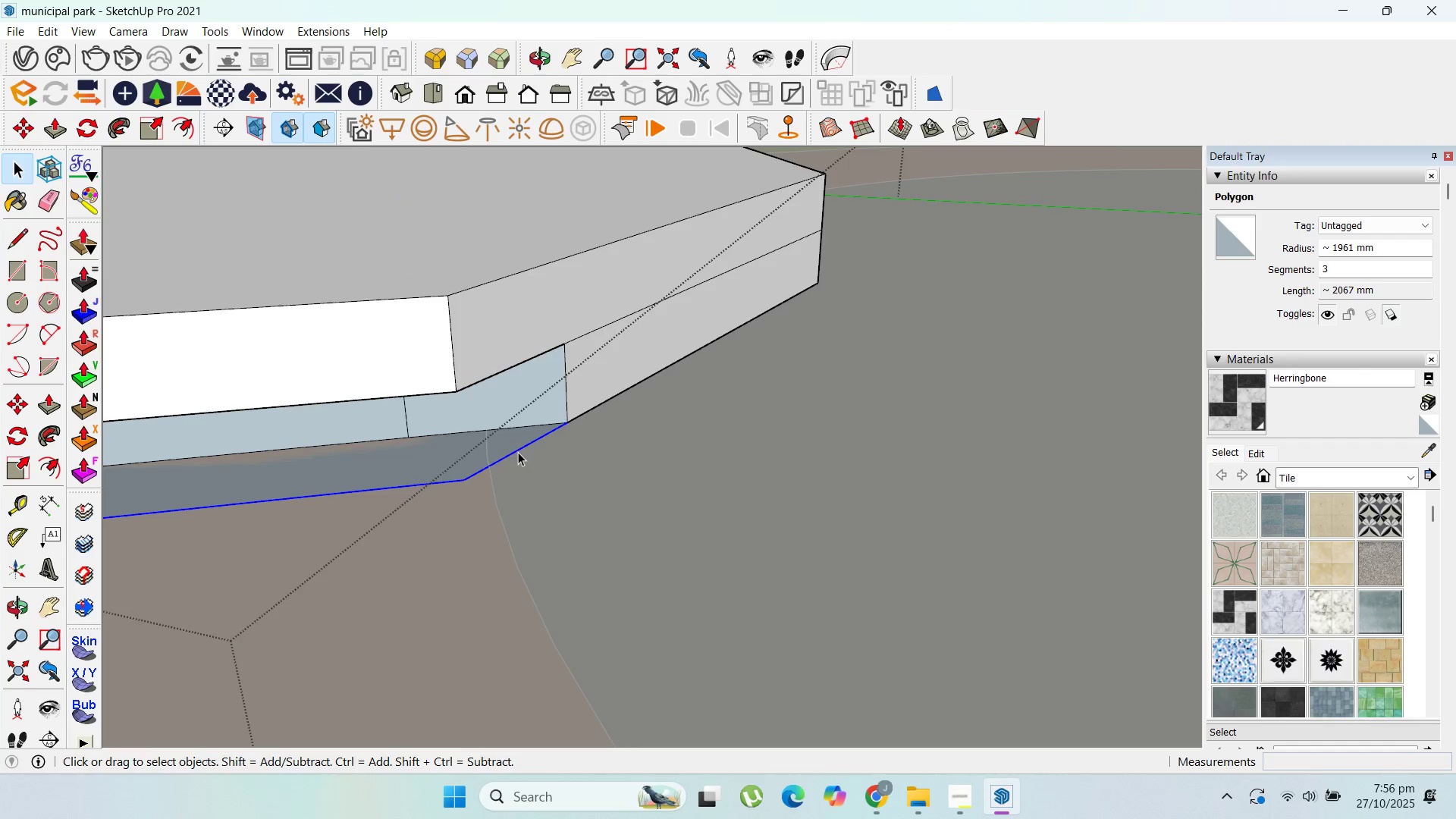 
scroll: coordinate [939, 451], scroll_direction: down, amount: 14.0
 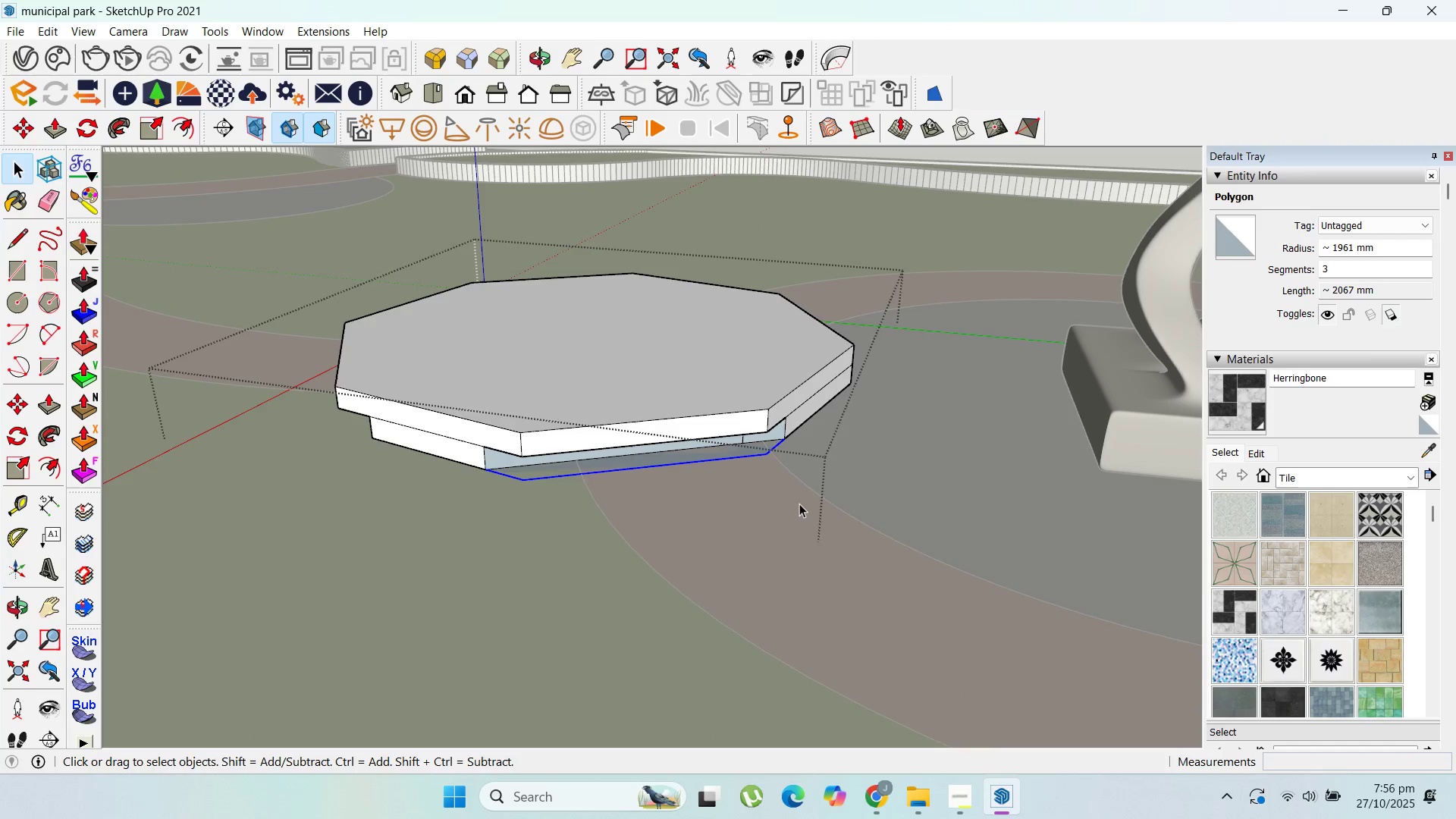 
scroll: coordinate [799, 504], scroll_direction: up, amount: 2.0
 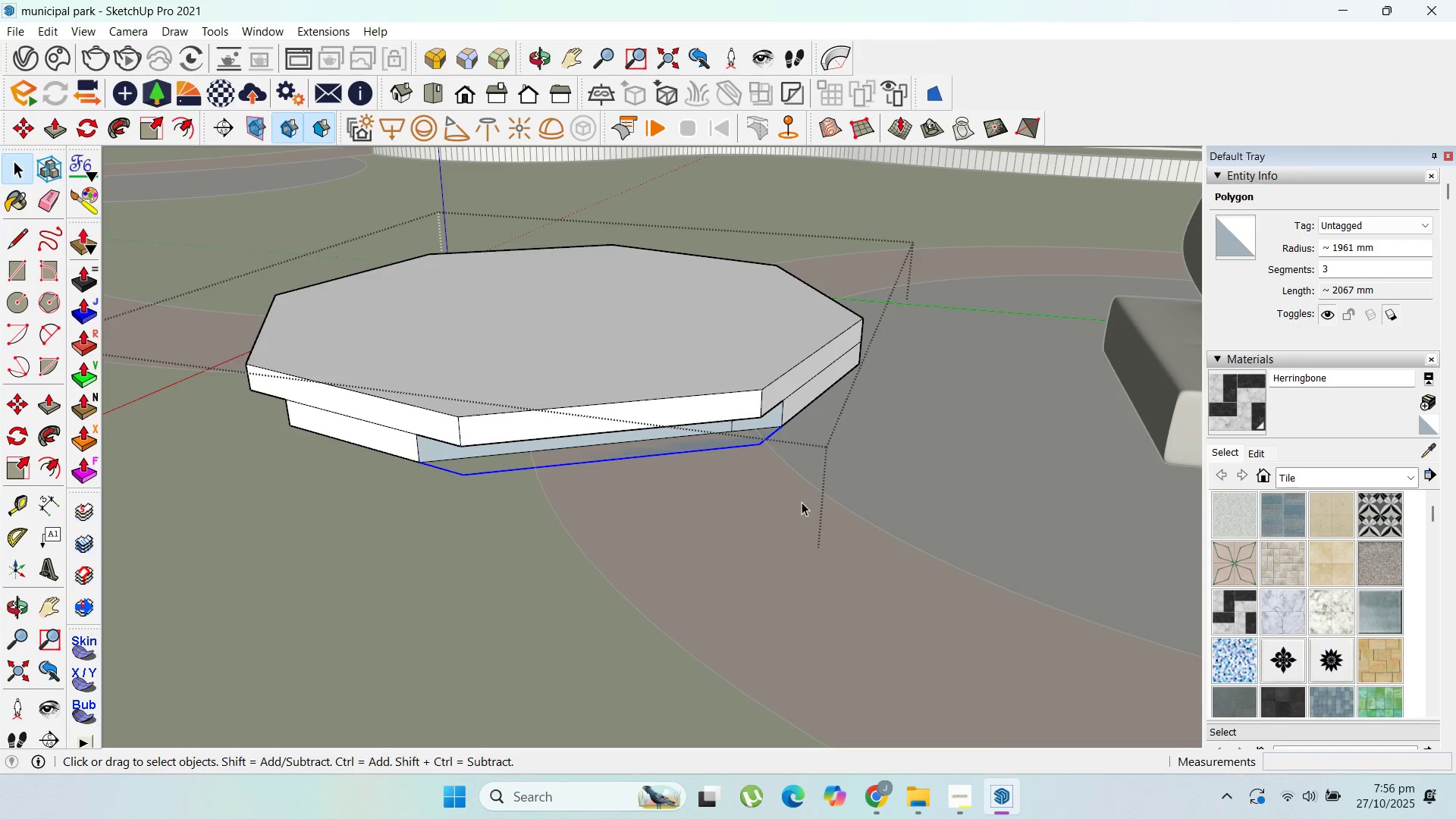 
key(Delete)
 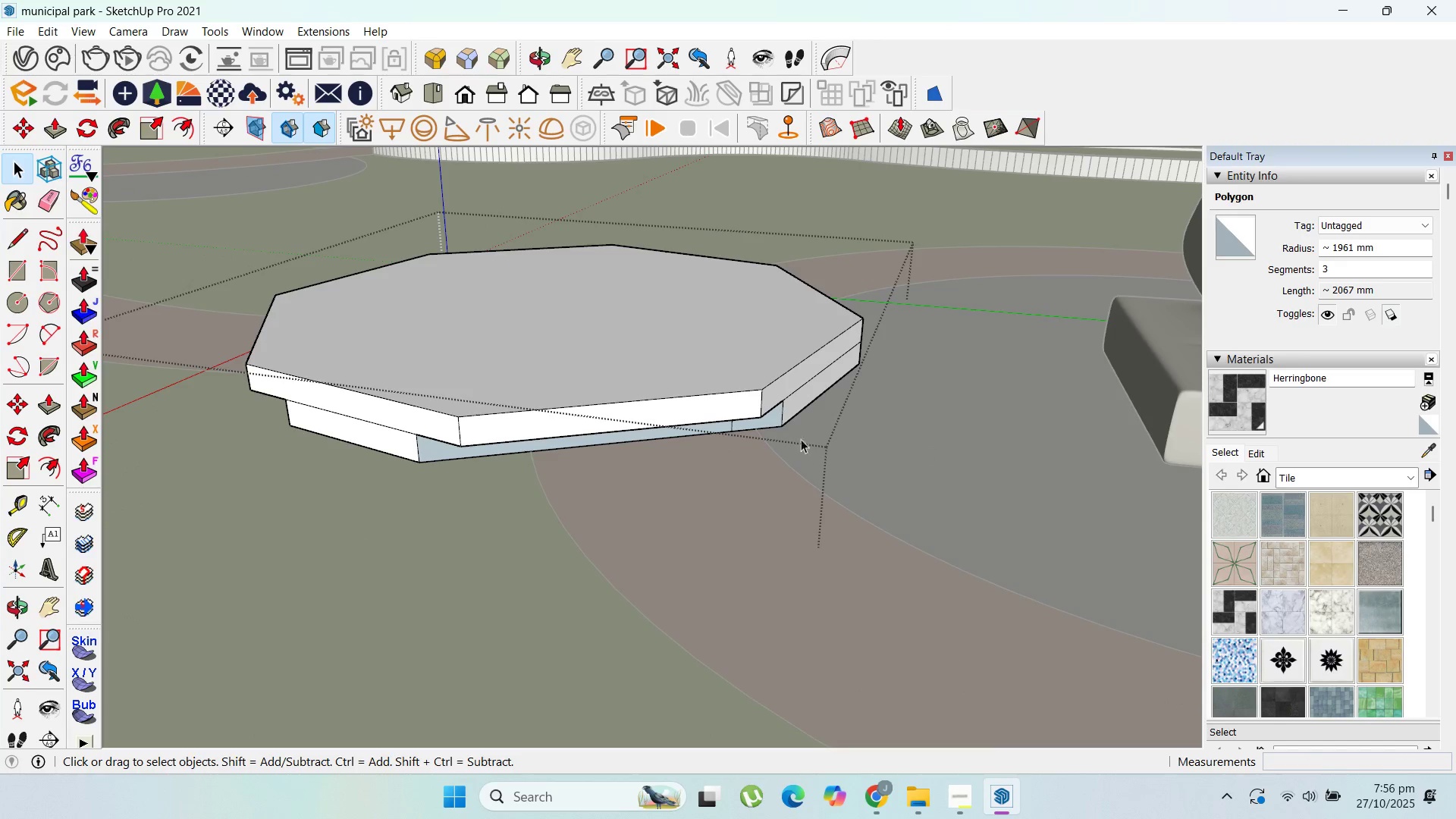 
scroll: coordinate [798, 414], scroll_direction: up, amount: 3.0
 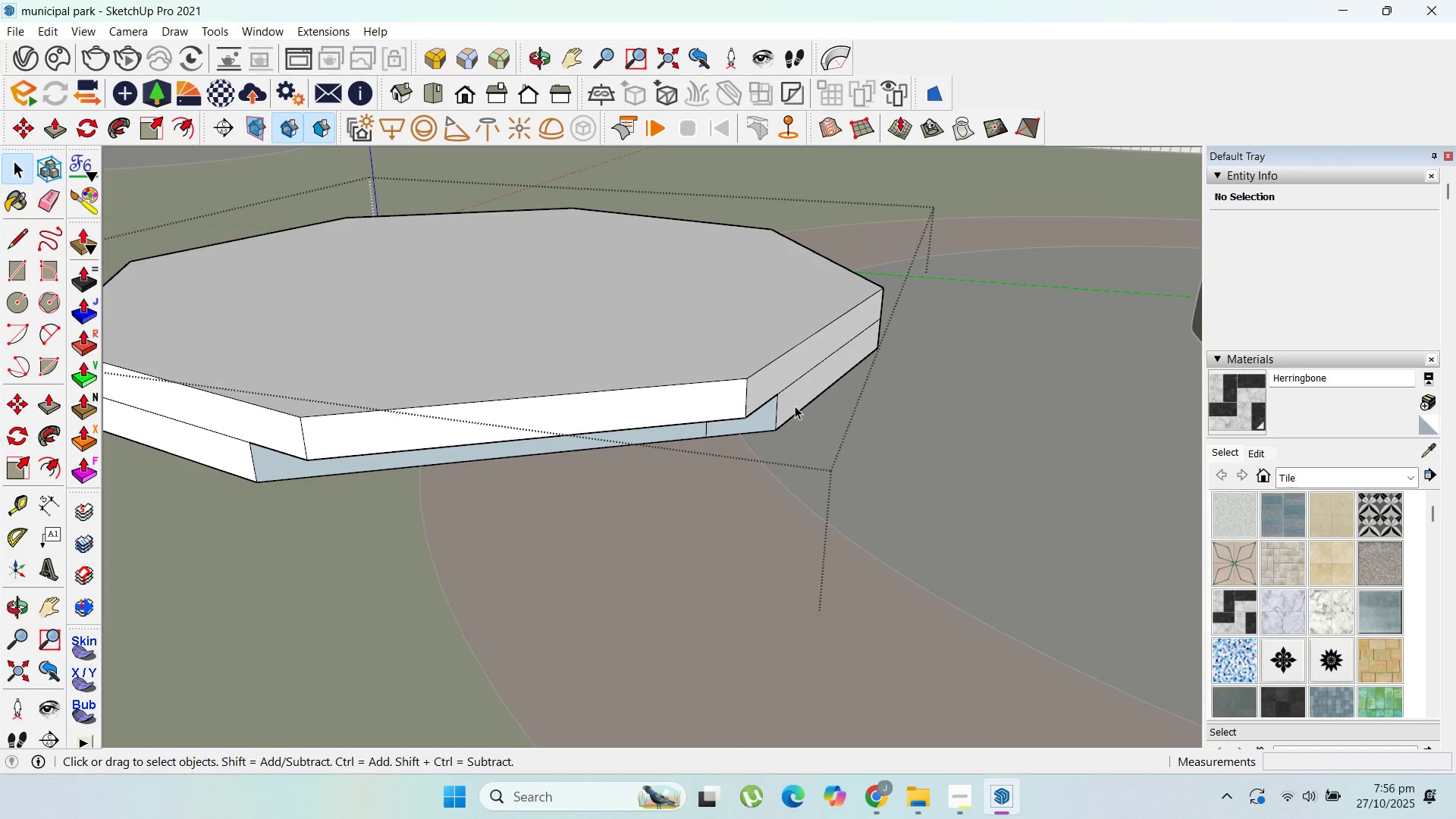 
left_click([795, 406])
 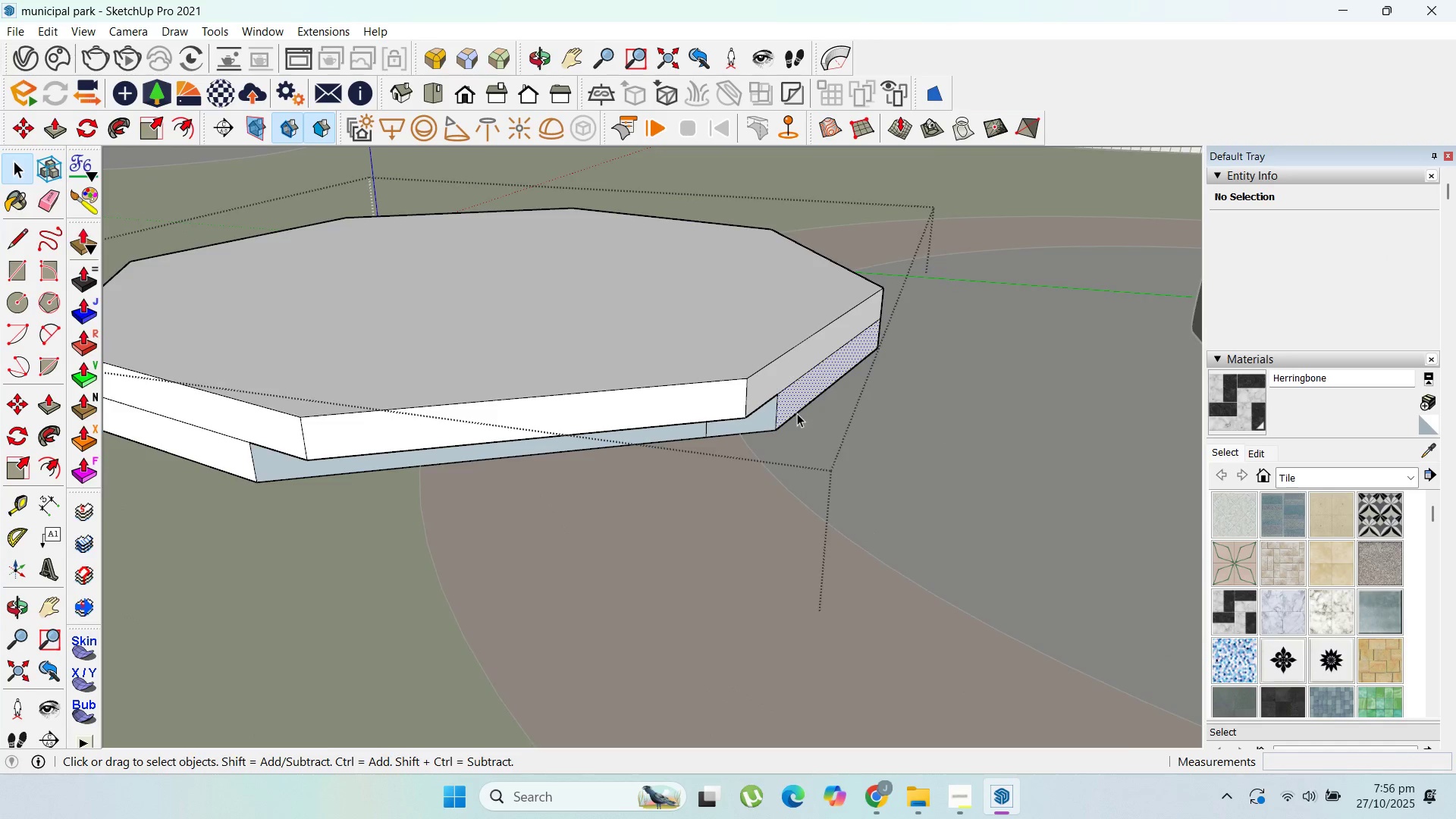 
scroll: coordinate [768, 445], scroll_direction: up, amount: 63.0
 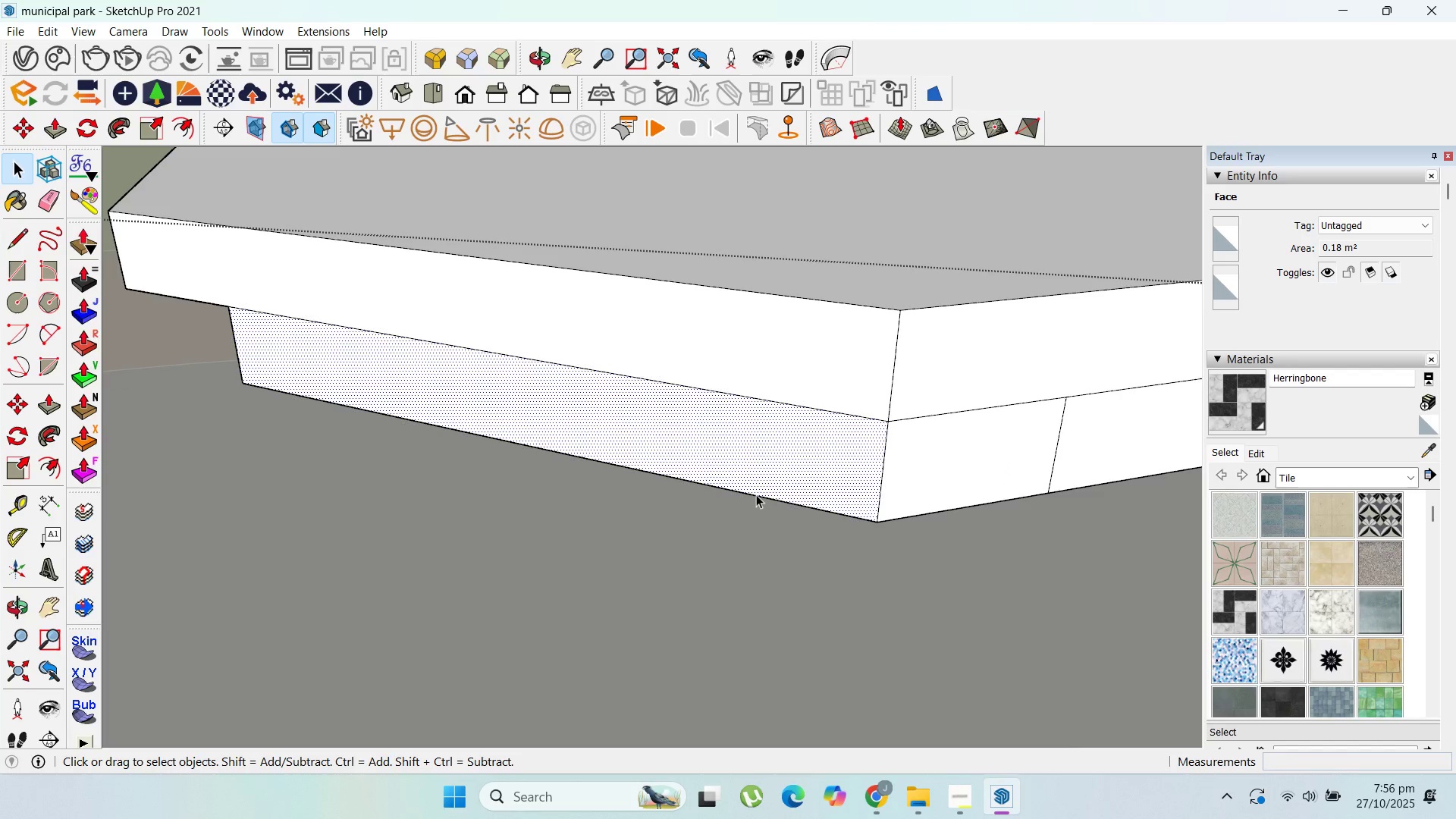 
left_click([756, 494])
 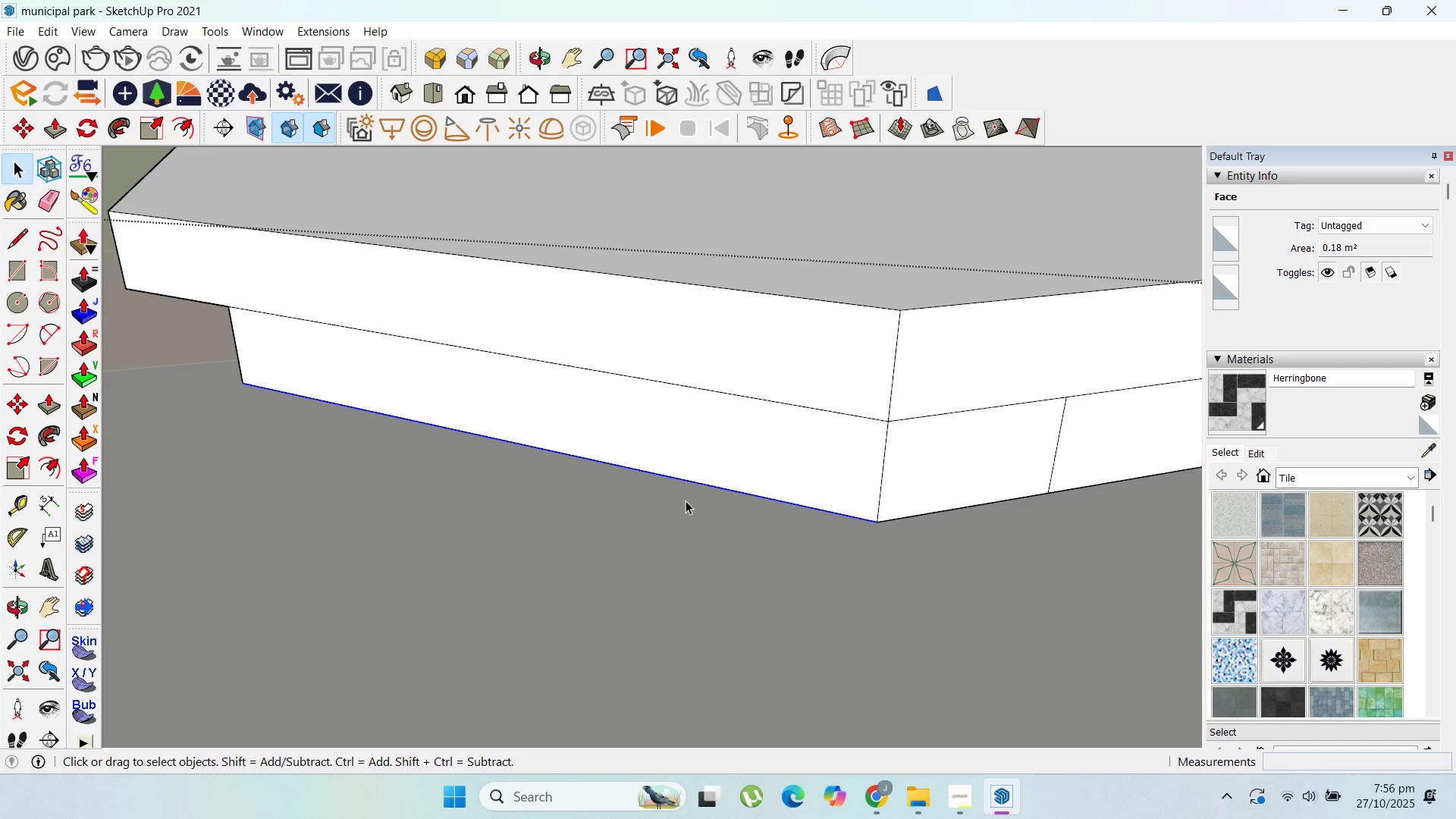 
scroll: coordinate [686, 500], scroll_direction: up, amount: 1.0
 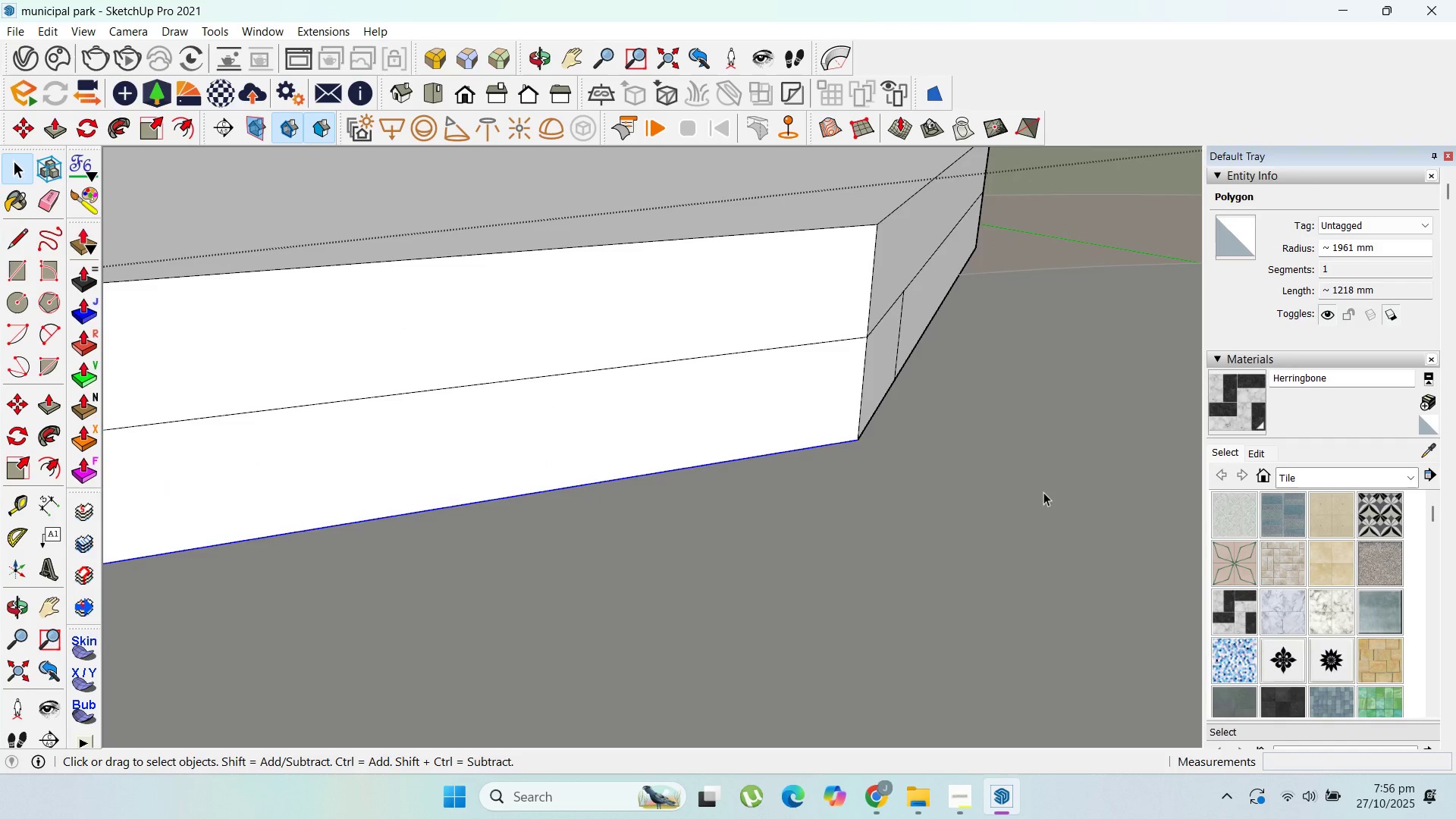 
key(Delete)
 